 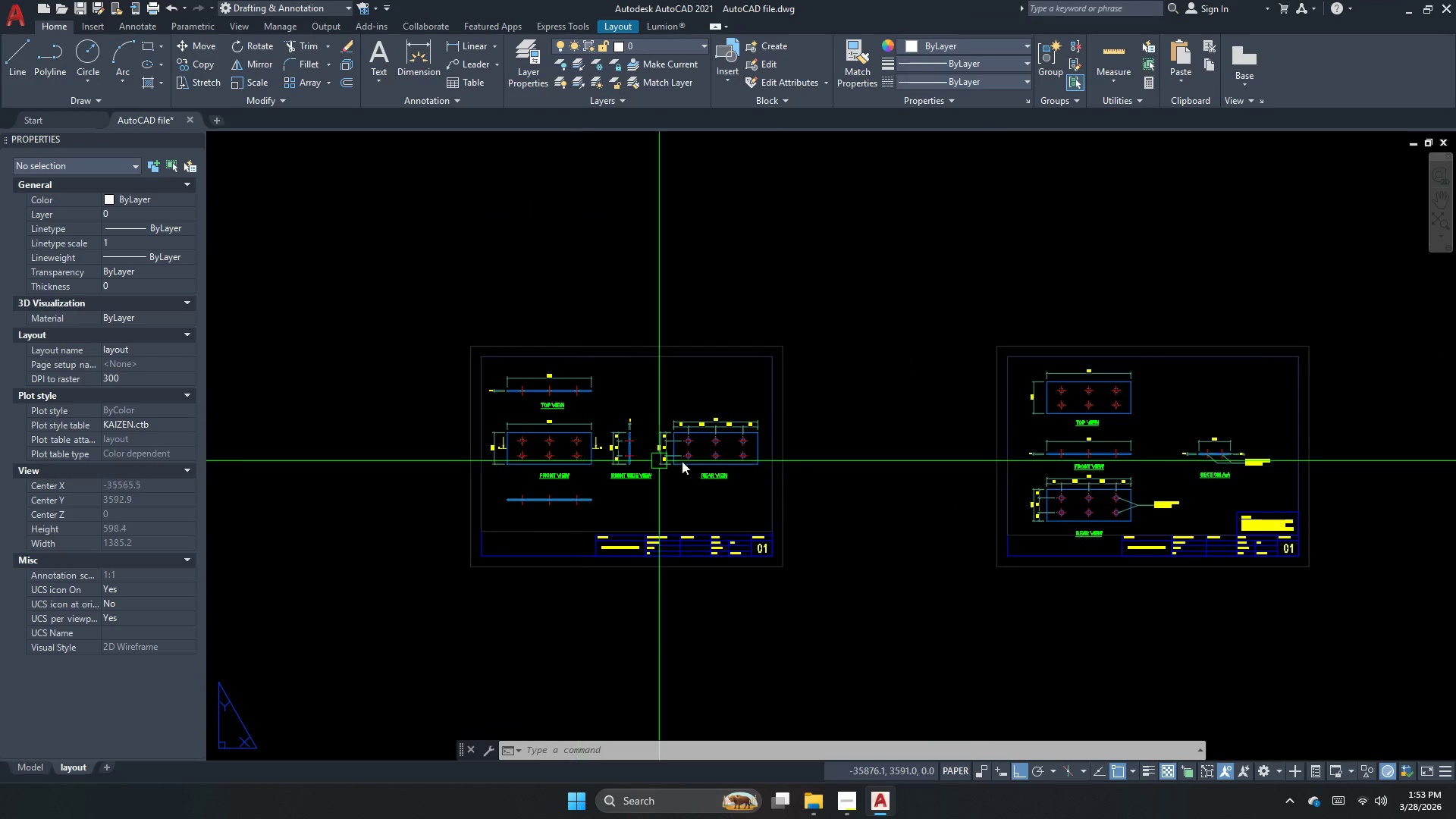 
key(Escape)
 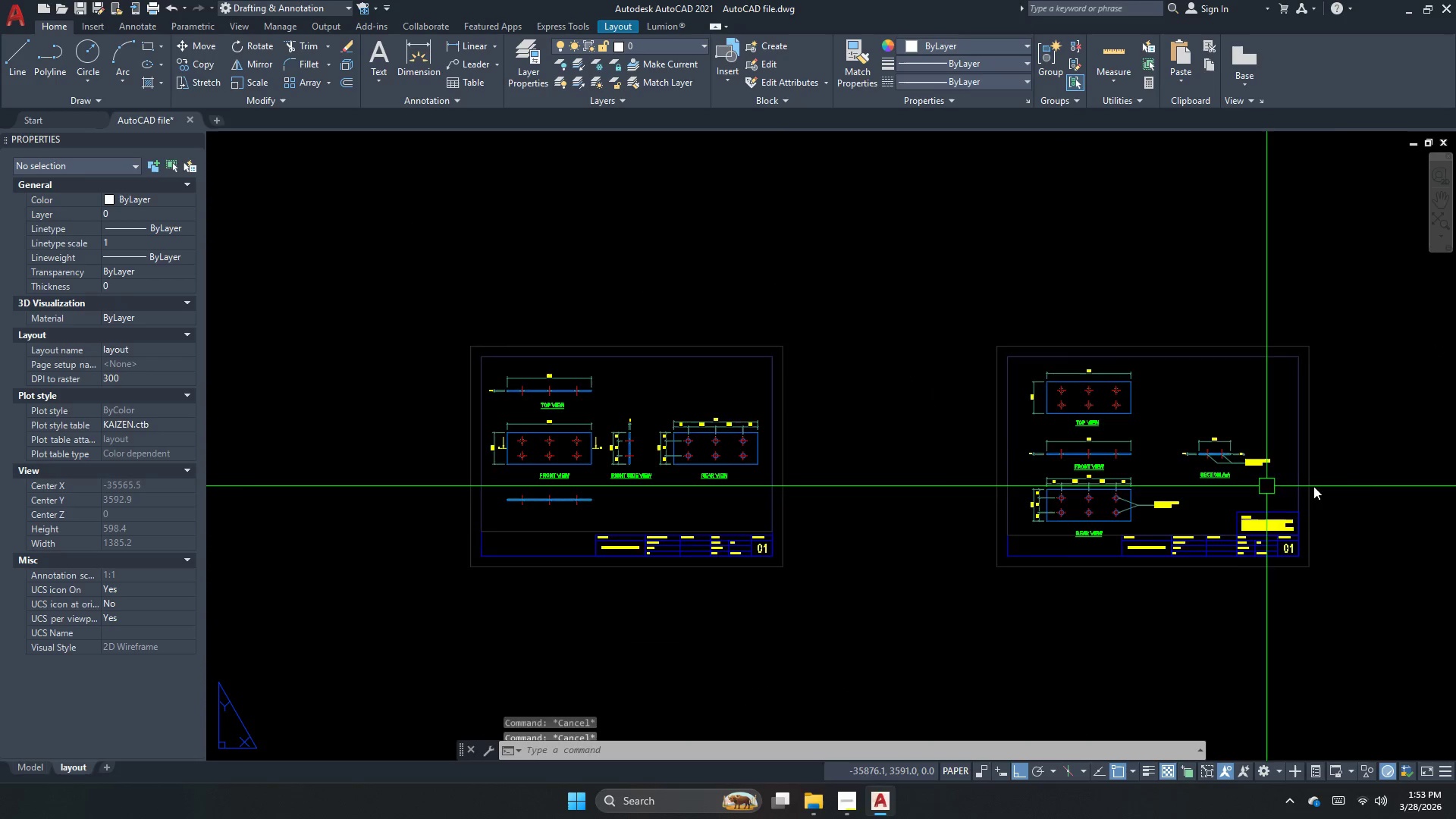 
scroll: coordinate [534, 461], scroll_direction: down, amount: 2.0
 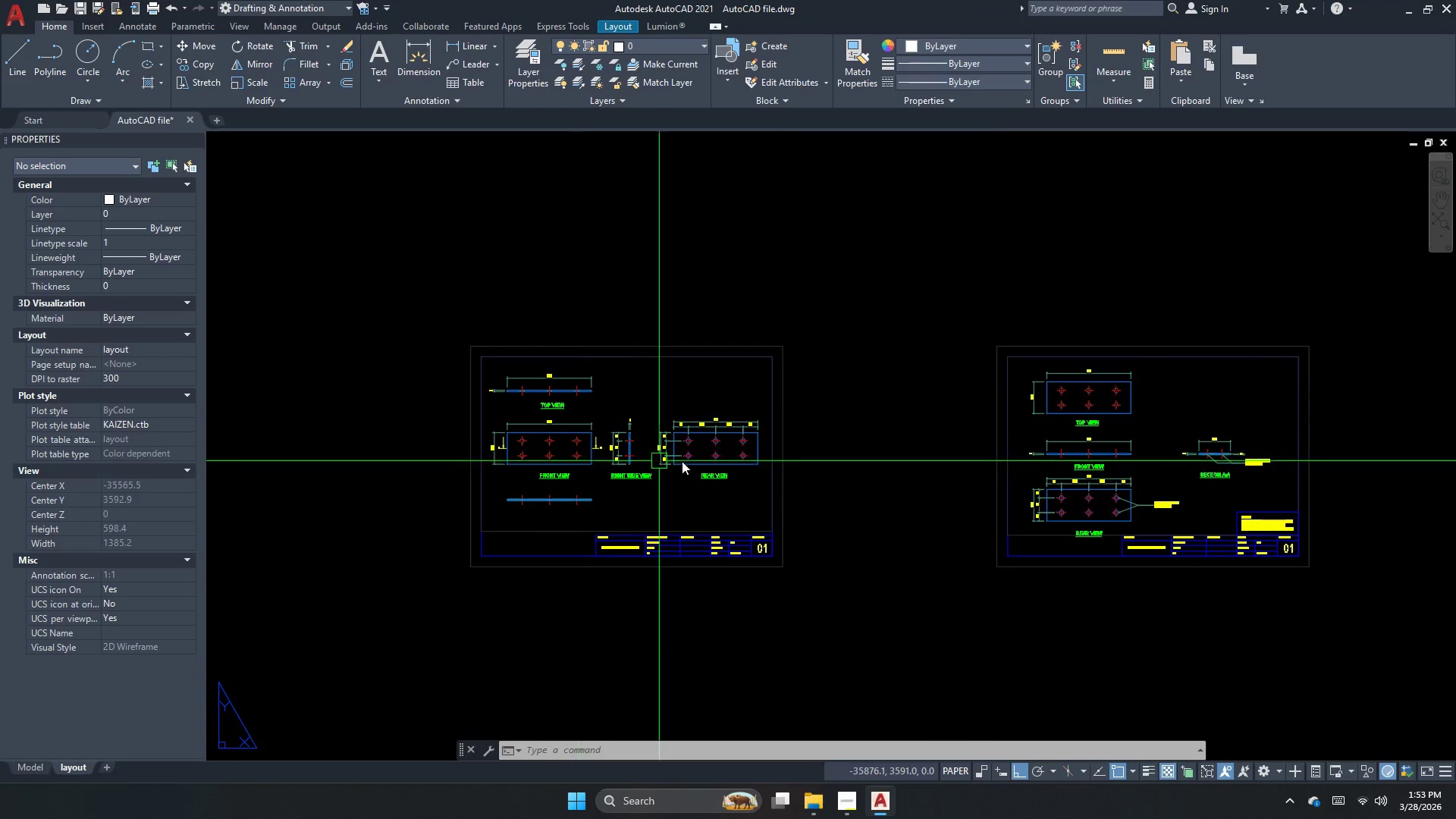 
left_click([1052, 453])
 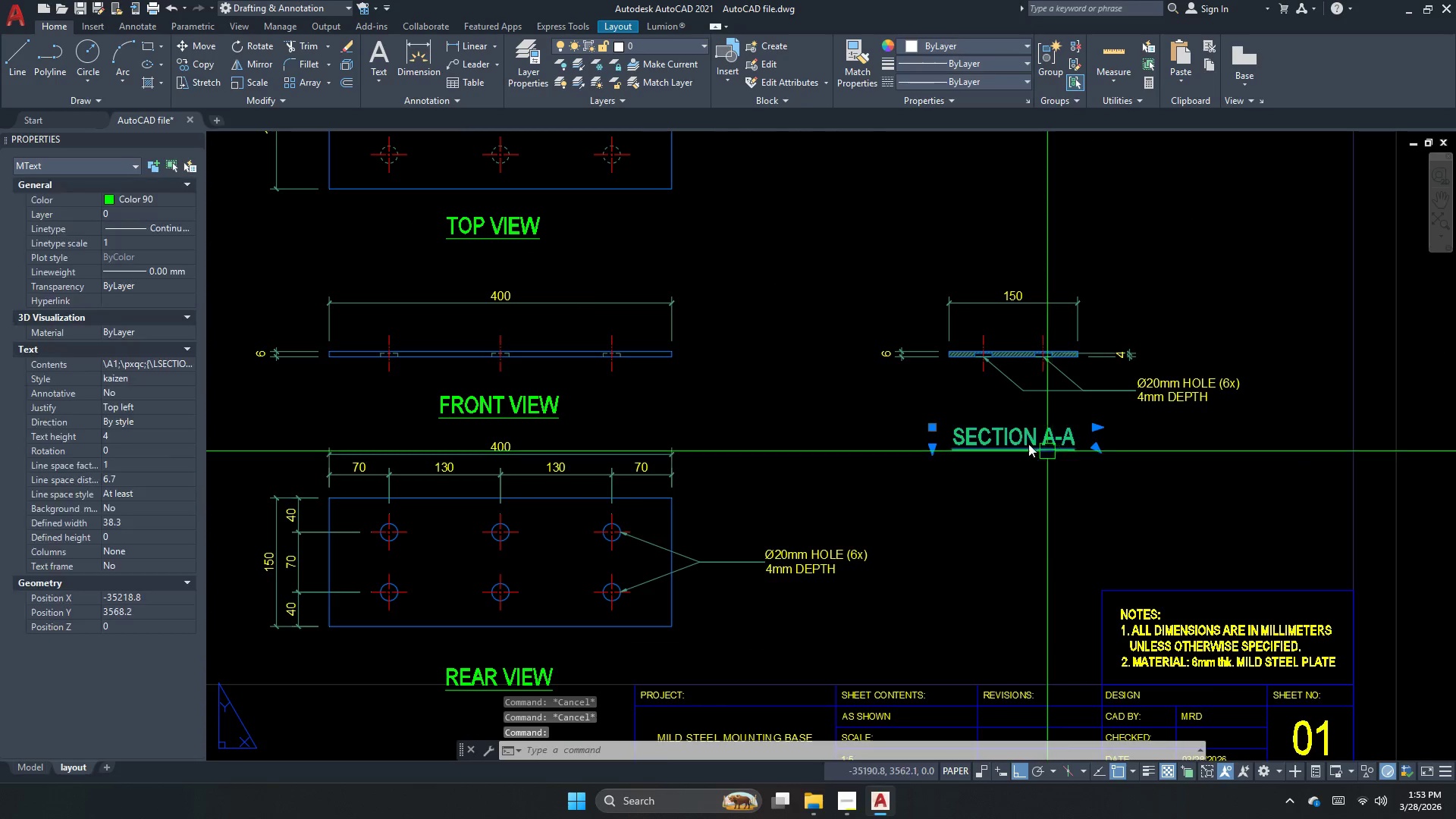 
scroll: coordinate [1068, 497], scroll_direction: up, amount: 3.0
 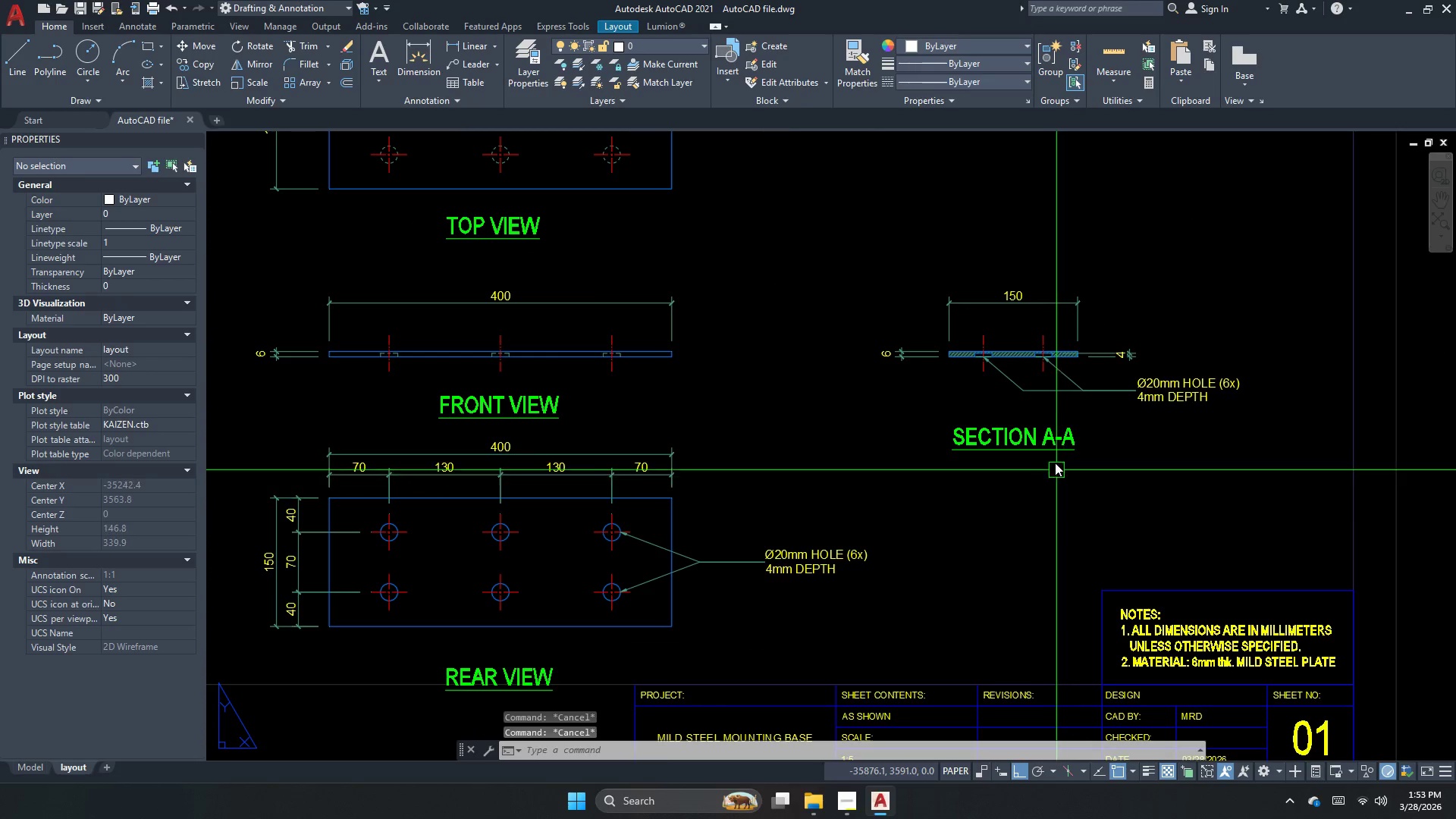 
type(co [F8])
 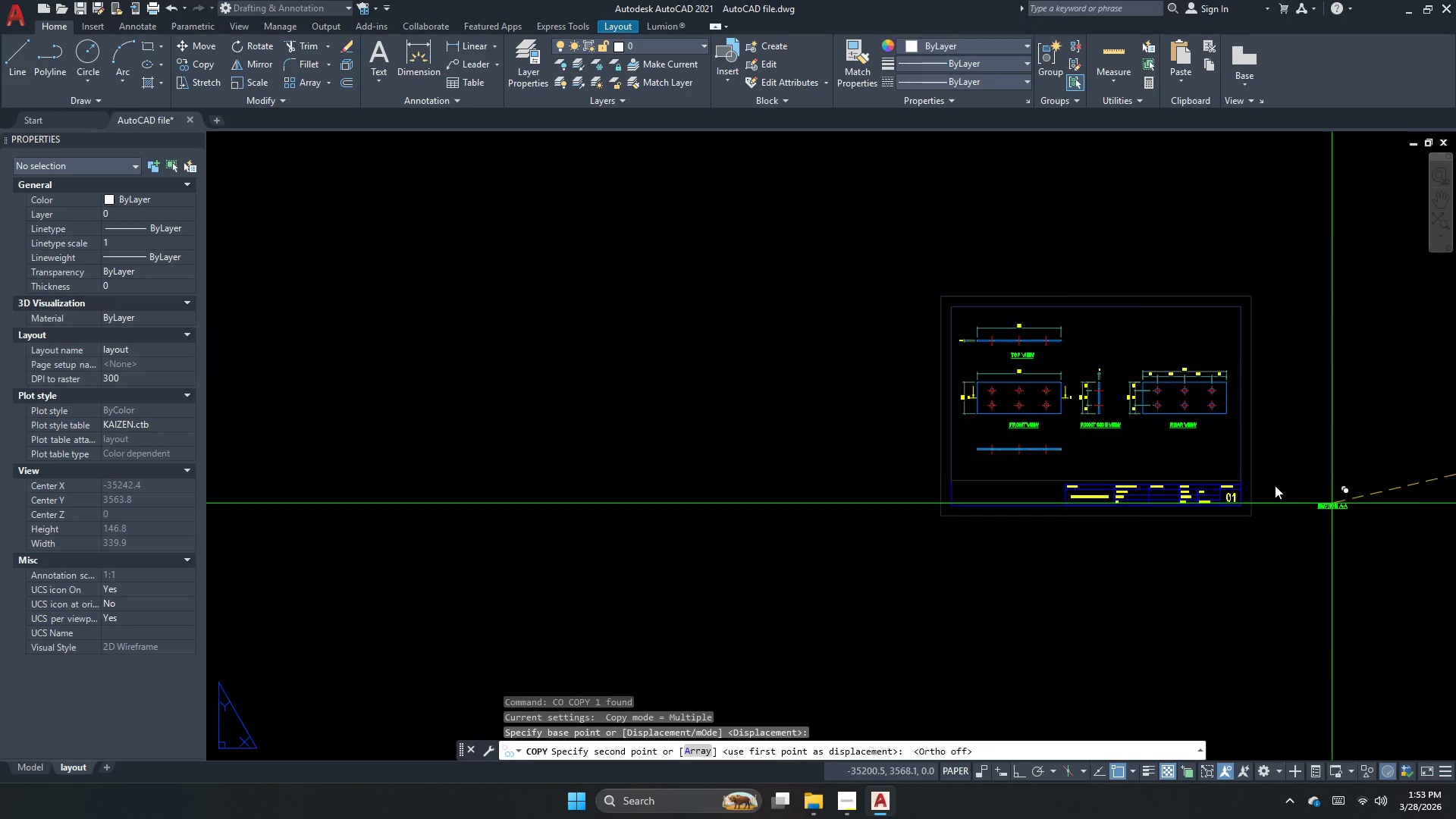 
left_click_drag(start_coordinate=[1010, 428], to_coordinate=[990, 447])
 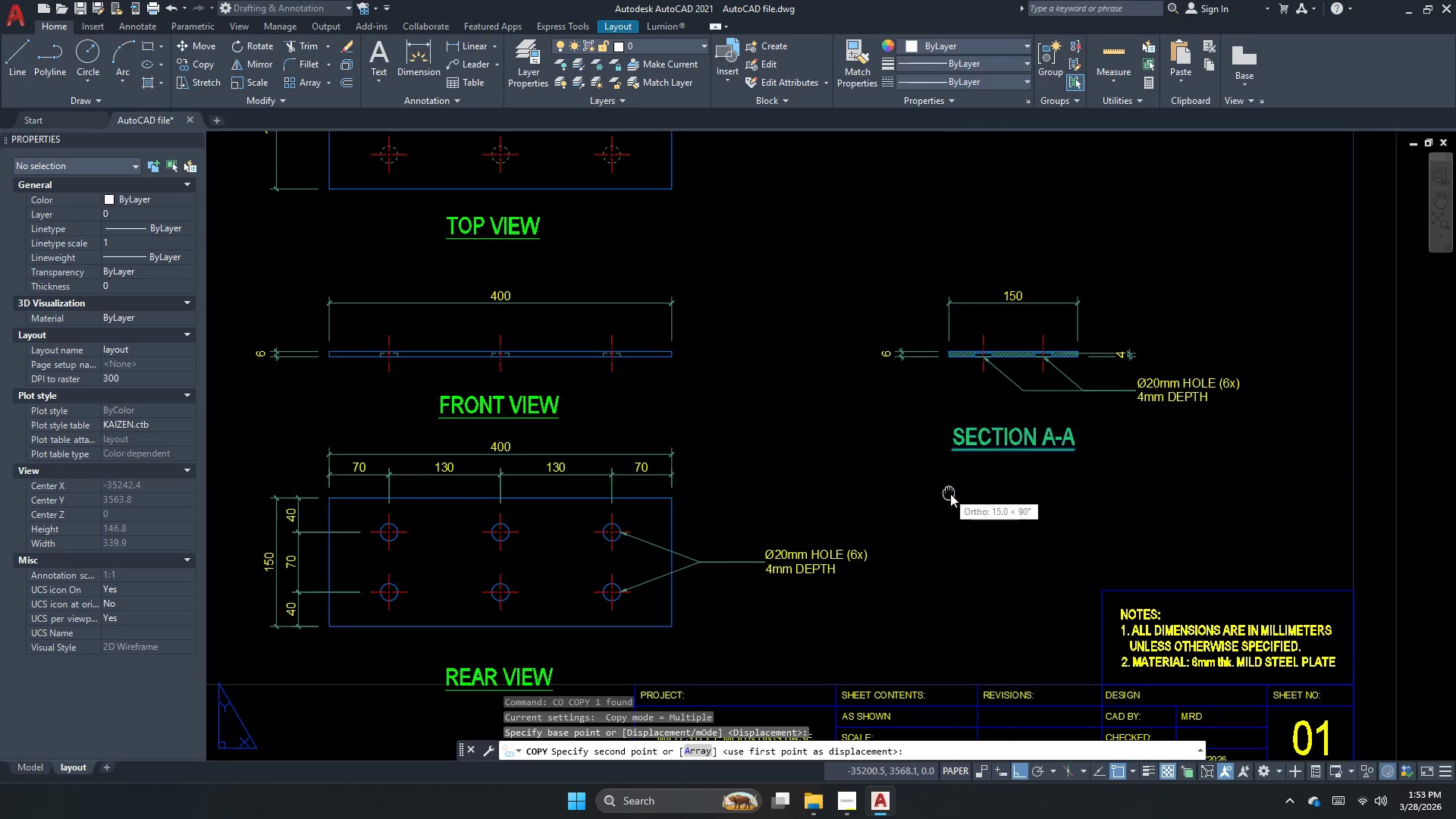 
scroll: coordinate [1034, 410], scroll_direction: down, amount: 3.0
 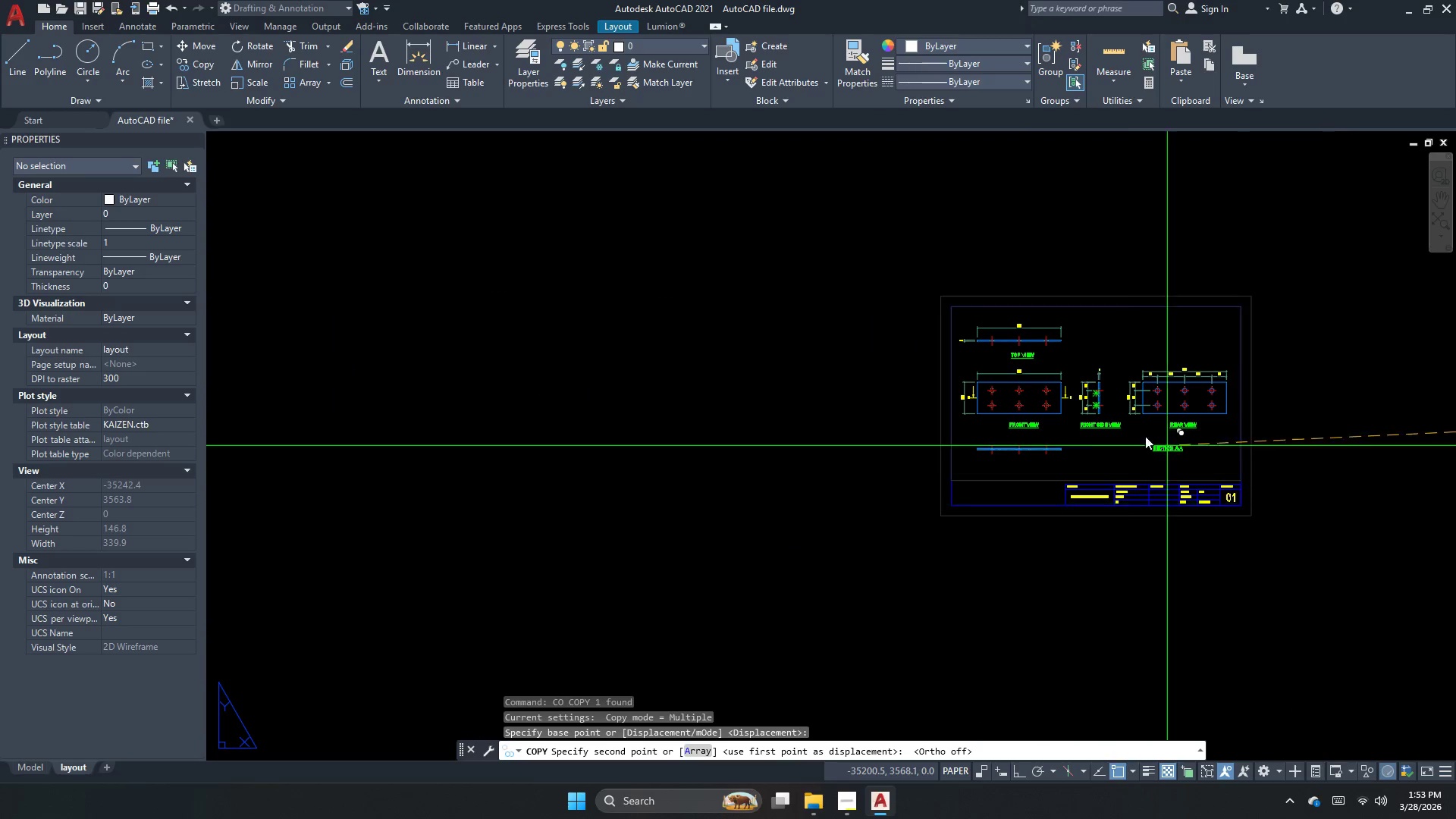 
scroll: coordinate [958, 492], scroll_direction: up, amount: 4.0
 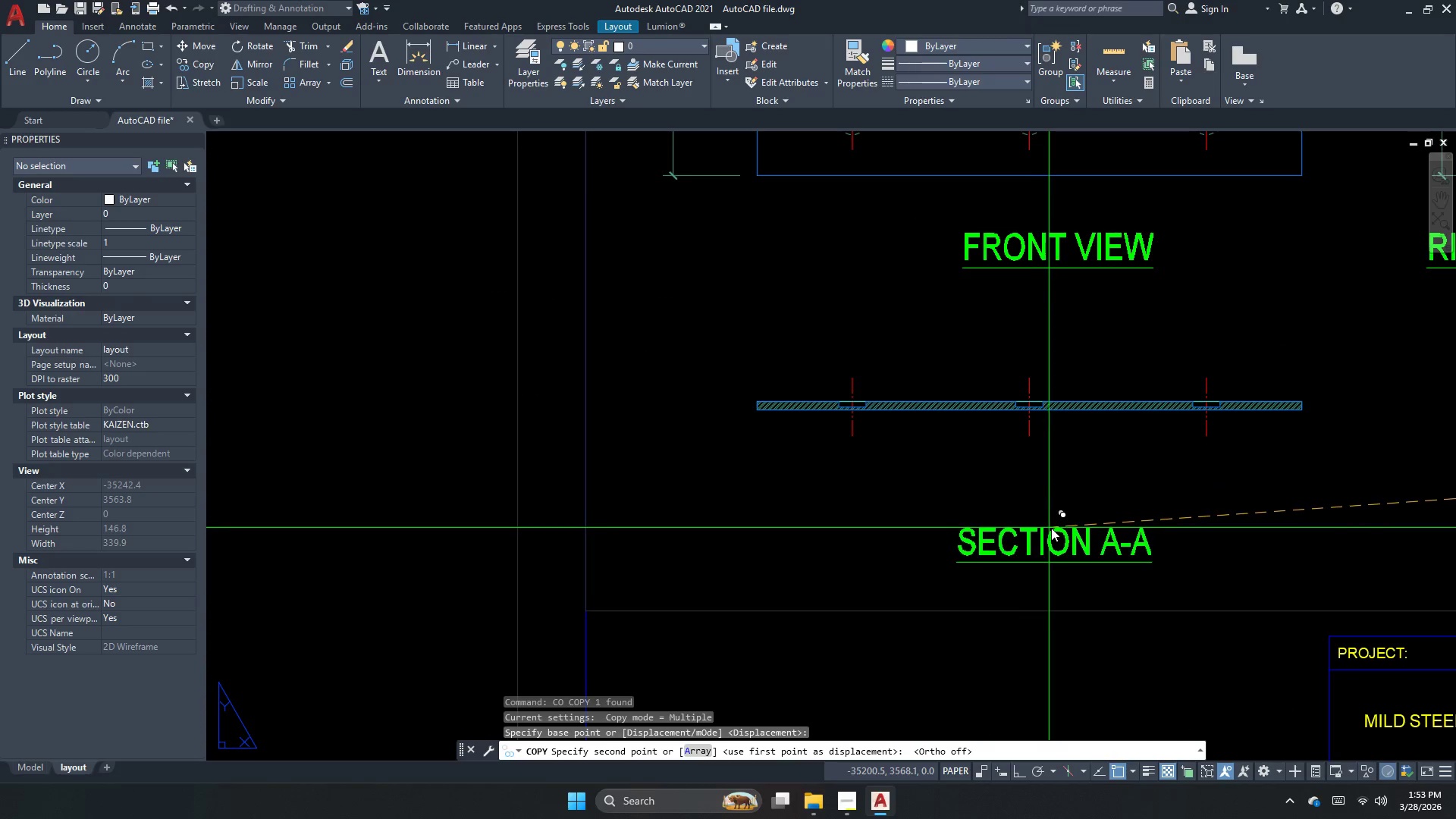 
left_click([1050, 531])
 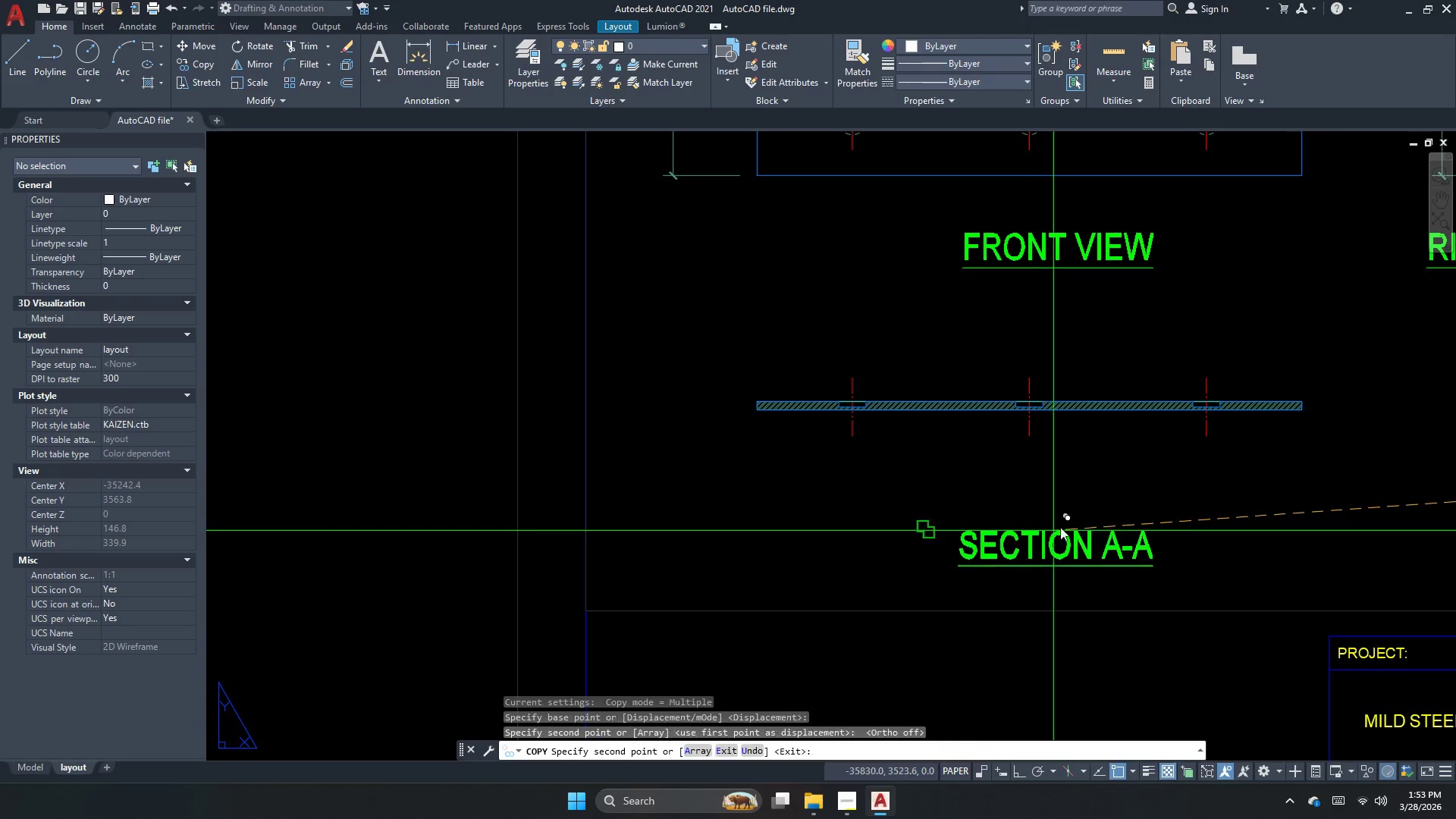 
key(Escape)
 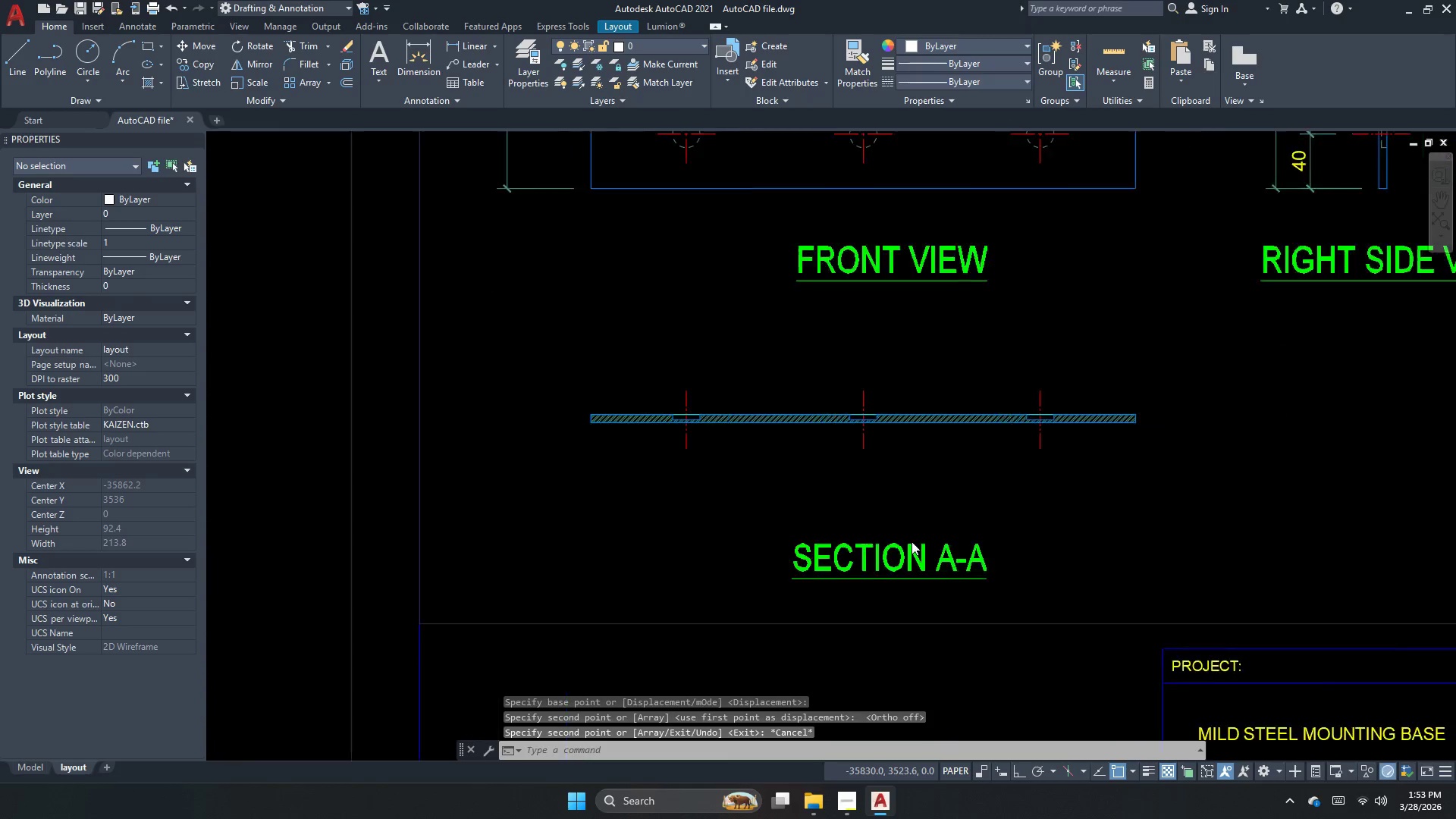 
scroll: coordinate [705, 548], scroll_direction: down, amount: 3.0
 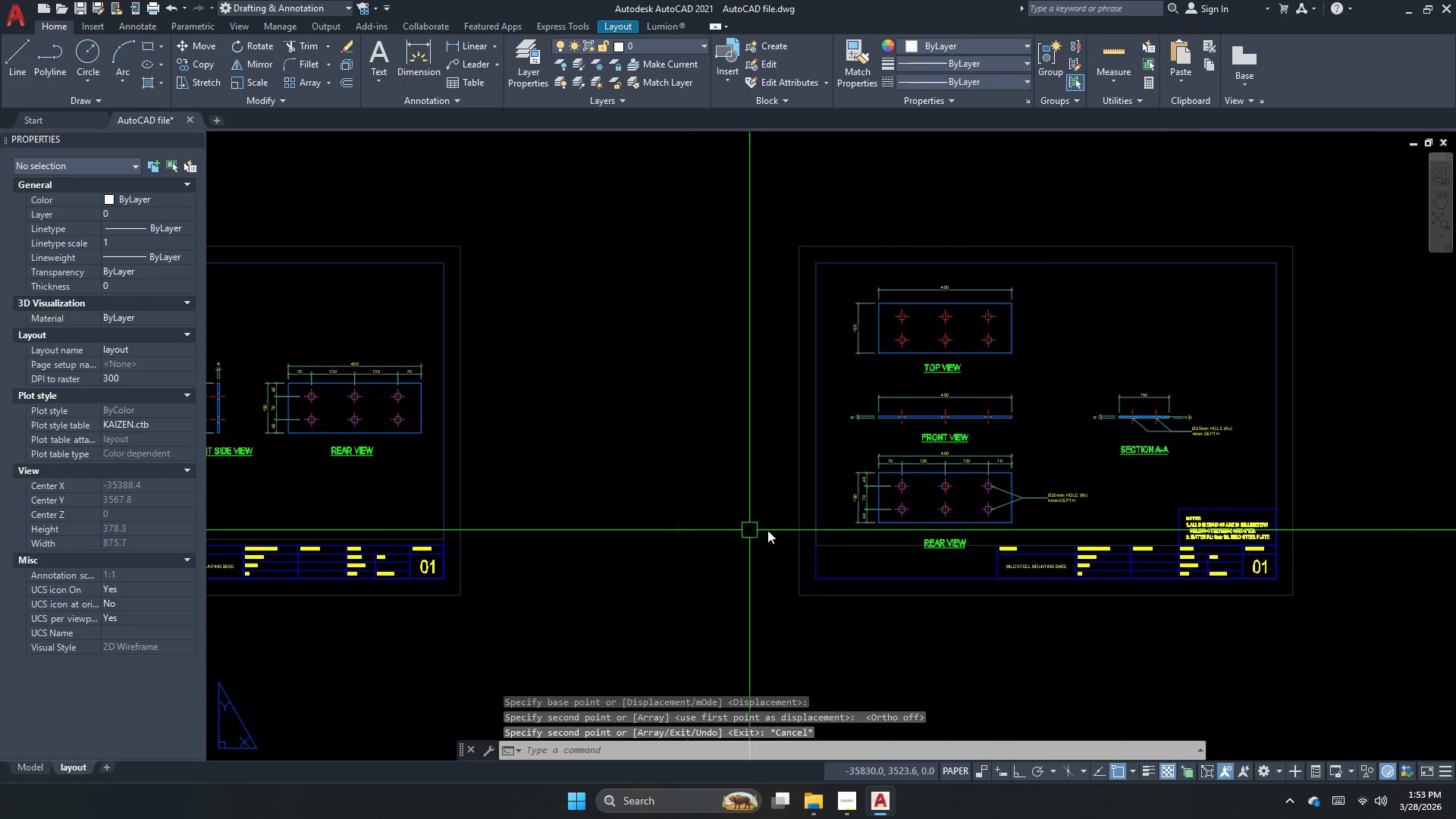 
left_click_drag(start_coordinate=[1252, 488], to_coordinate=[1243, 495])
 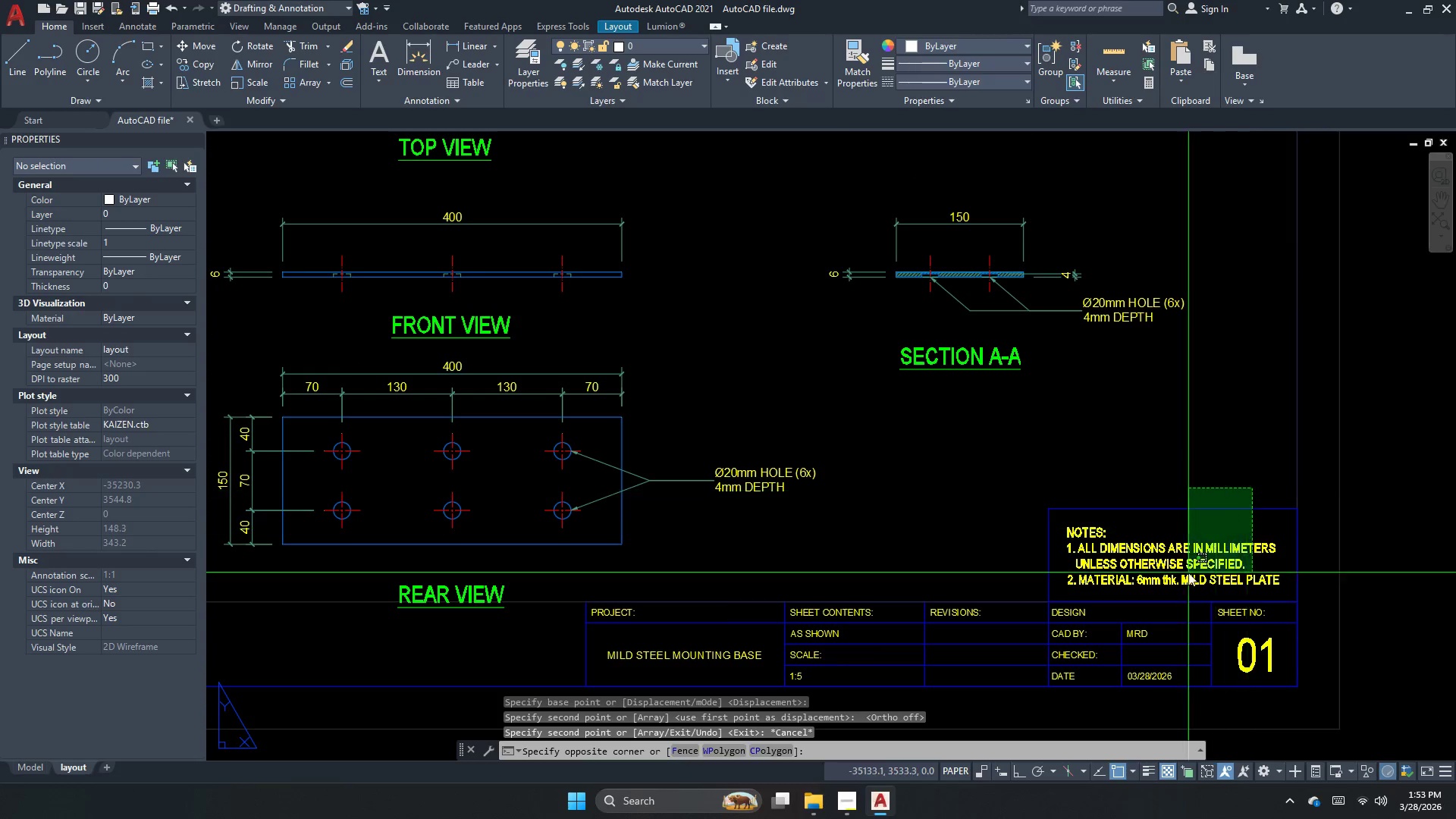 
double_click([1187, 576])
 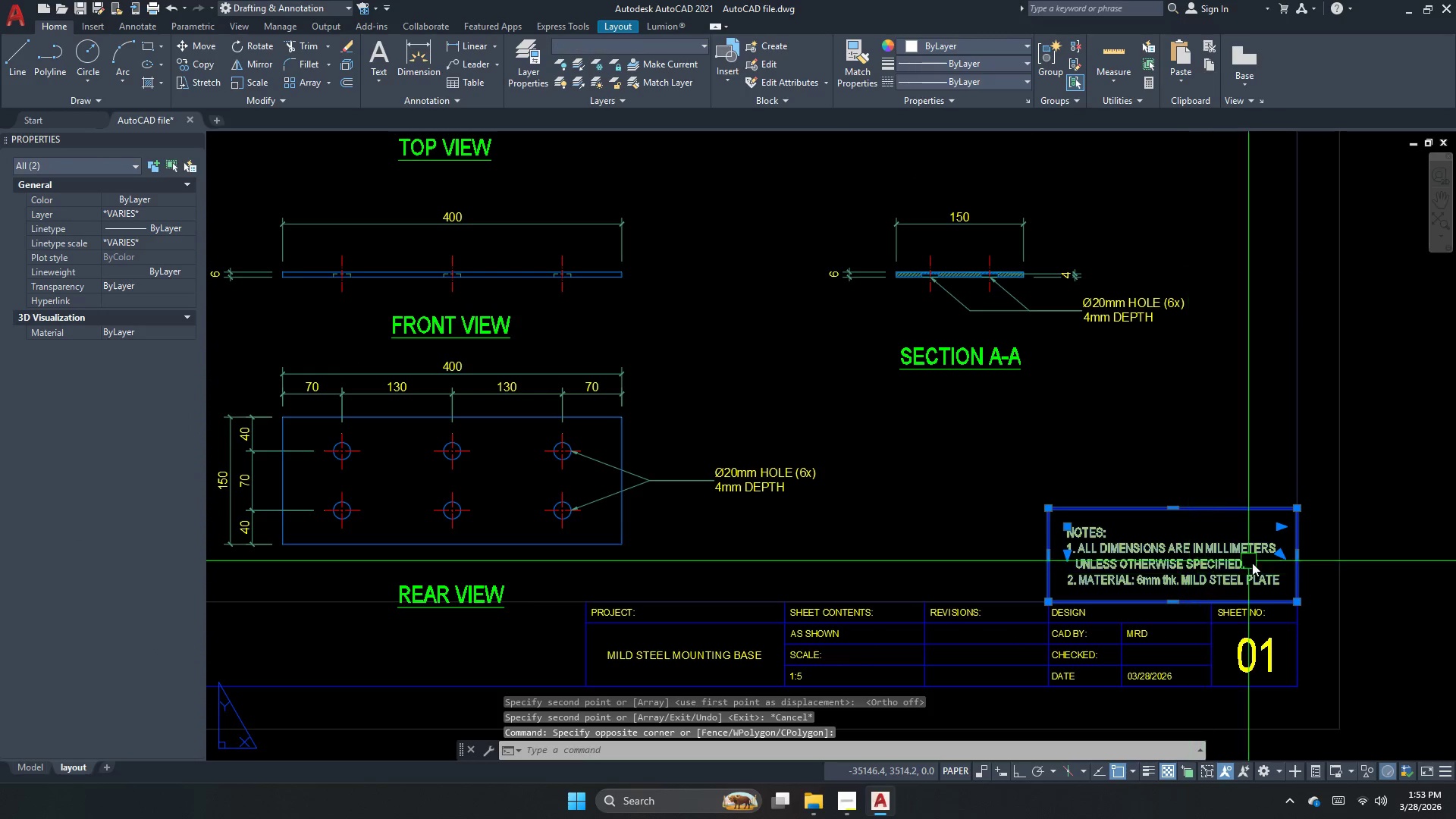 
scroll: coordinate [1262, 510], scroll_direction: up, amount: 2.0
 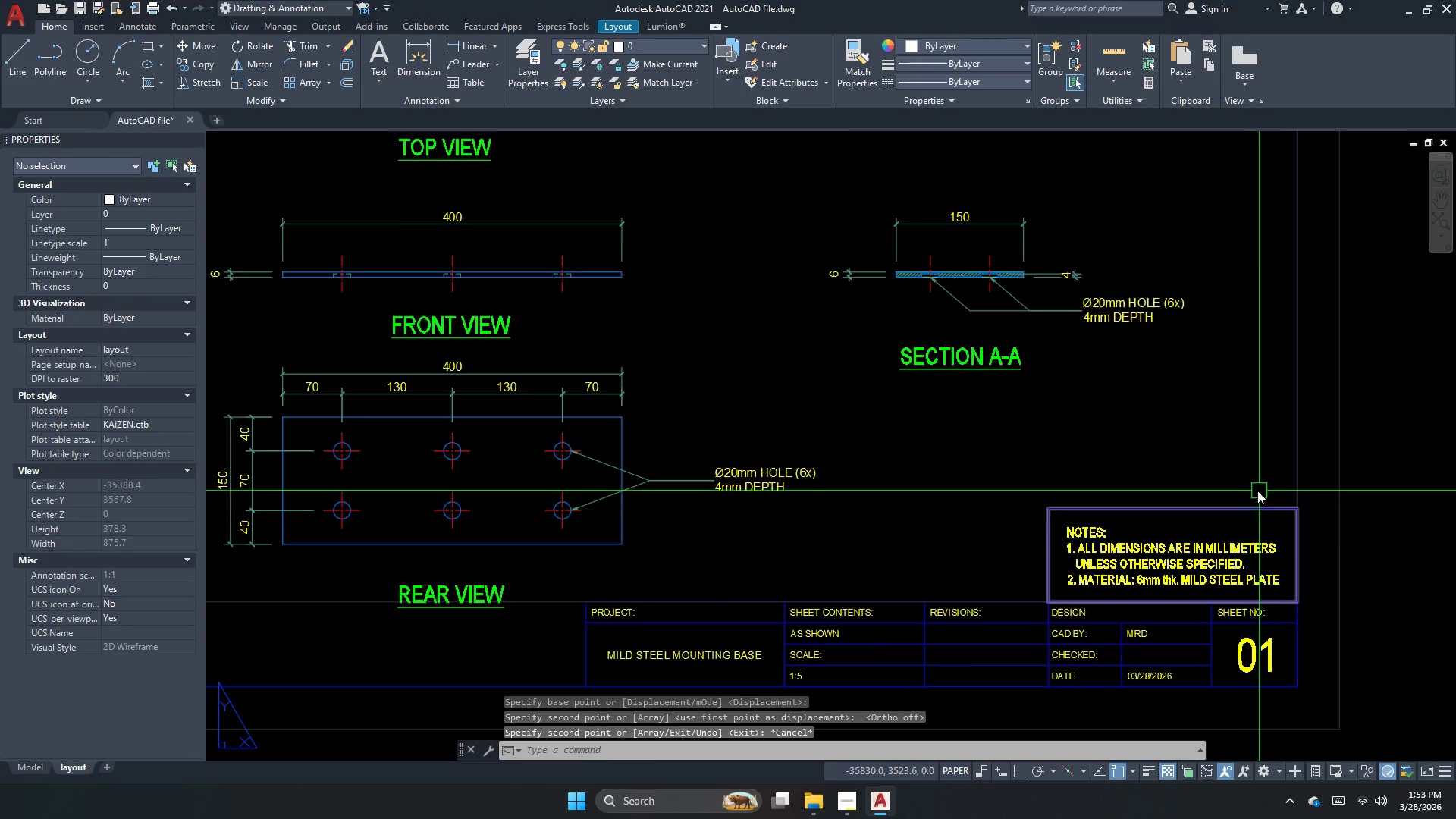 
key(M)
 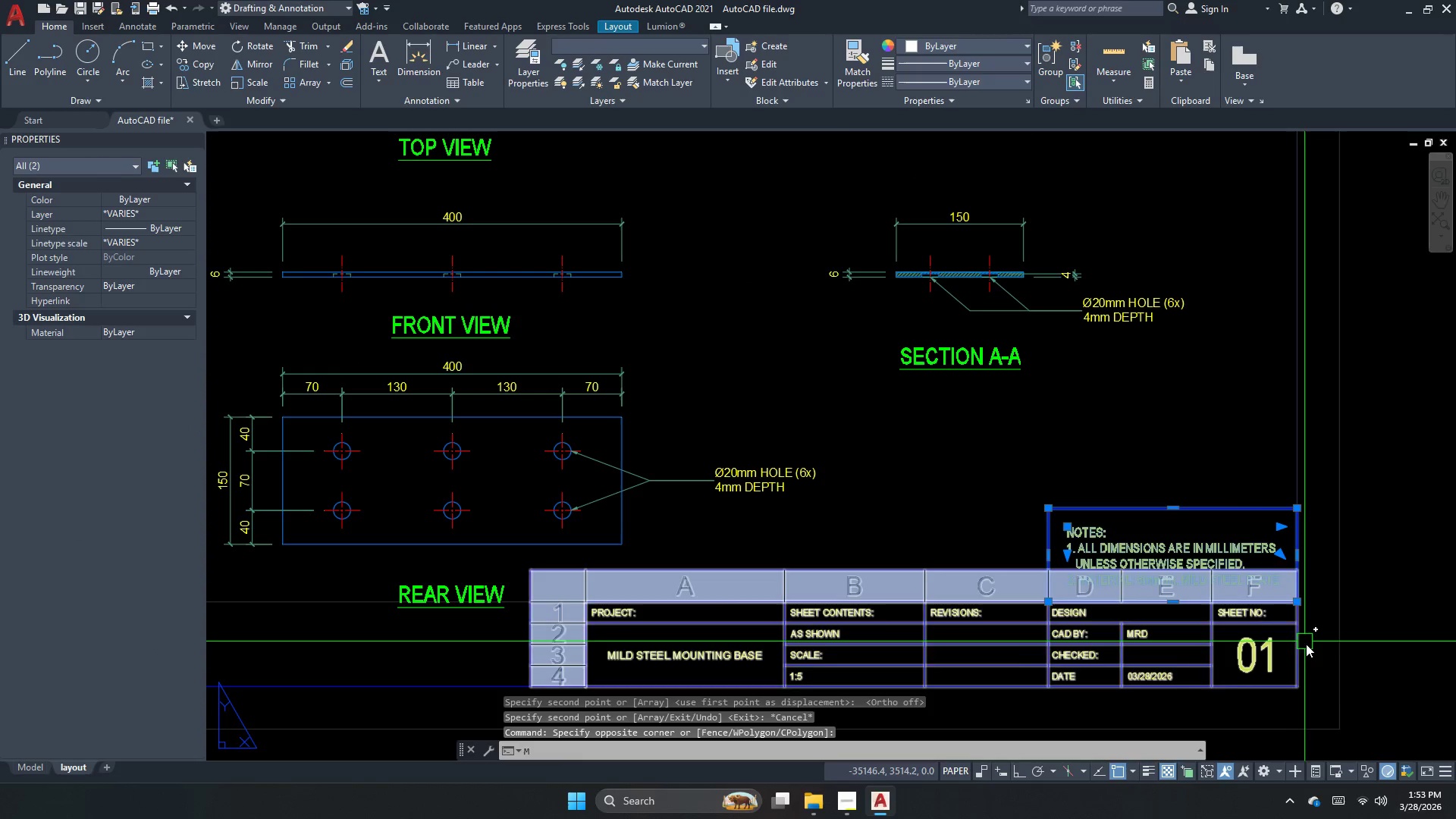 
key(Space)
 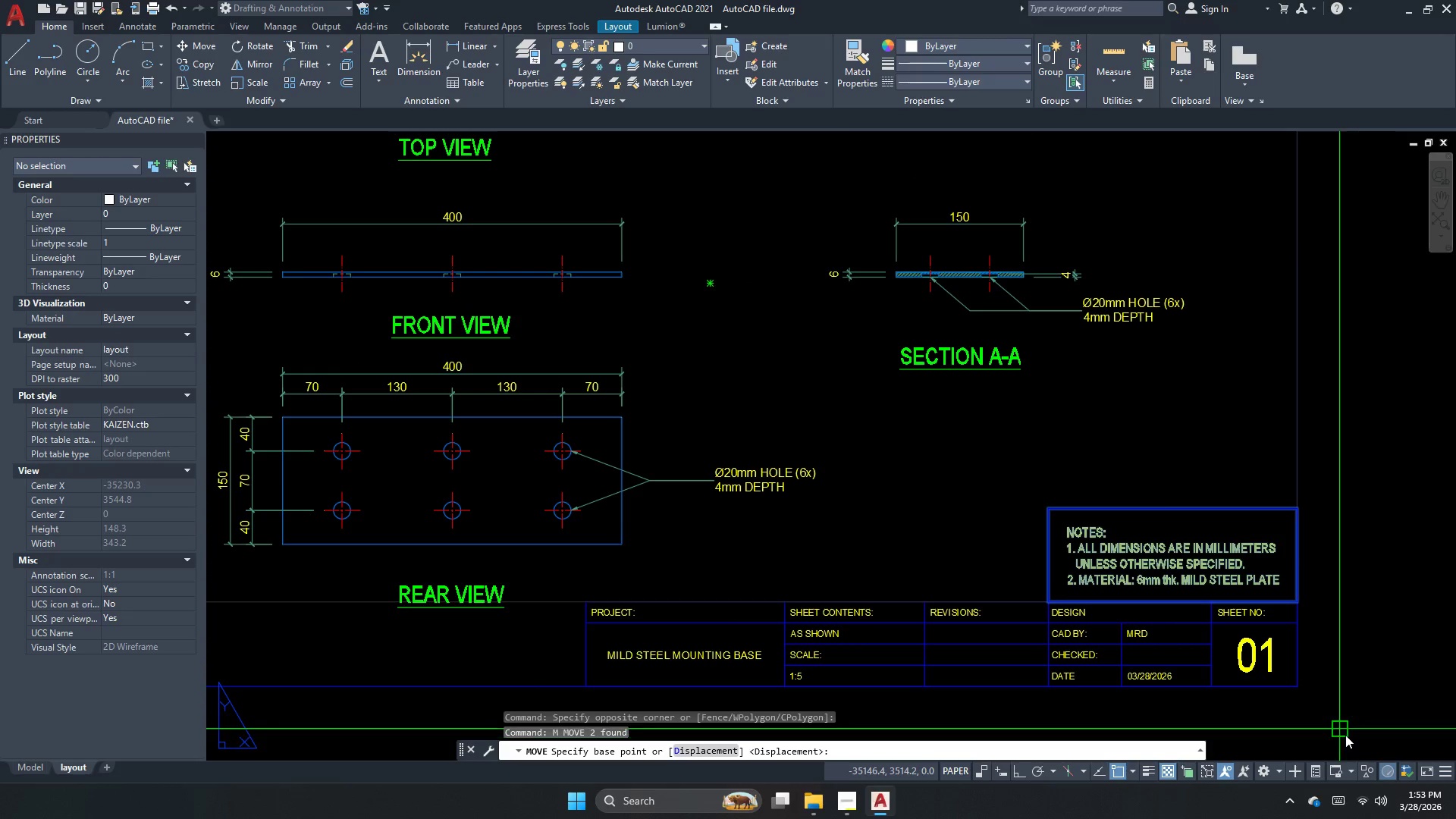 
left_click_drag(start_coordinate=[1345, 732], to_coordinate=[1303, 733])
 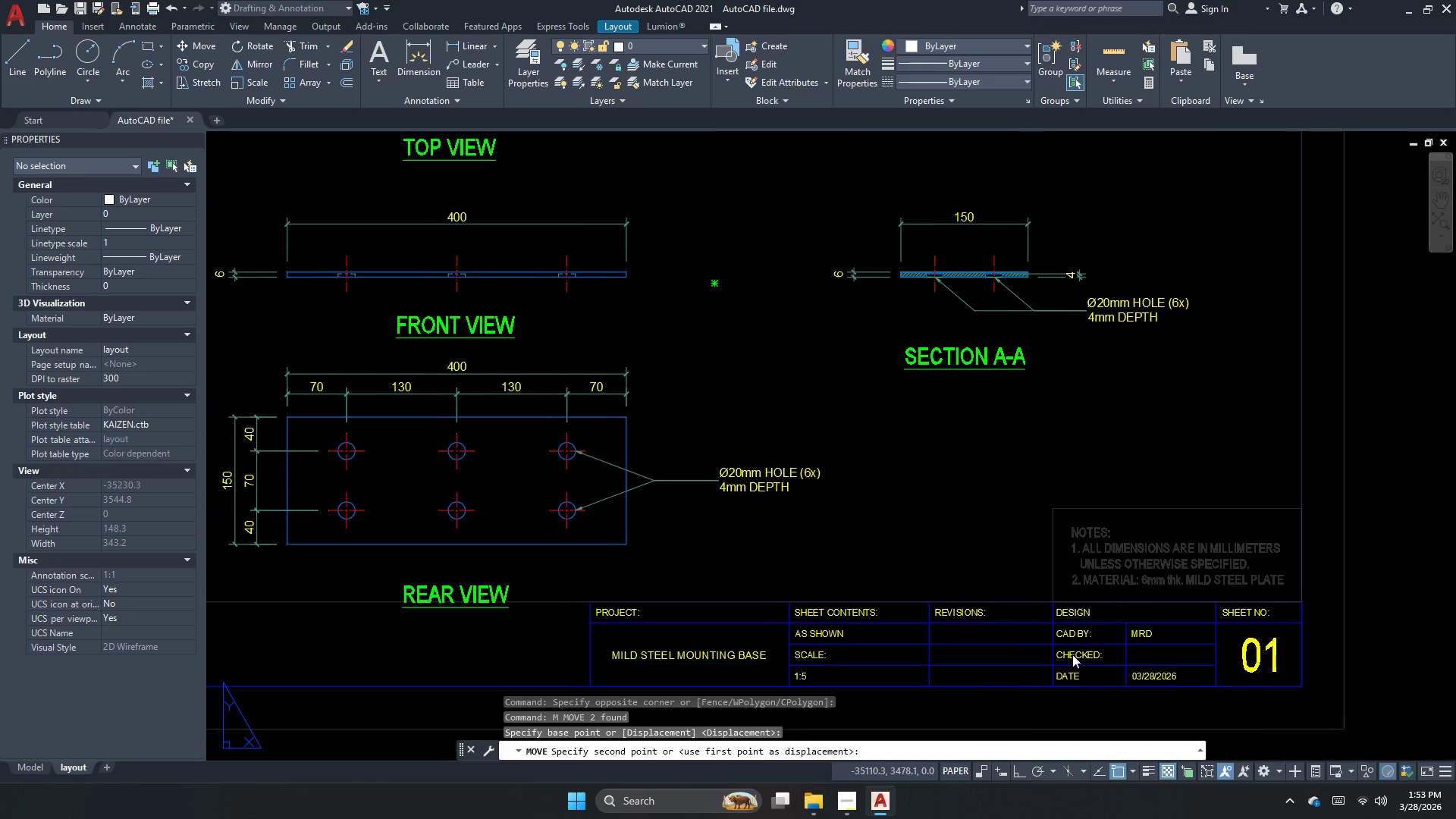 
scroll: coordinate [1034, 582], scroll_direction: down, amount: 1.0
 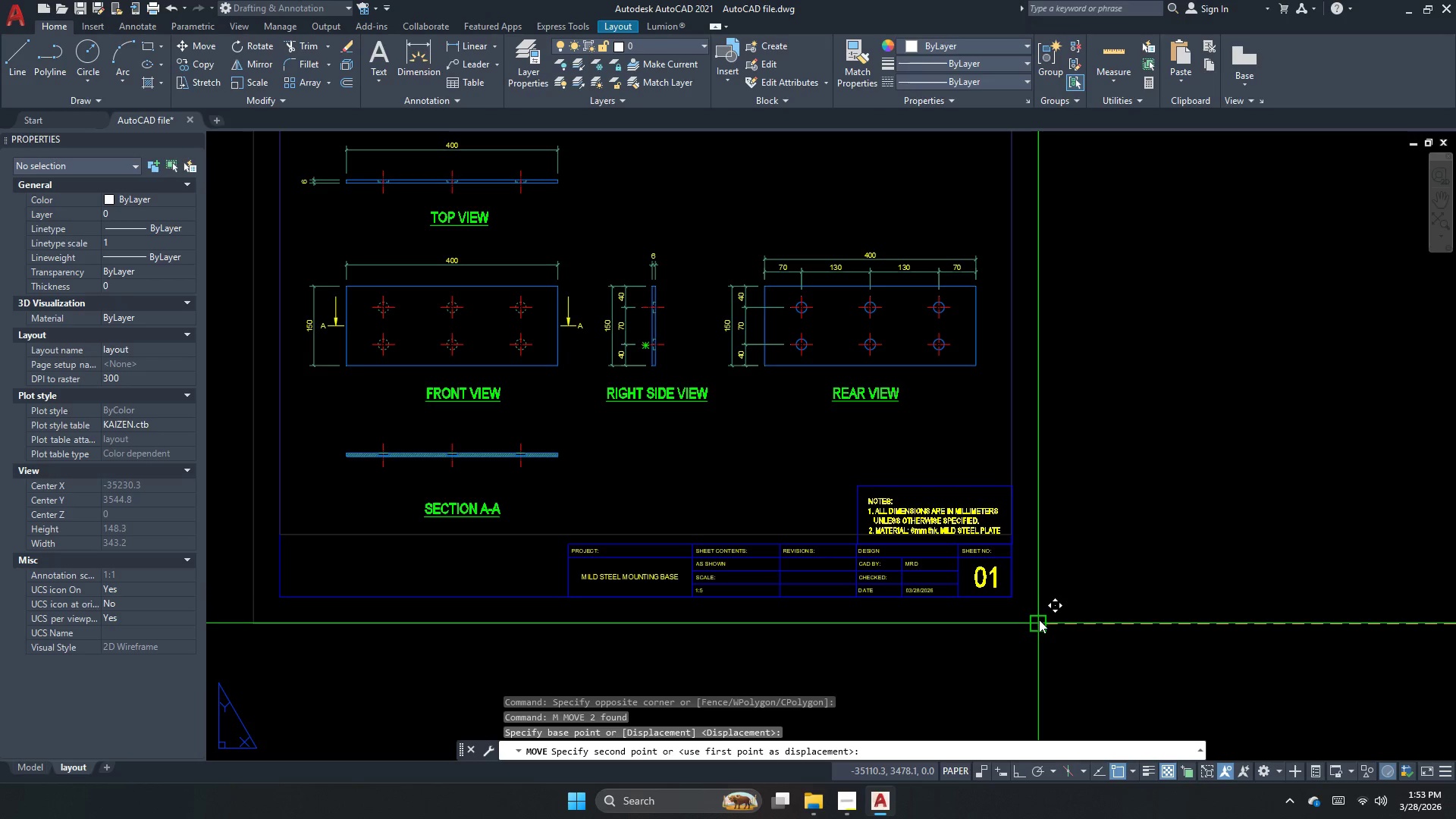 
key(Escape)
 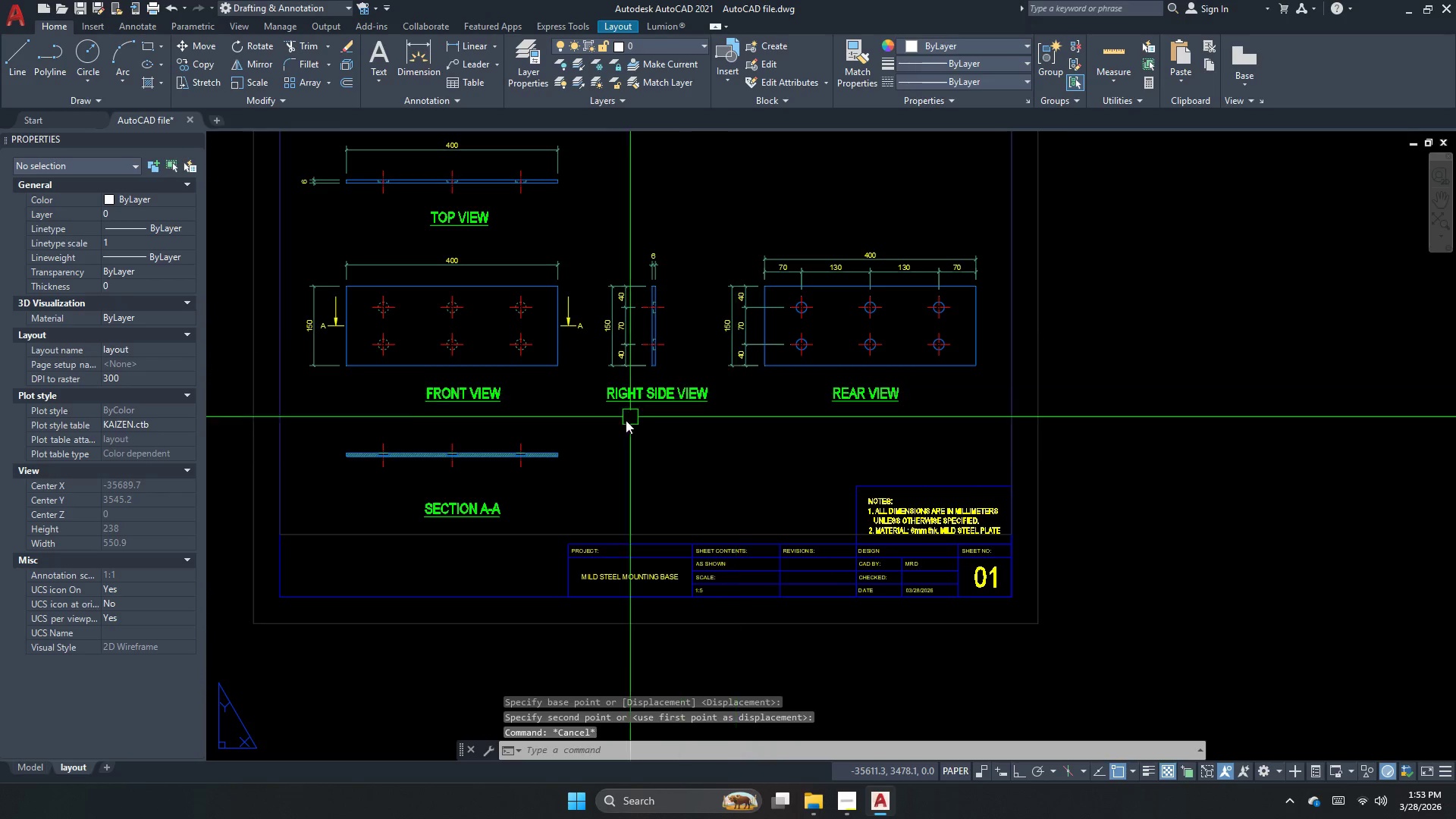 
left_click([633, 535])
 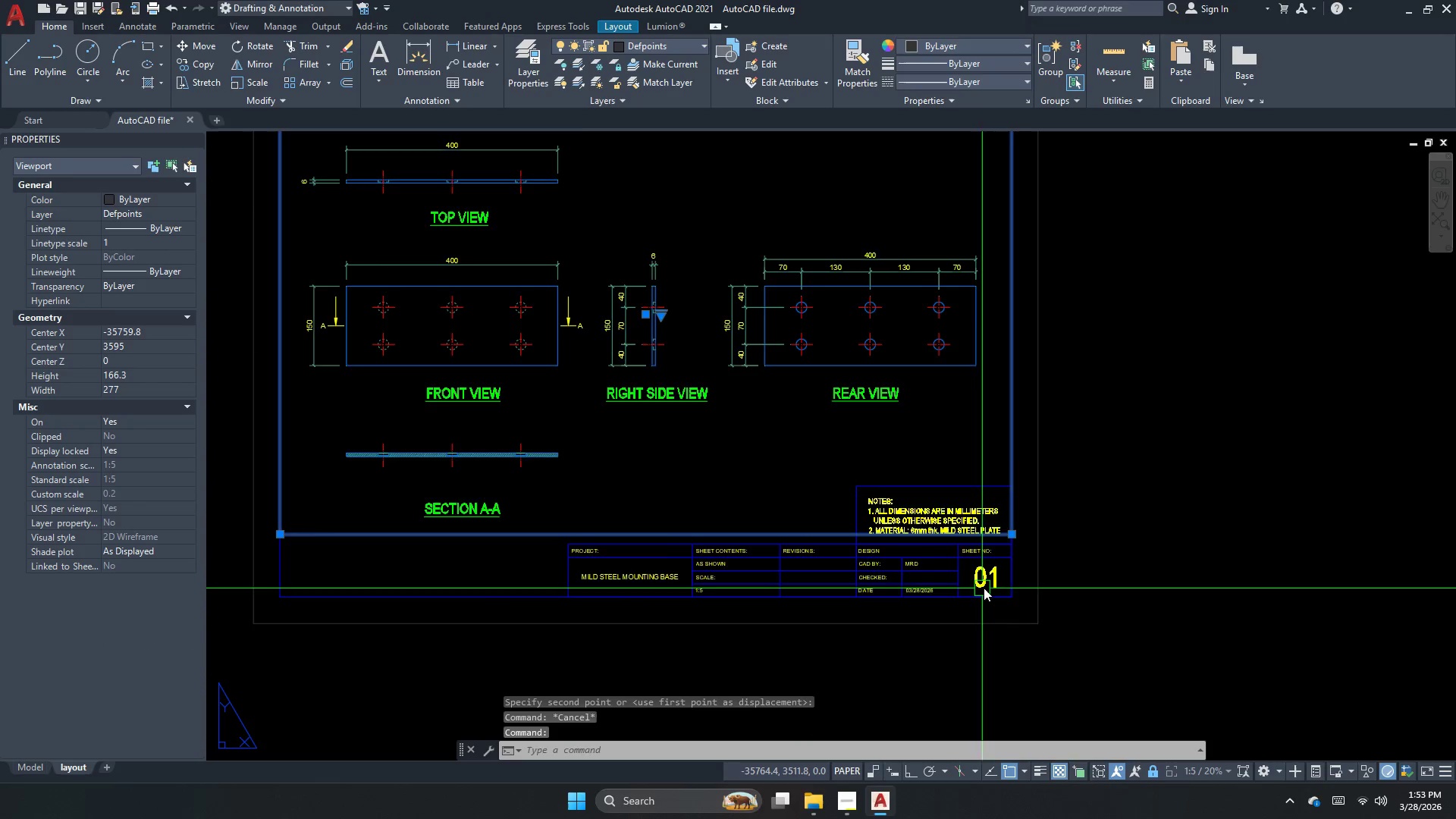 
scroll: coordinate [999, 582], scroll_direction: up, amount: 1.0
 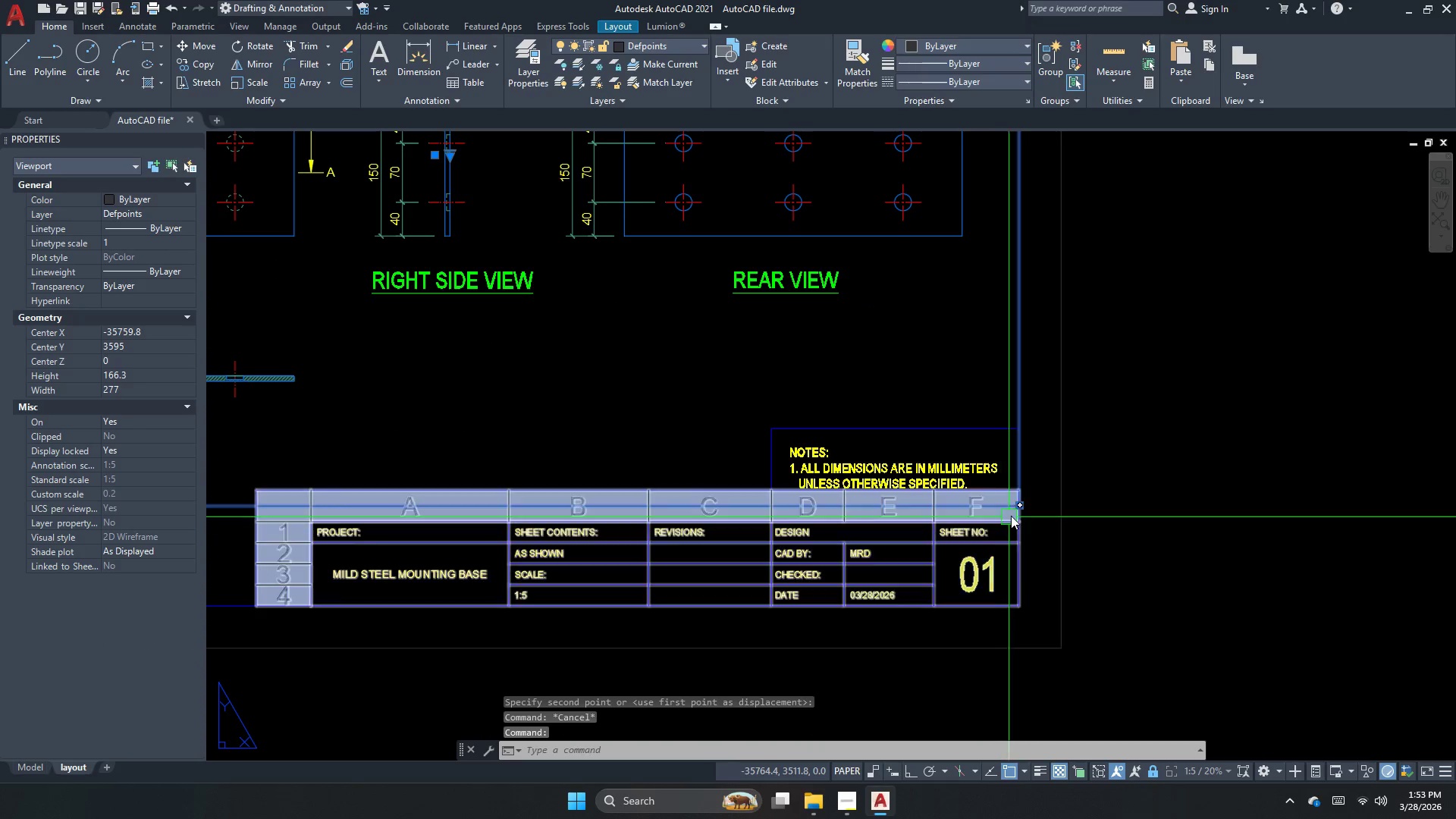 
left_click([1018, 509])
 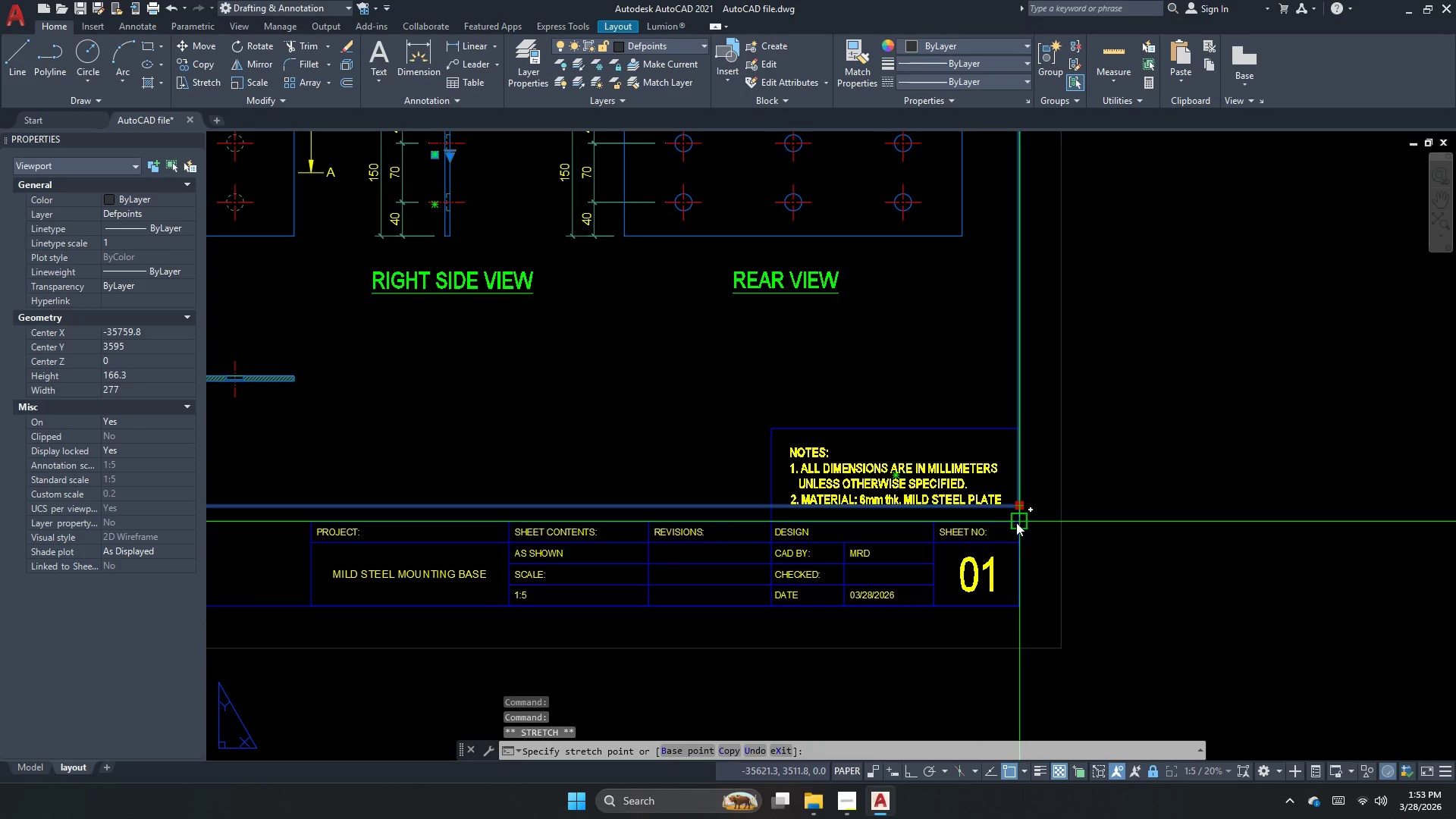 
left_click([1018, 522])
 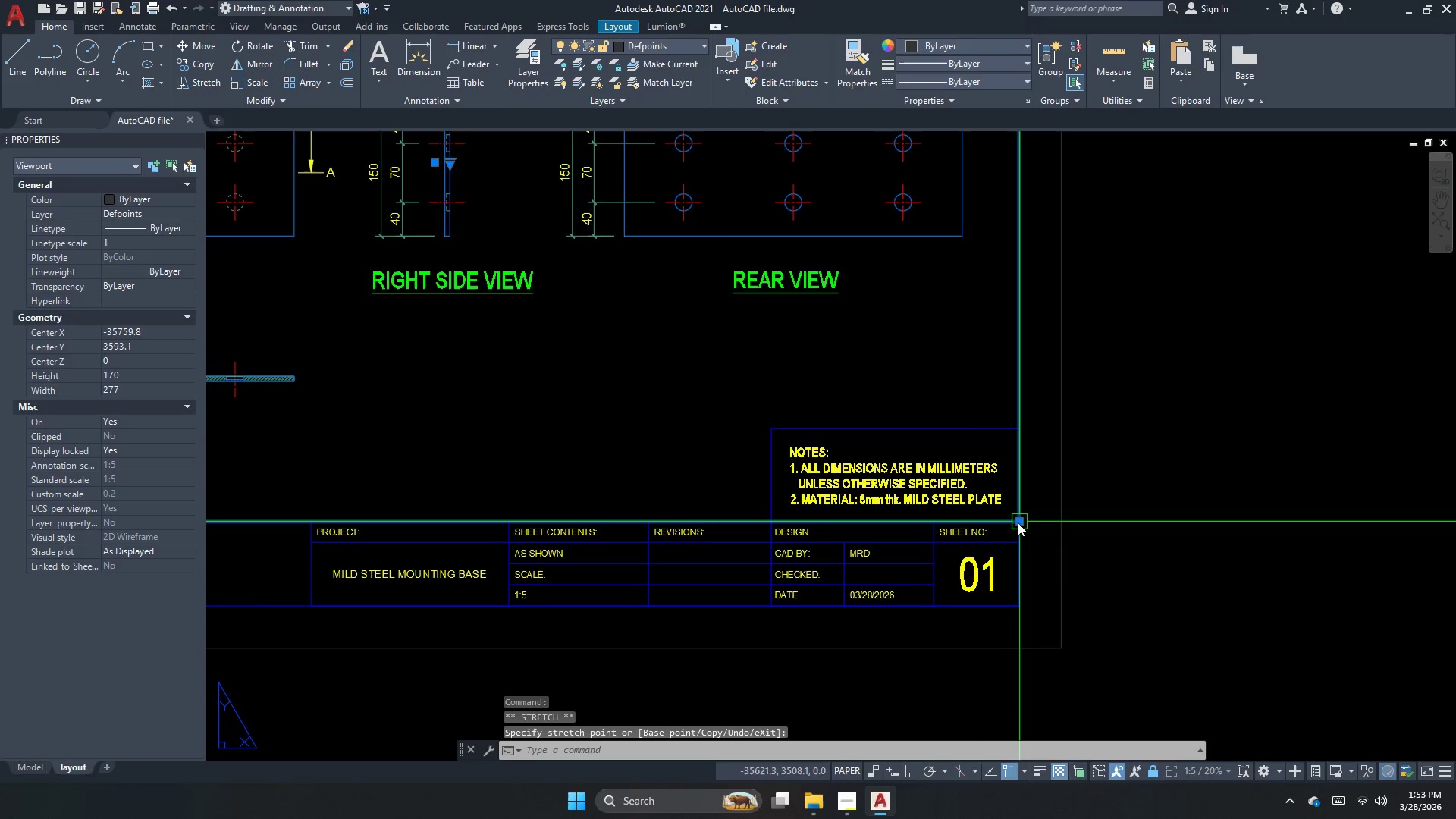 
key(Escape)
 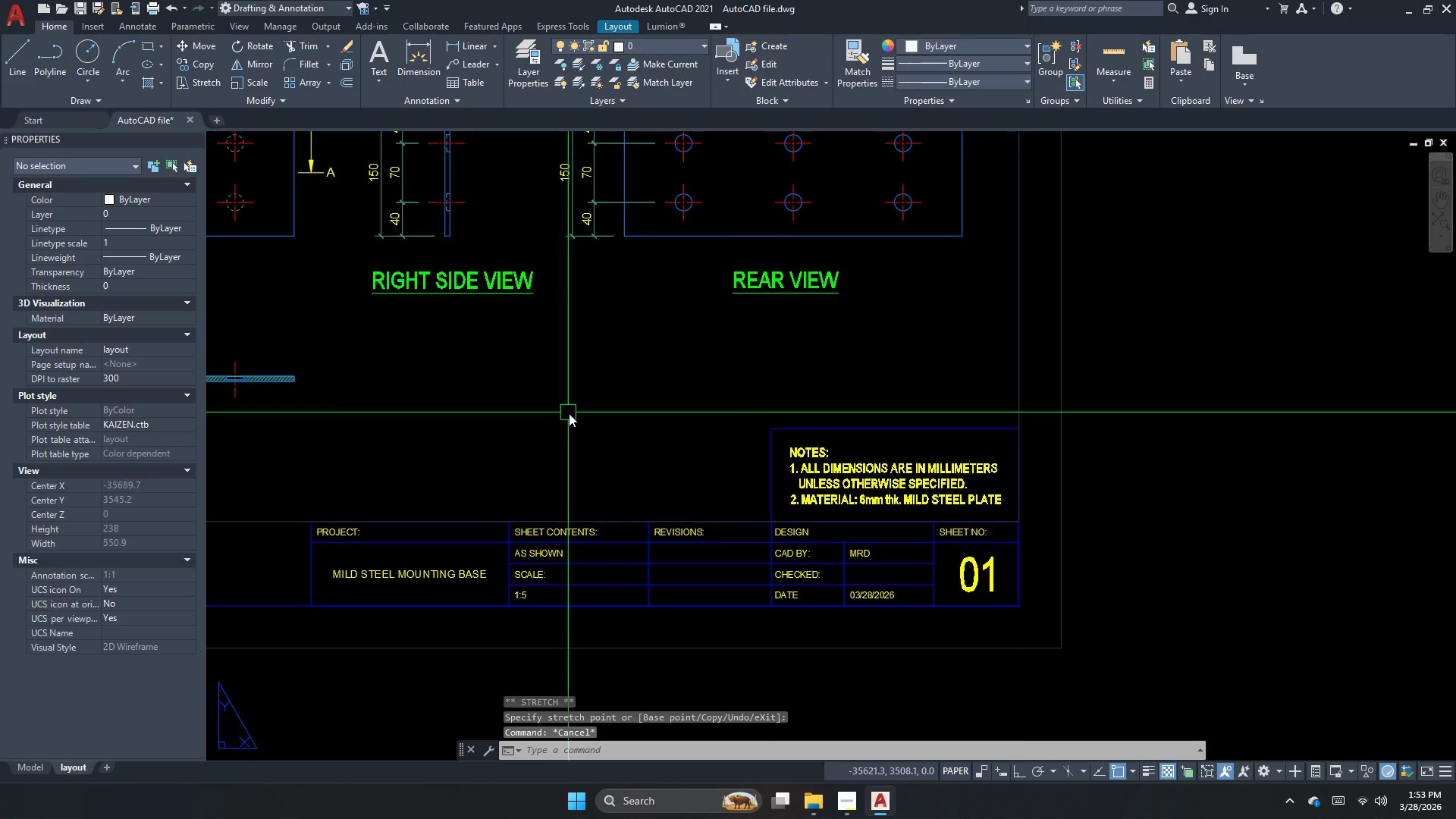 
scroll: coordinate [693, 528], scroll_direction: down, amount: 2.0
 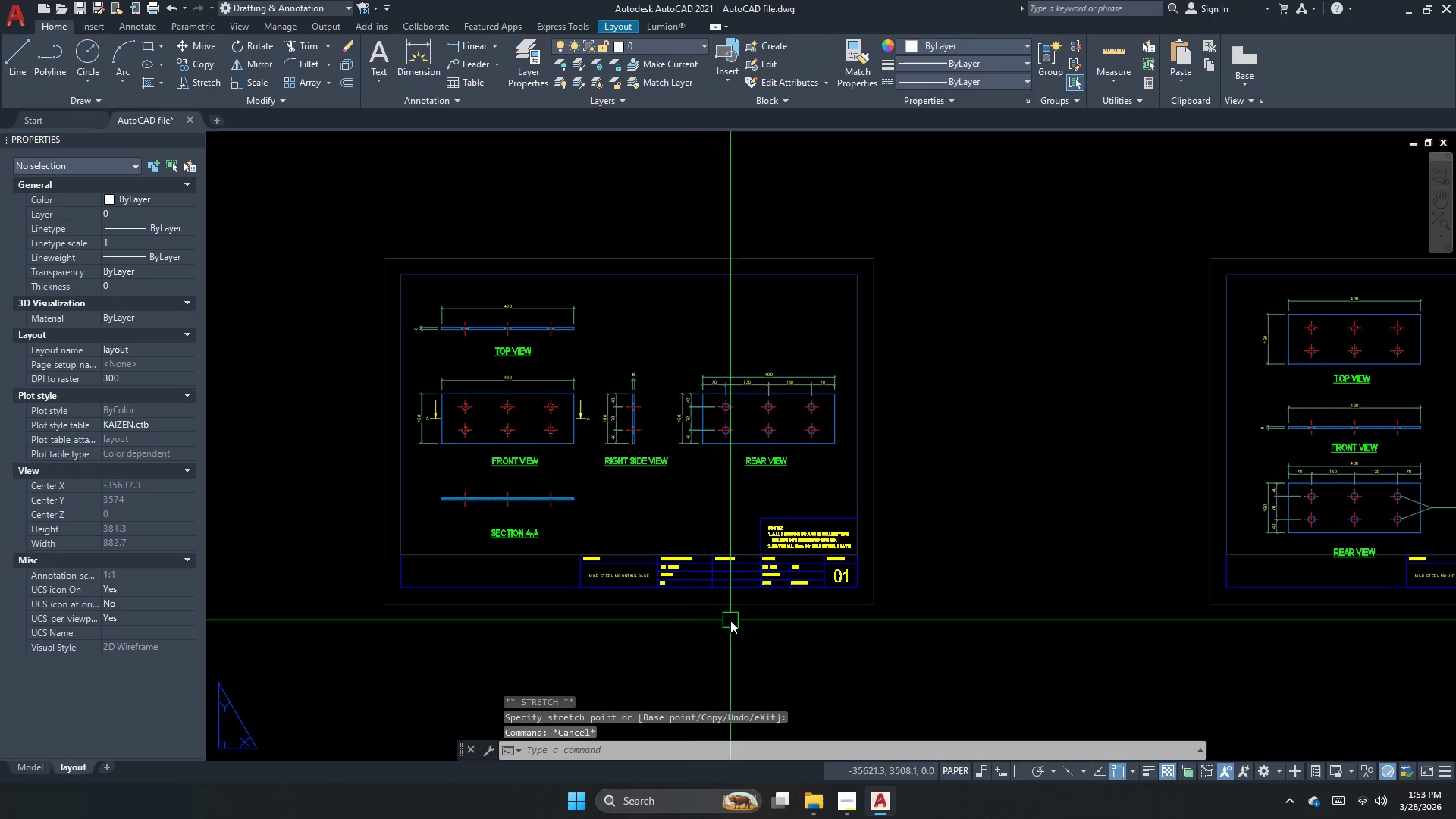 
scroll: coordinate [526, 514], scroll_direction: up, amount: 1.0
 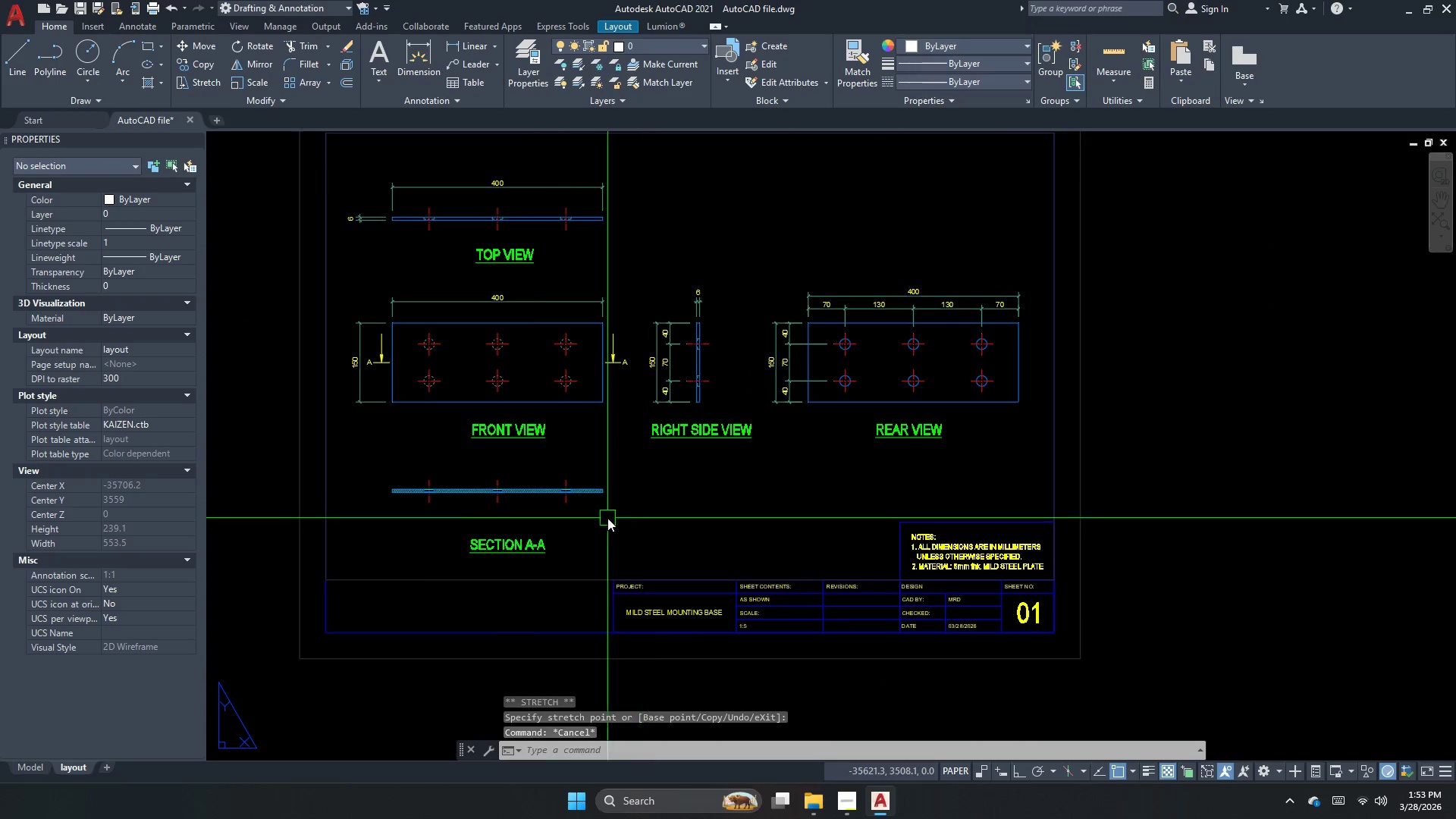 
double_click([494, 524])
 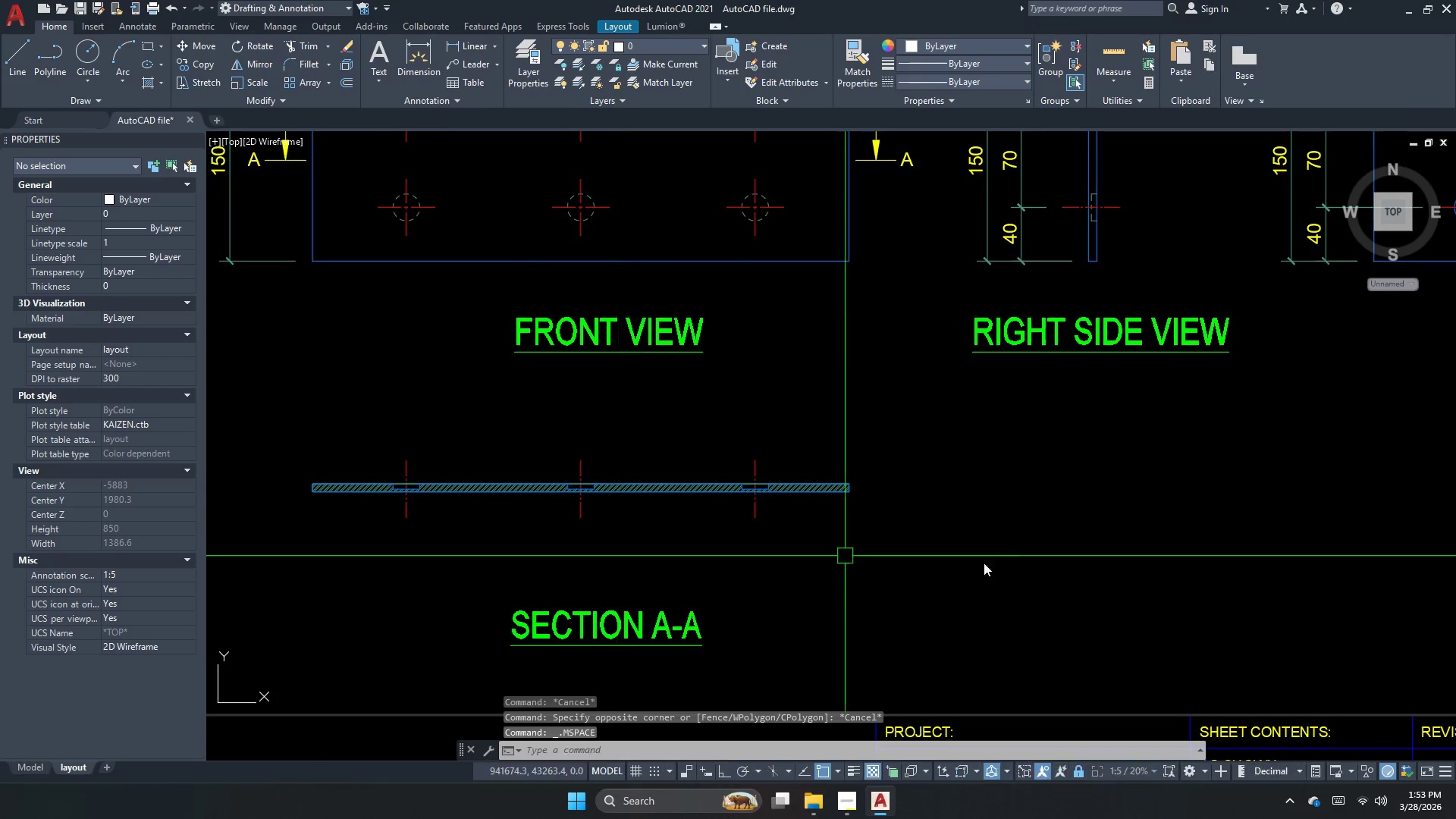 
scroll: coordinate [444, 495], scroll_direction: up, amount: 2.0
 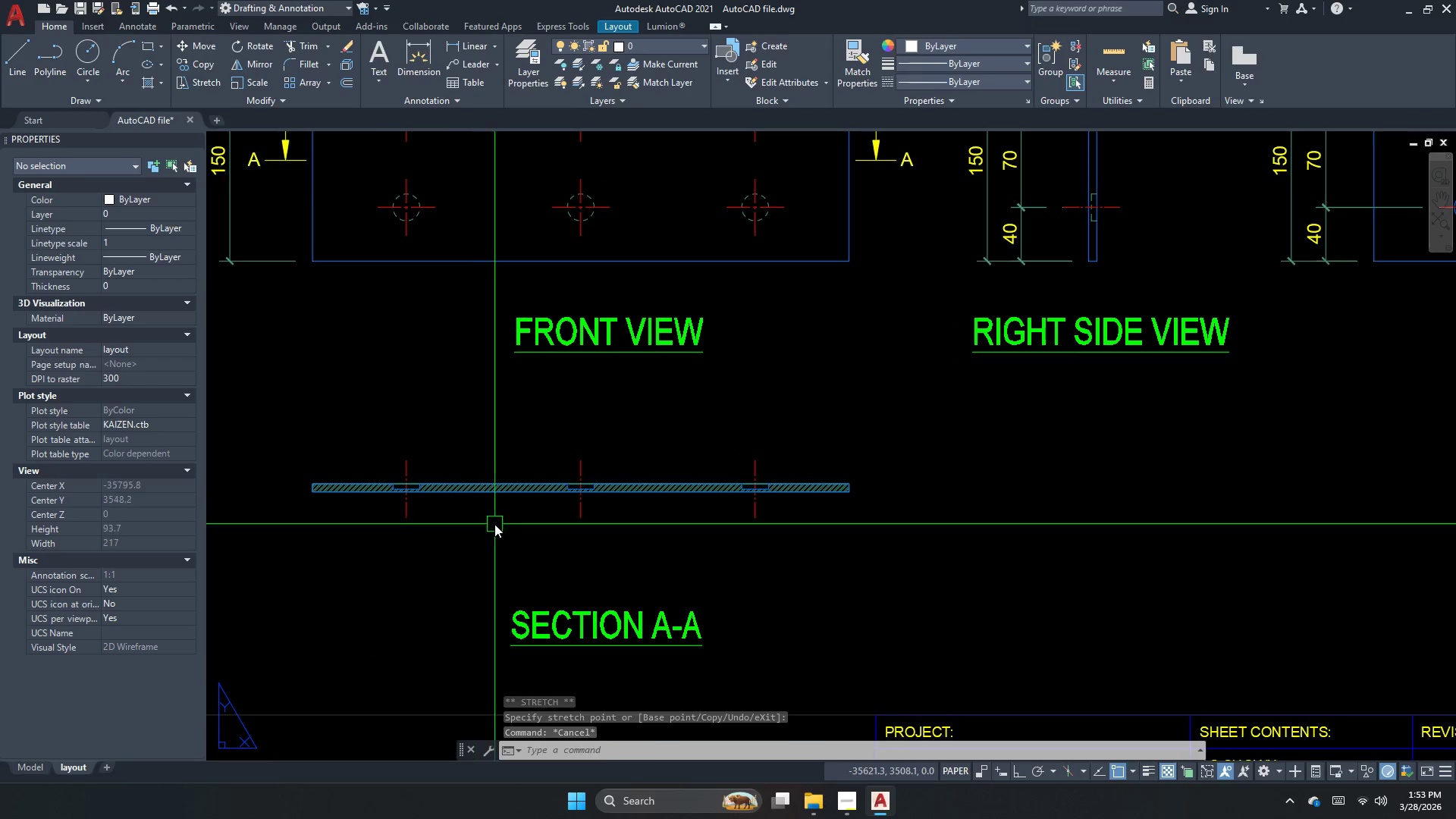 
left_click_drag(start_coordinate=[1028, 566], to_coordinate=[916, 522])
 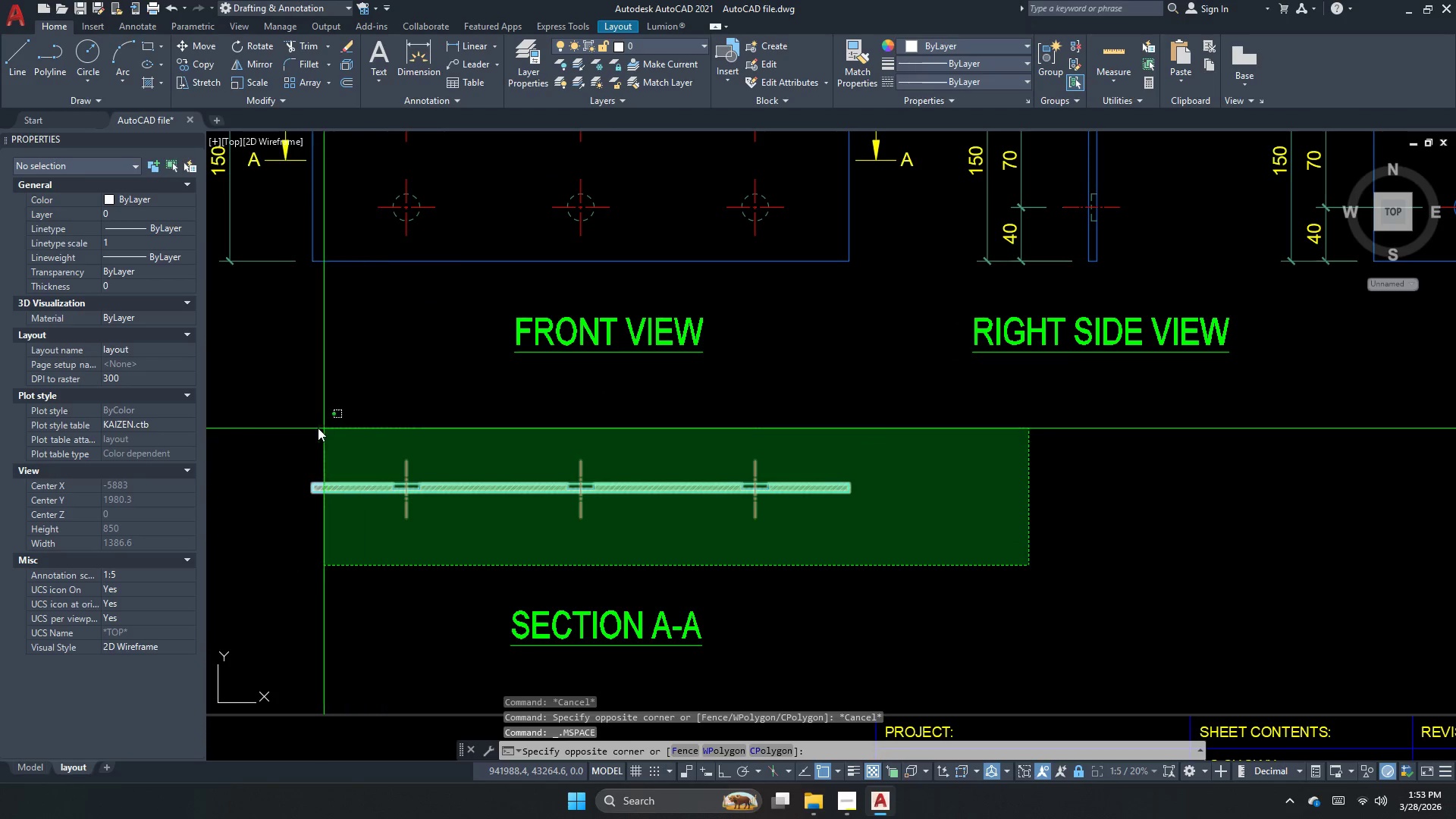 
left_click_drag(start_coordinate=[274, 419], to_coordinate=[272, 428])
 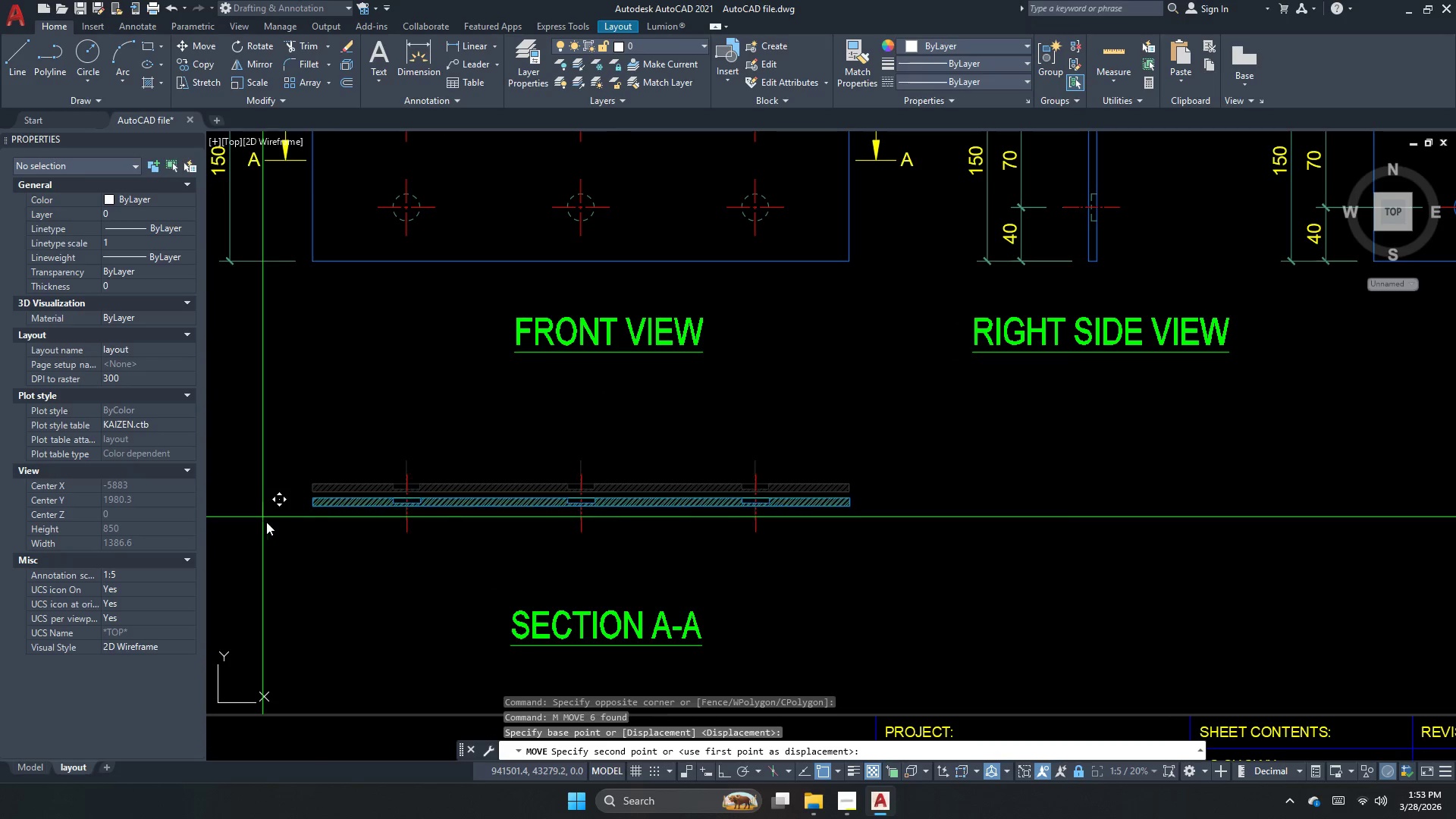 
key(M)
 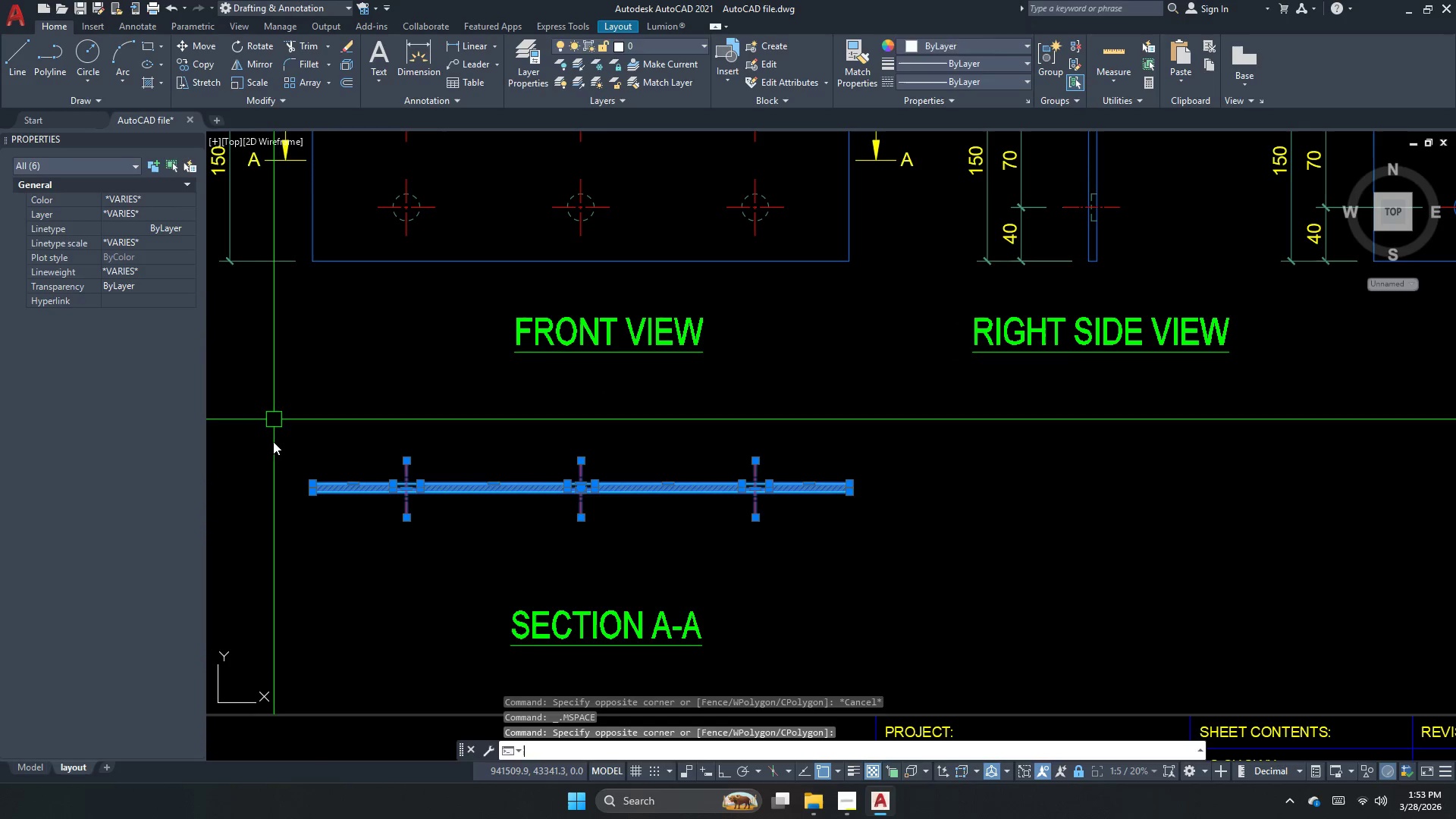 
key(Space)
 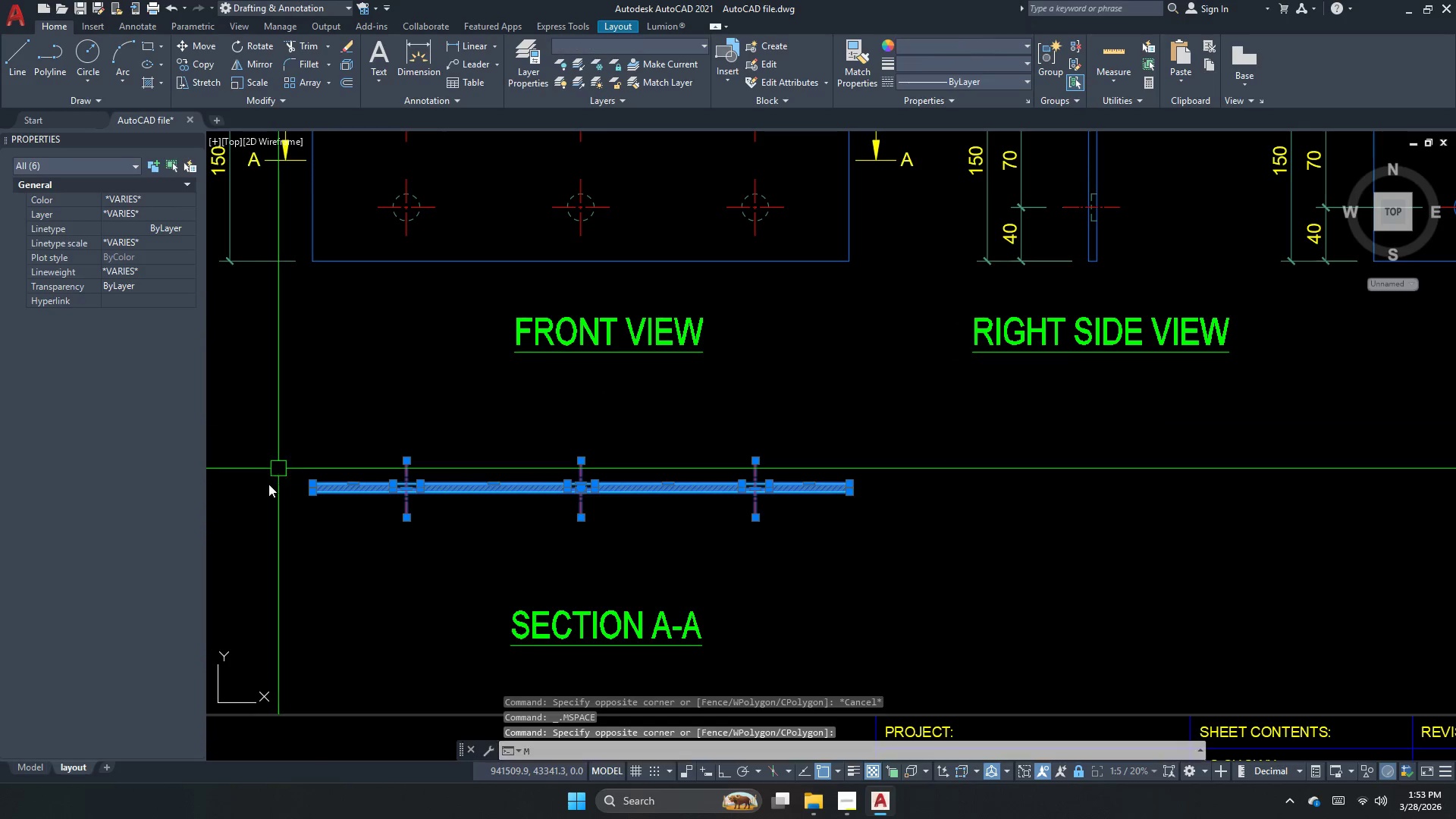 
left_click_drag(start_coordinate=[262, 503], to_coordinate=[262, 511])
 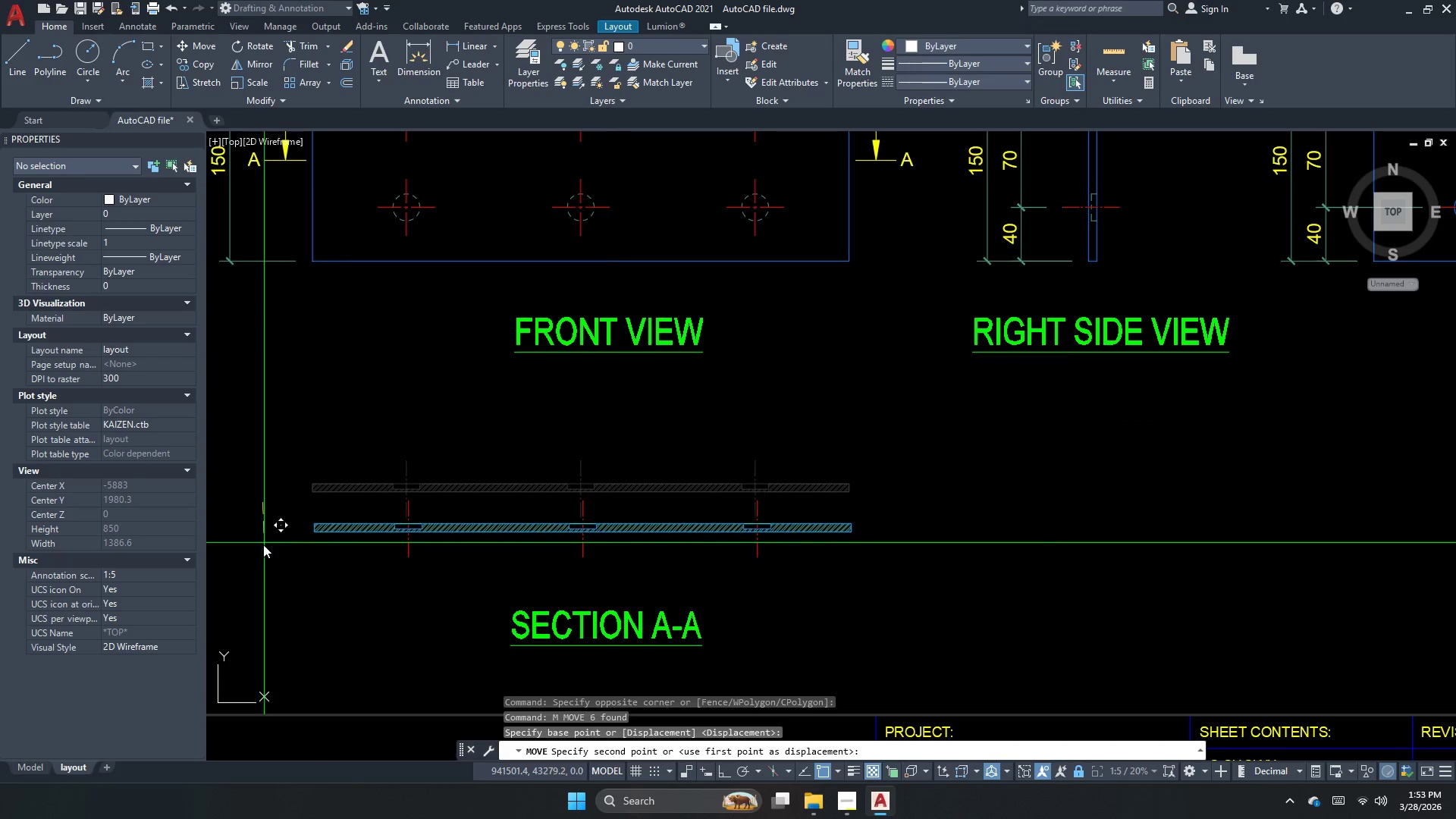 
key(F8)
 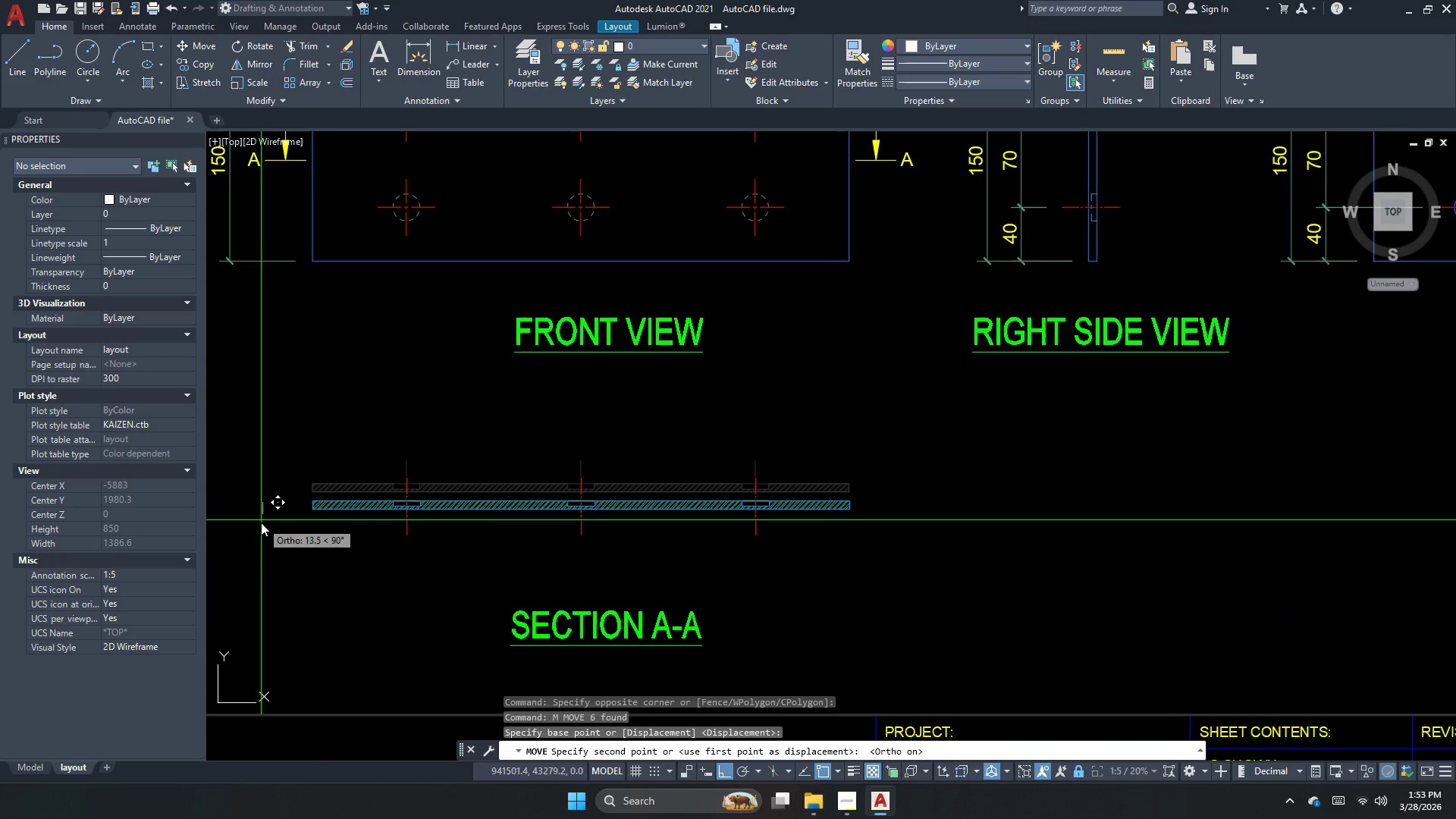 
key(Escape)
 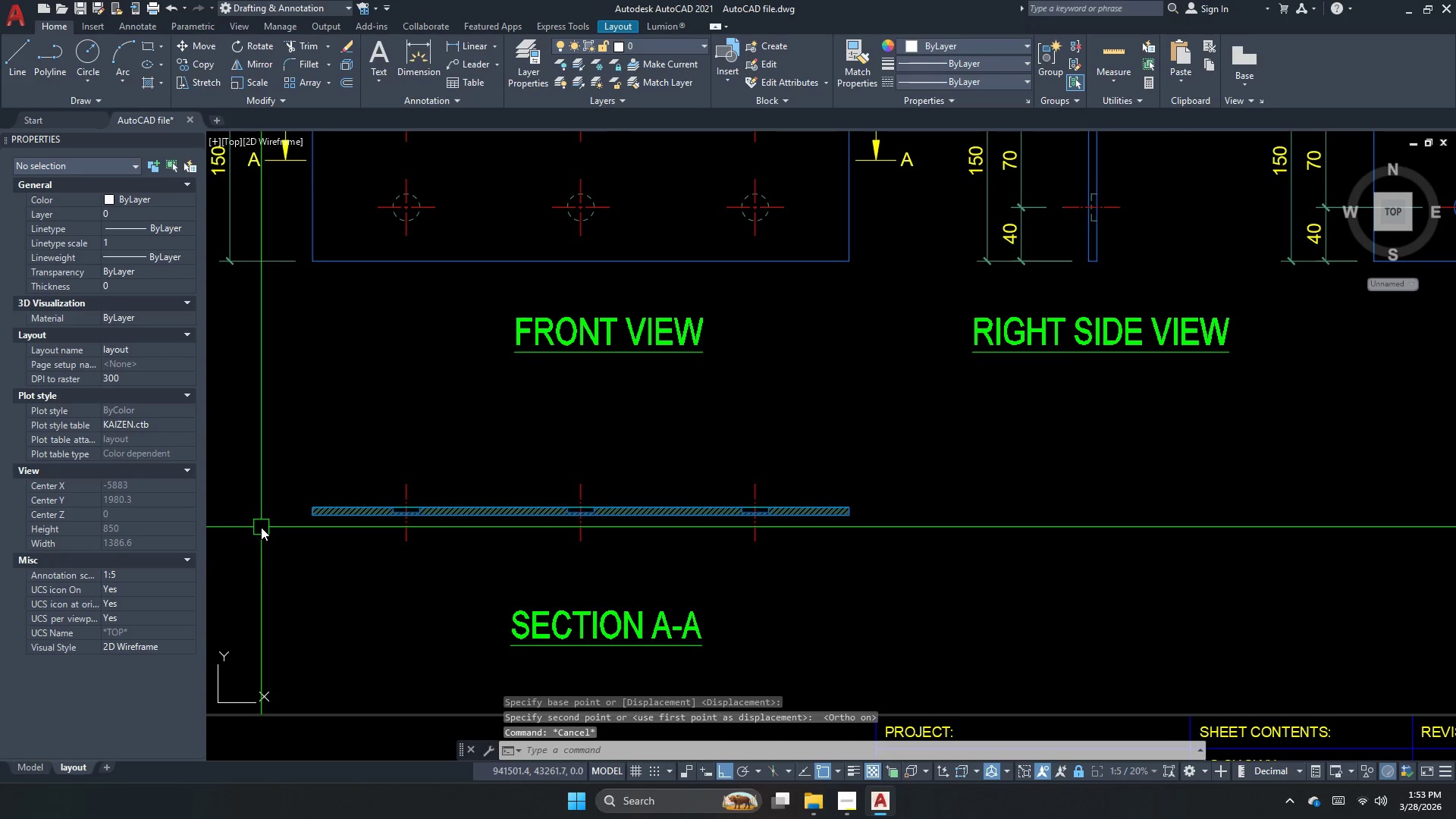 
key(Escape)
 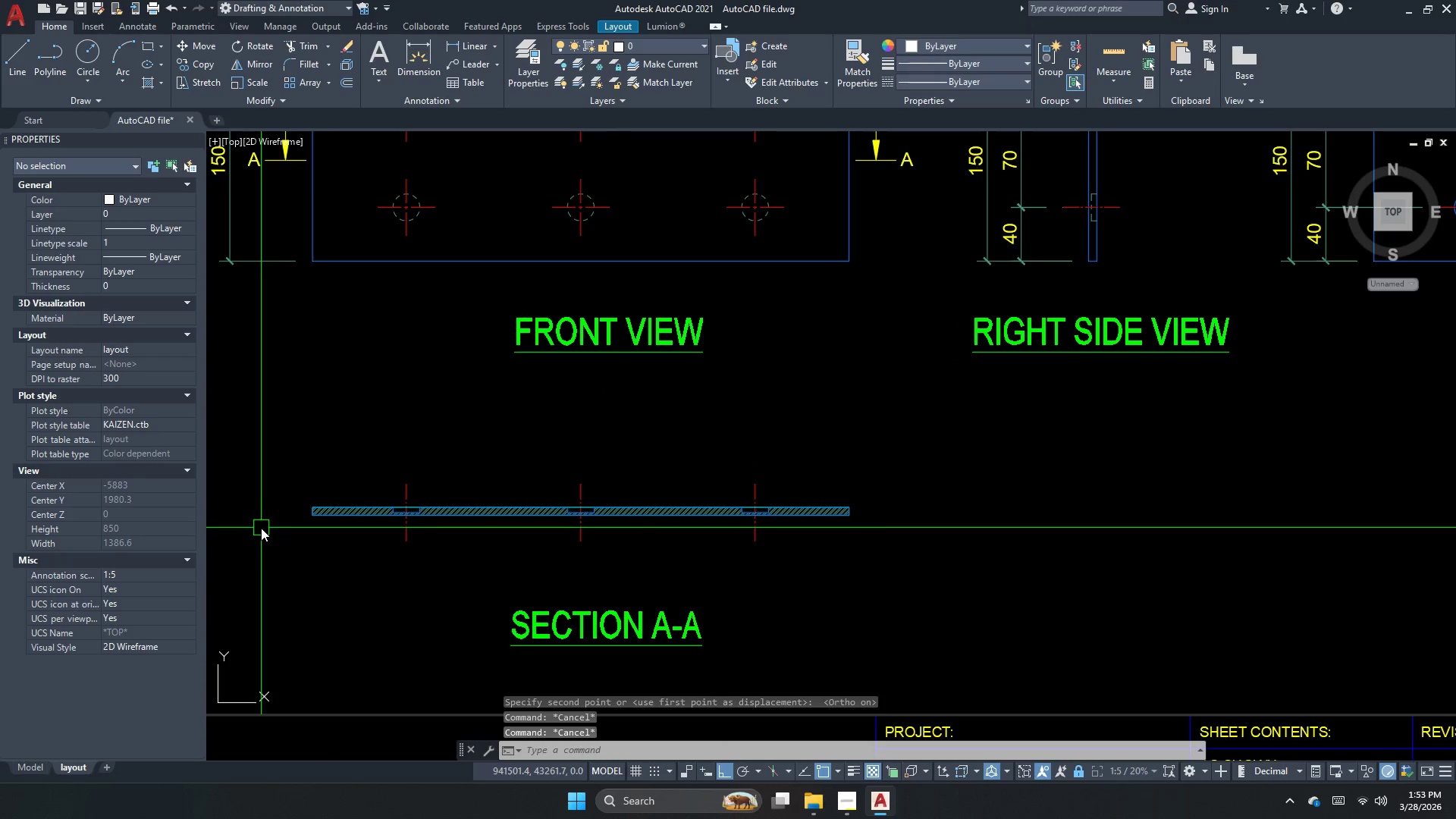 
key(Escape)
 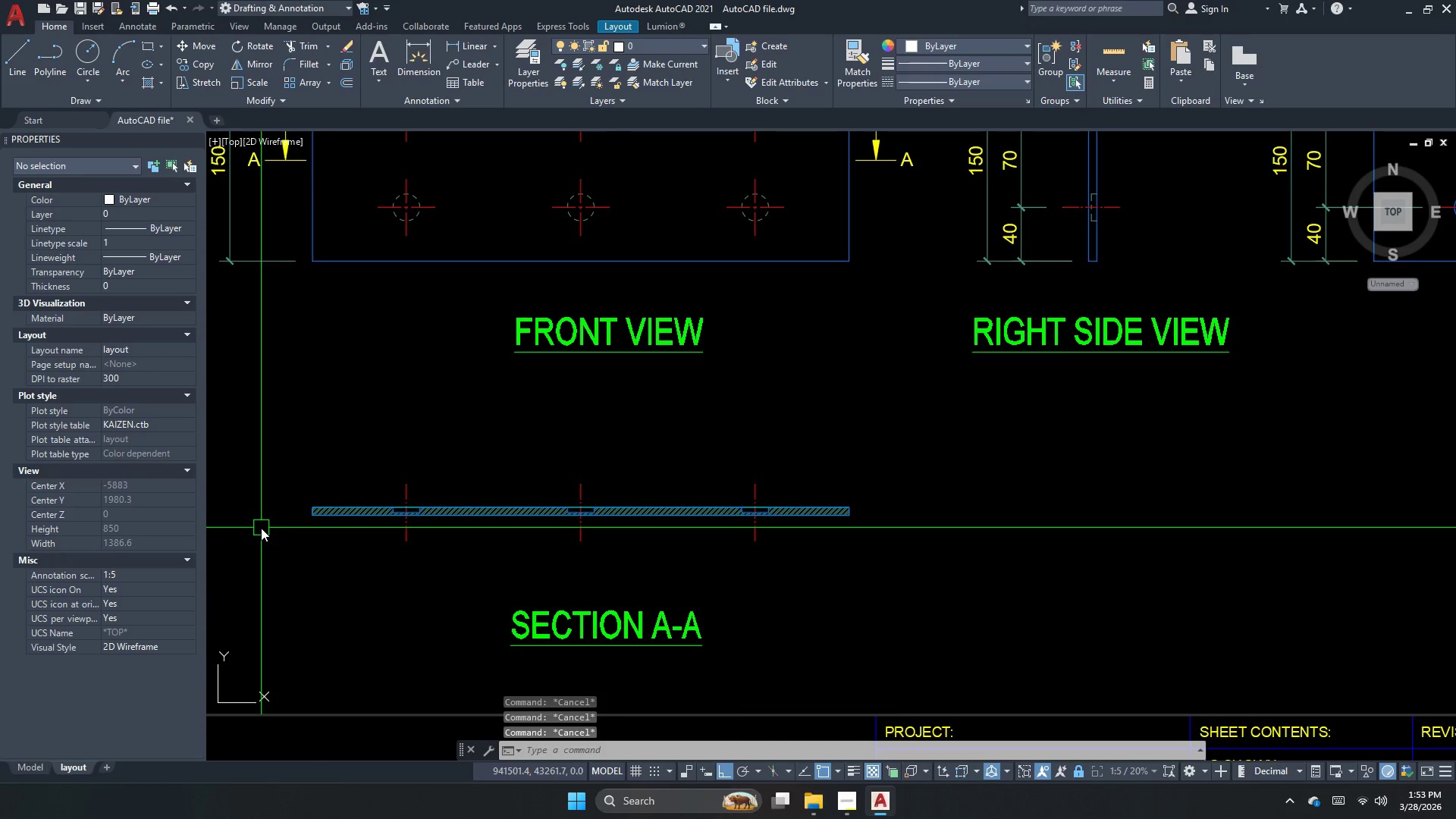 
key(D)
 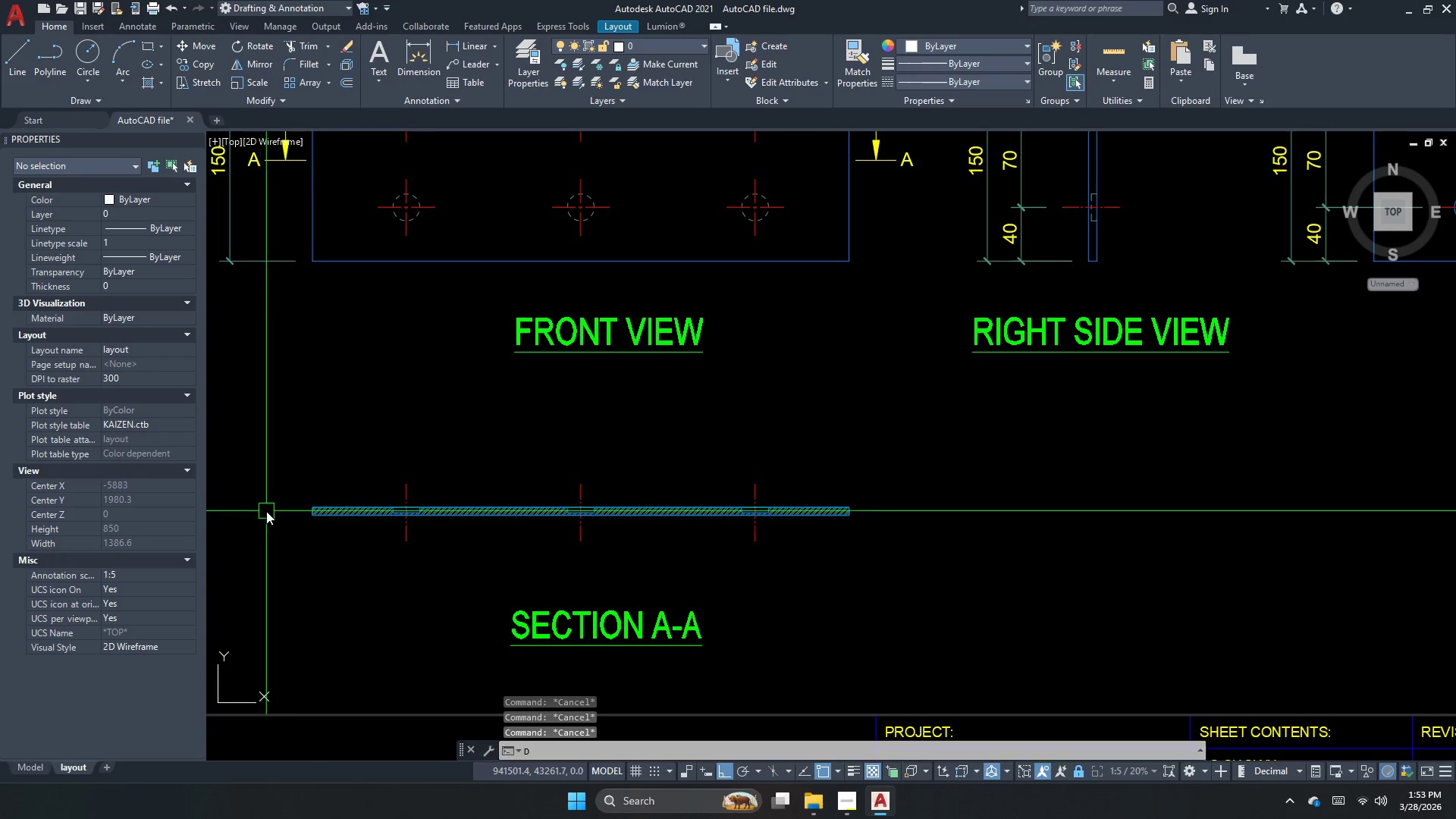 
type(li )
 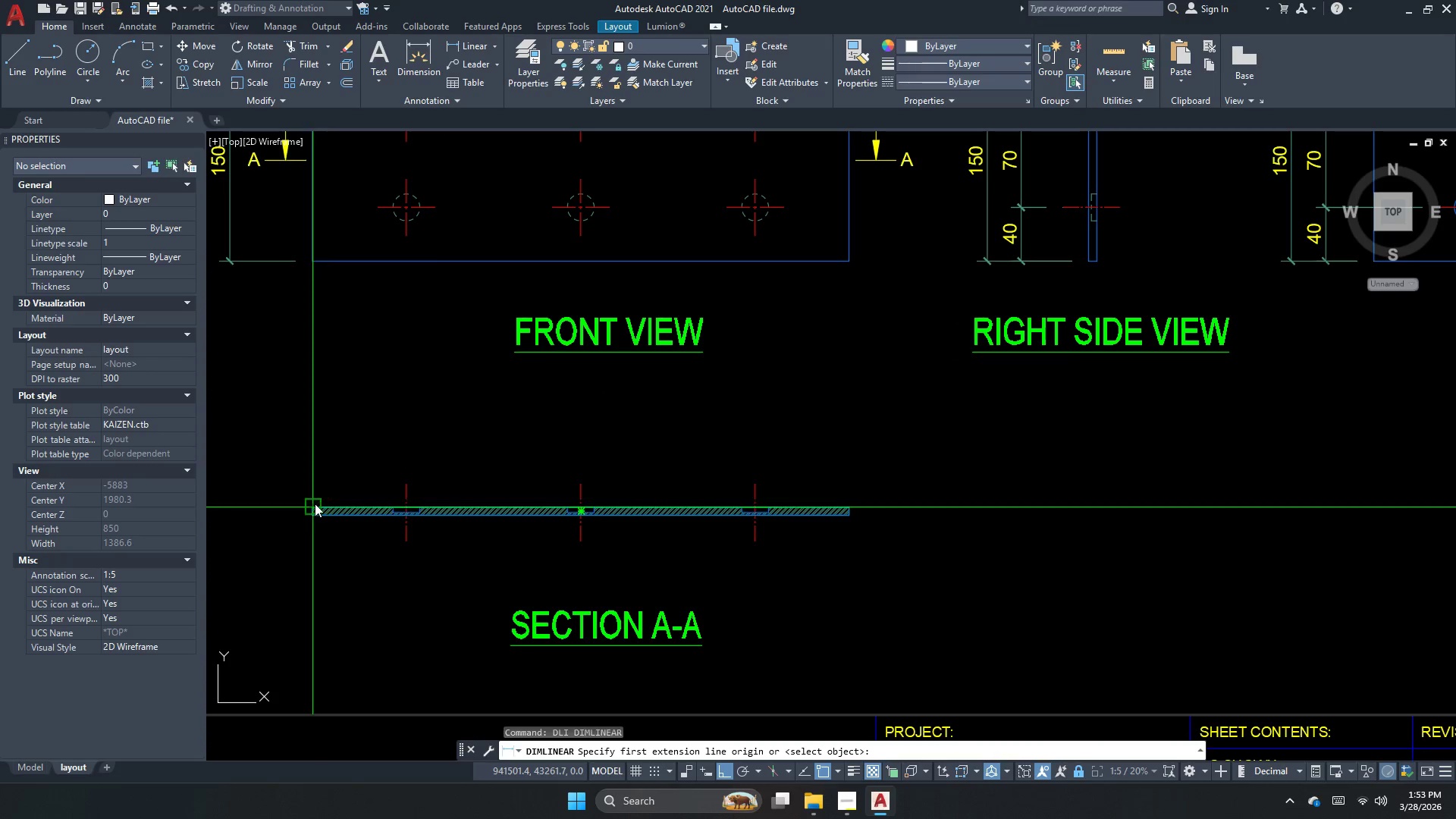 
left_click_drag(start_coordinate=[315, 504], to_coordinate=[347, 487])
 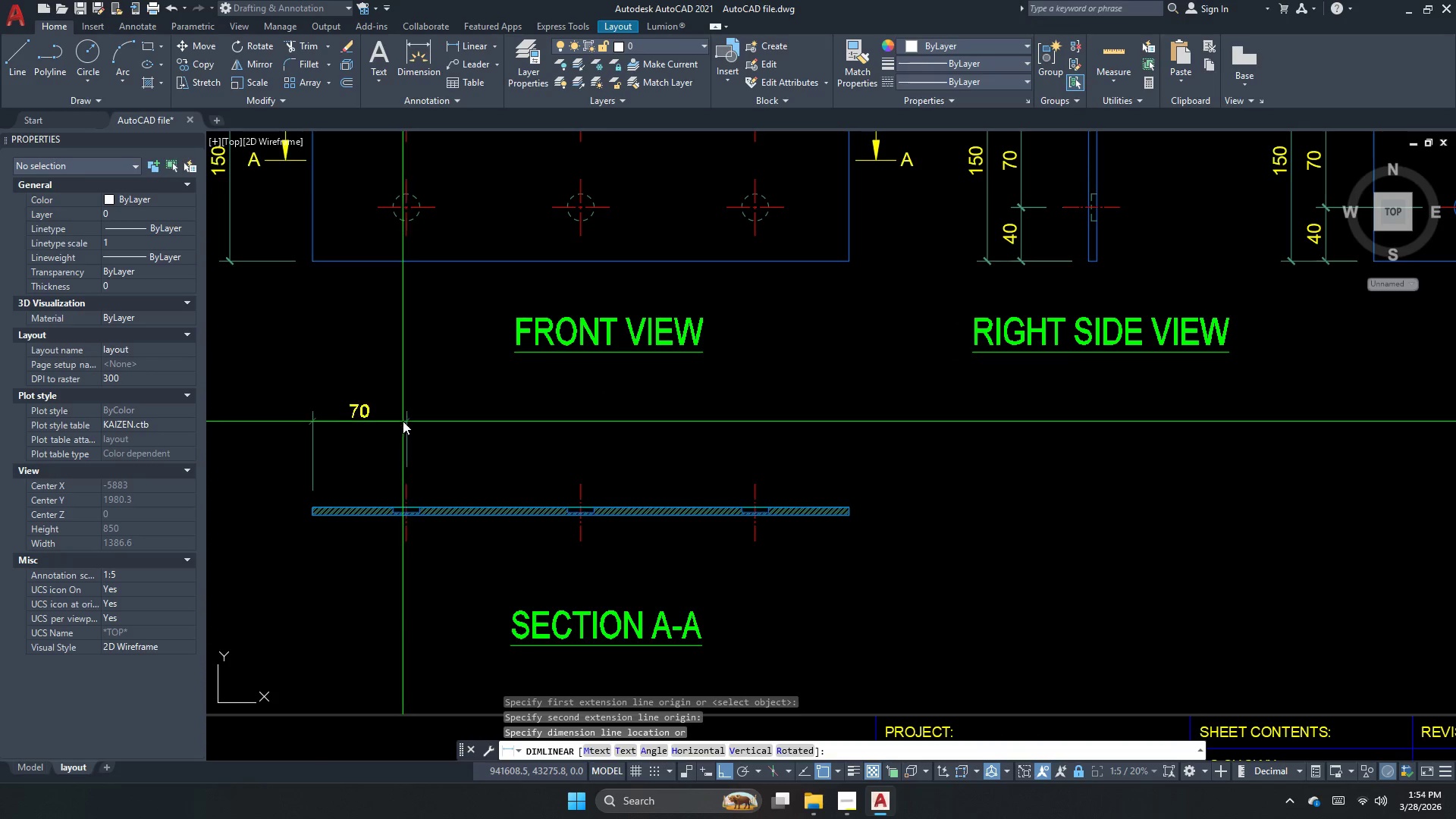 
left_click([401, 412])
 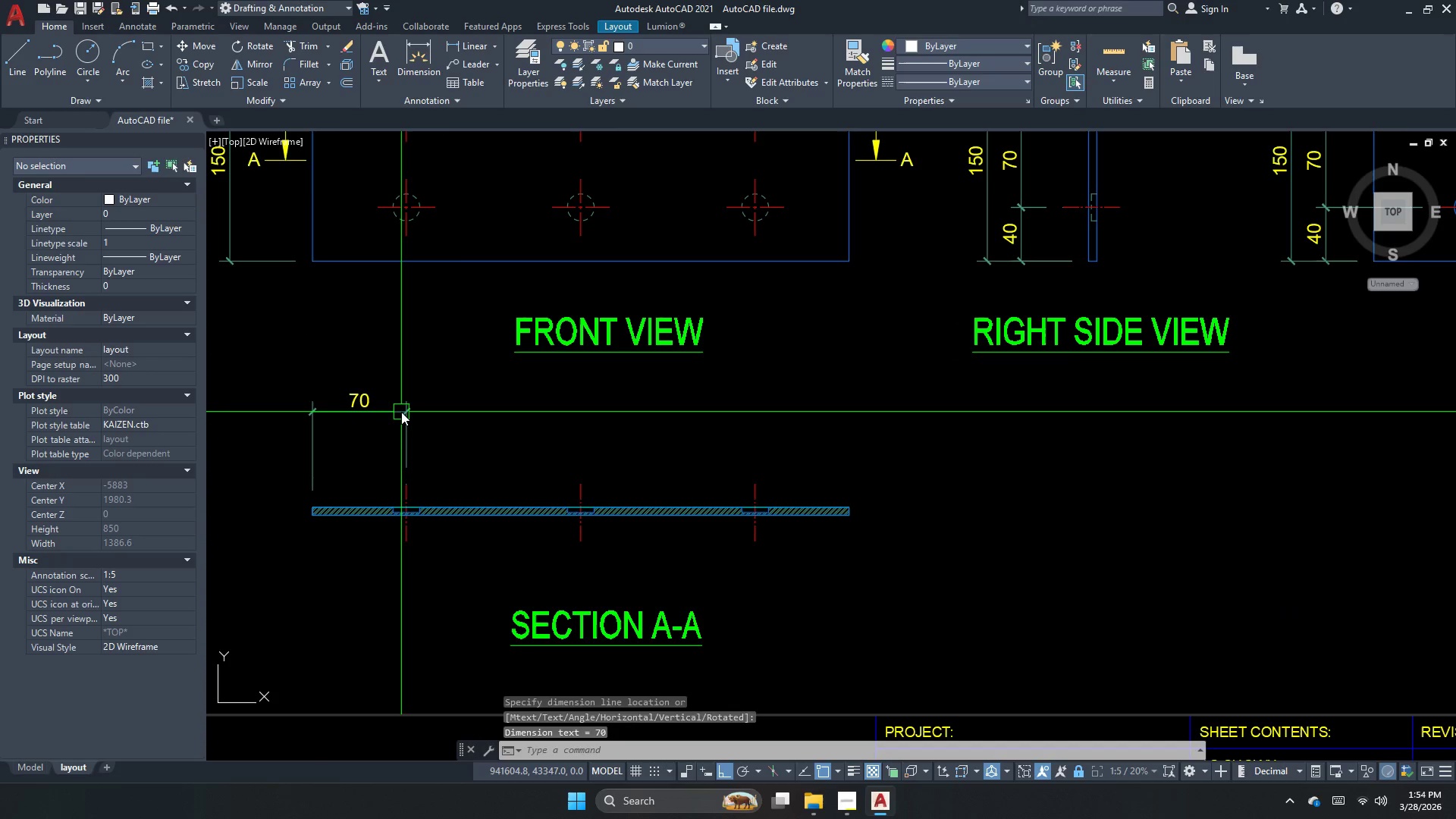 
key(Escape)
key(Escape)
type(dc)
 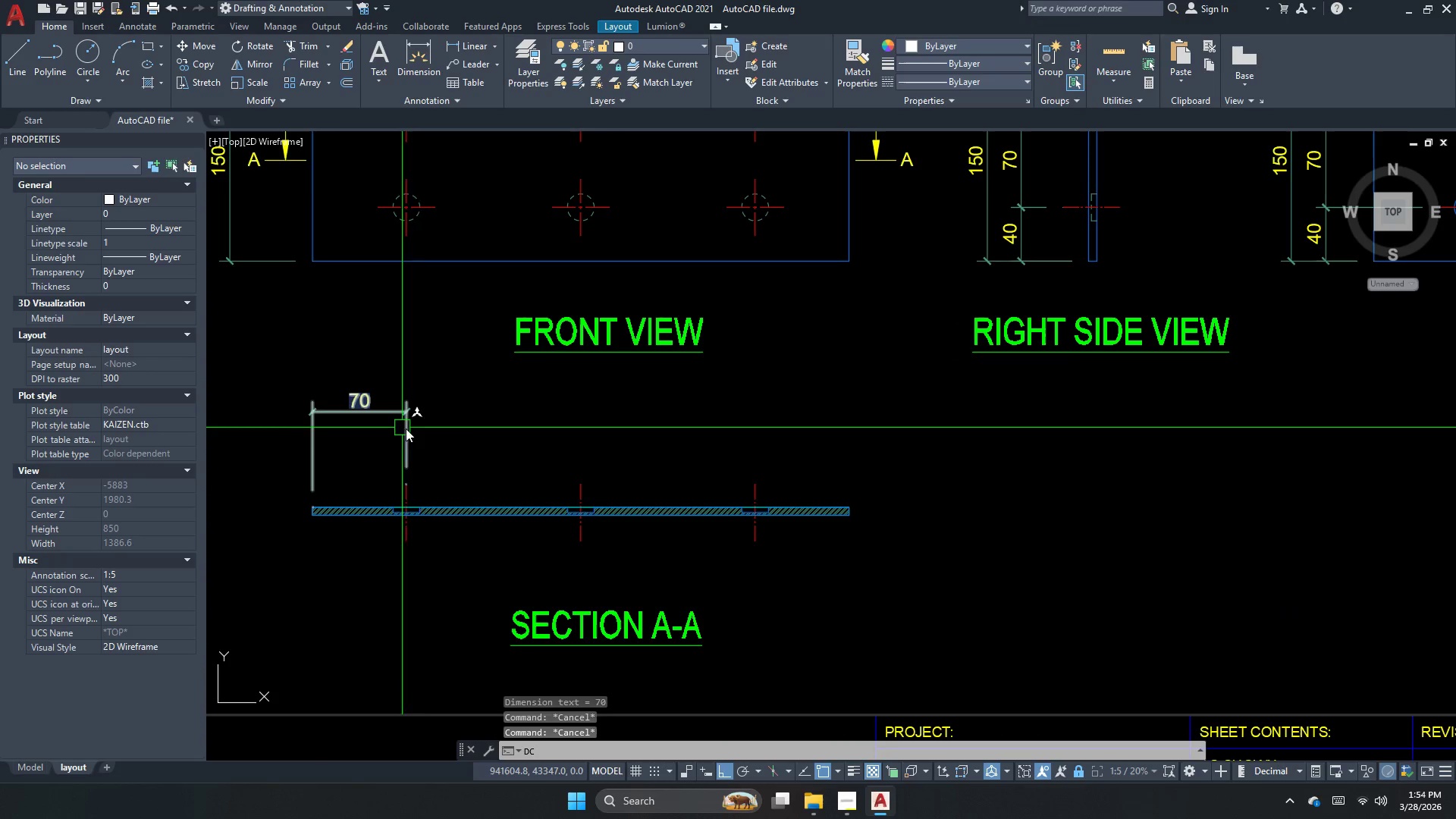 
key(O)
 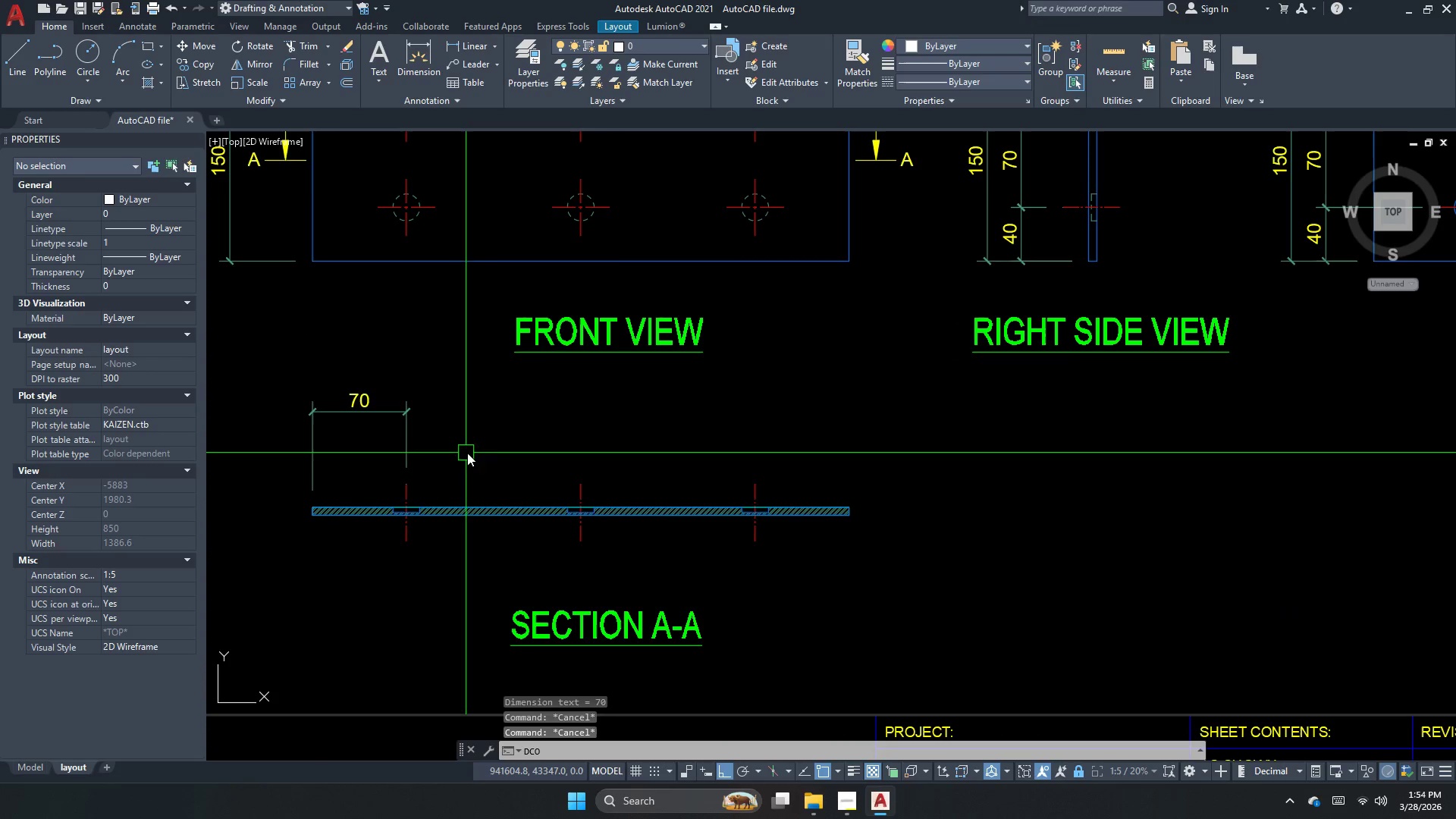 
key(Space)
 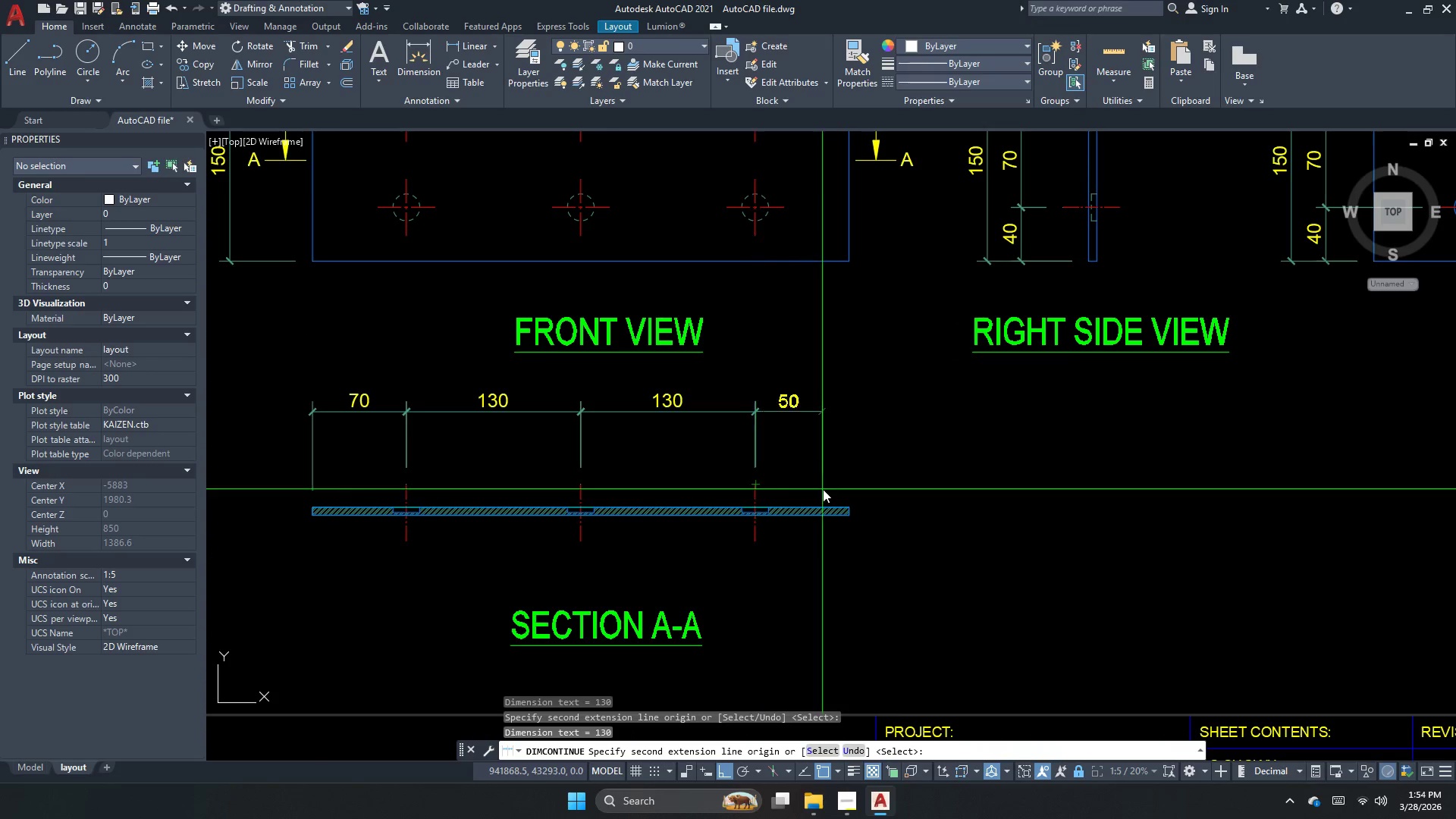 
left_click_drag(start_coordinate=[849, 504], to_coordinate=[849, 494])
 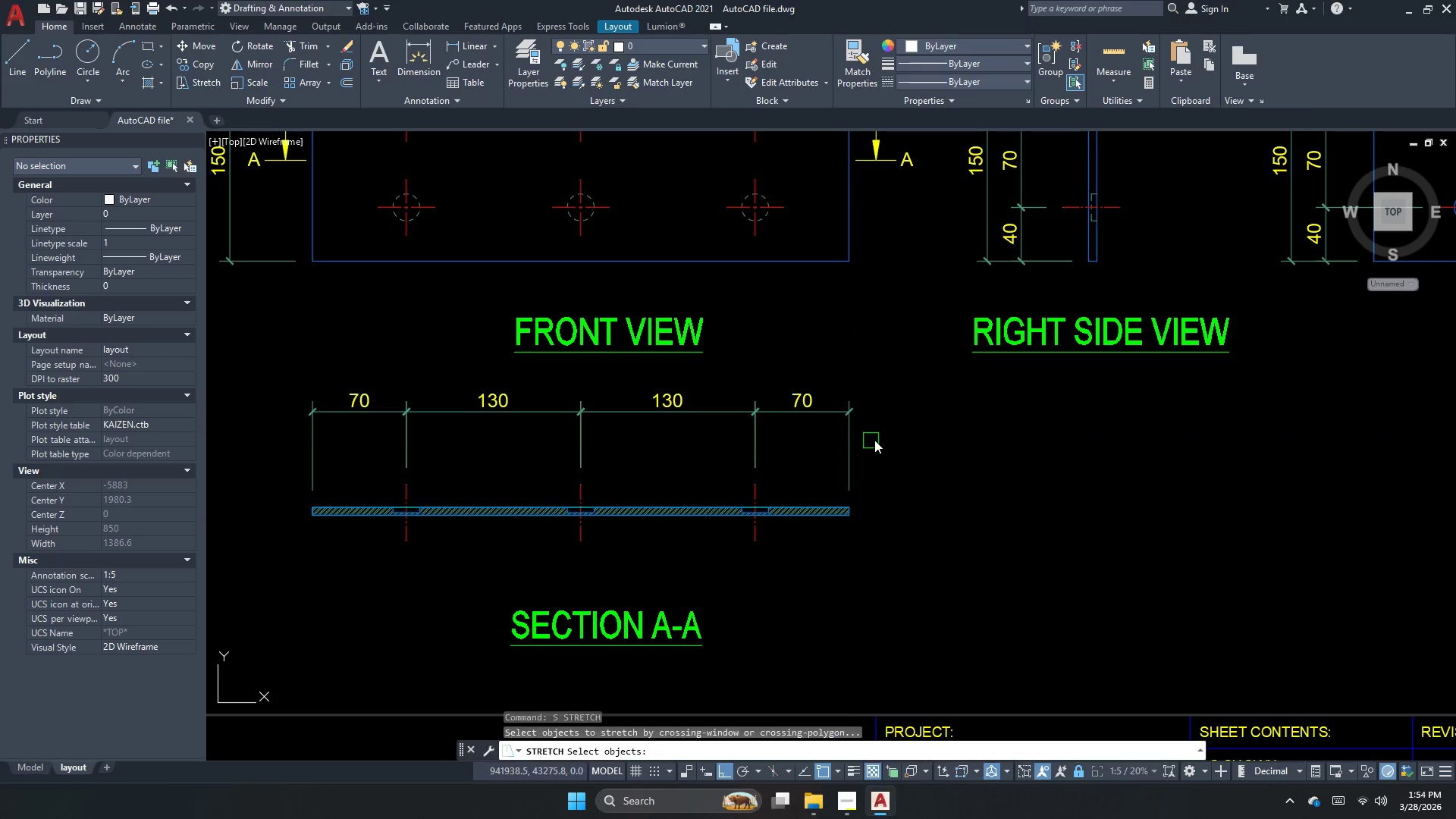 
key(Escape)
 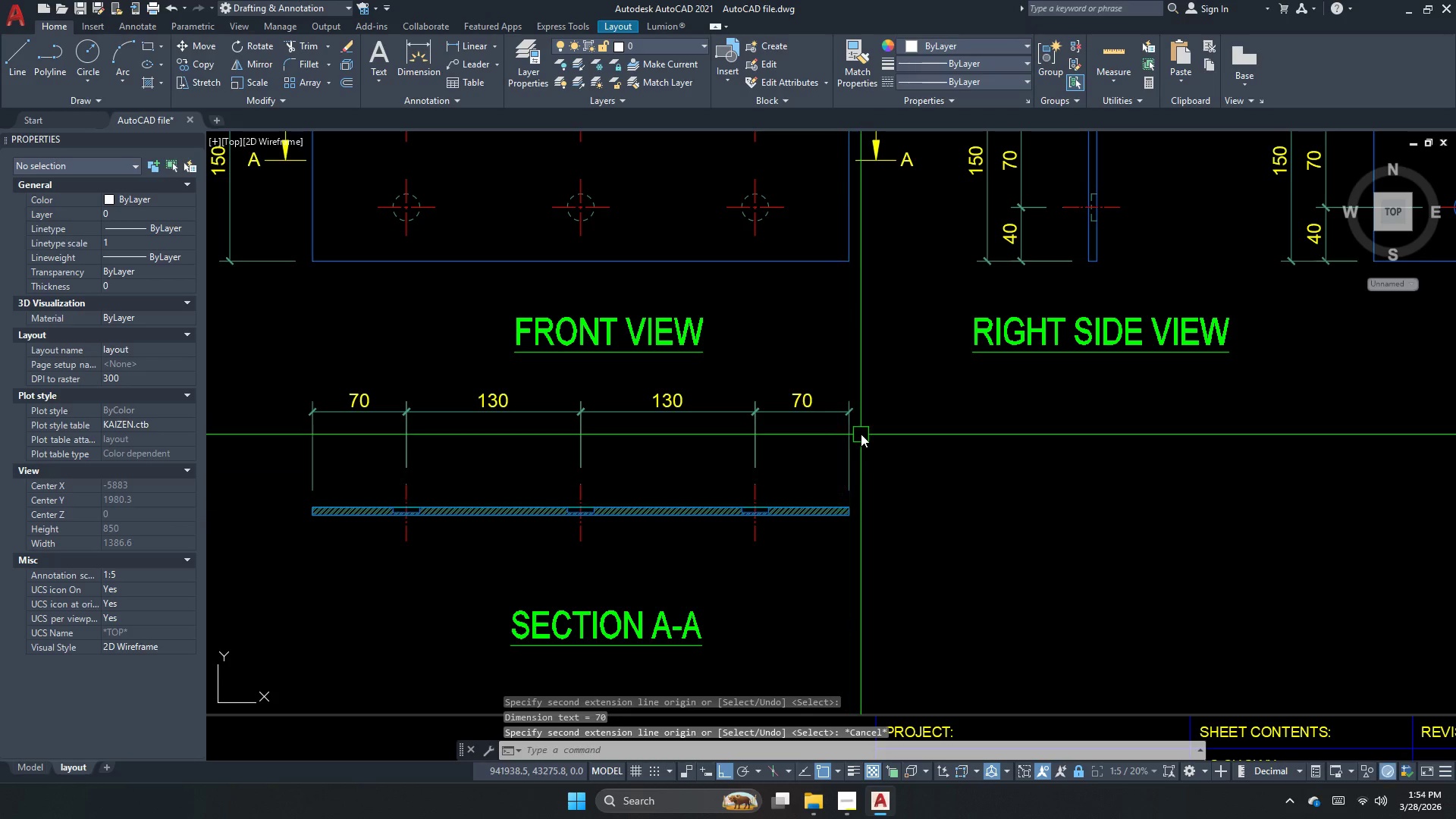 
key(S)
 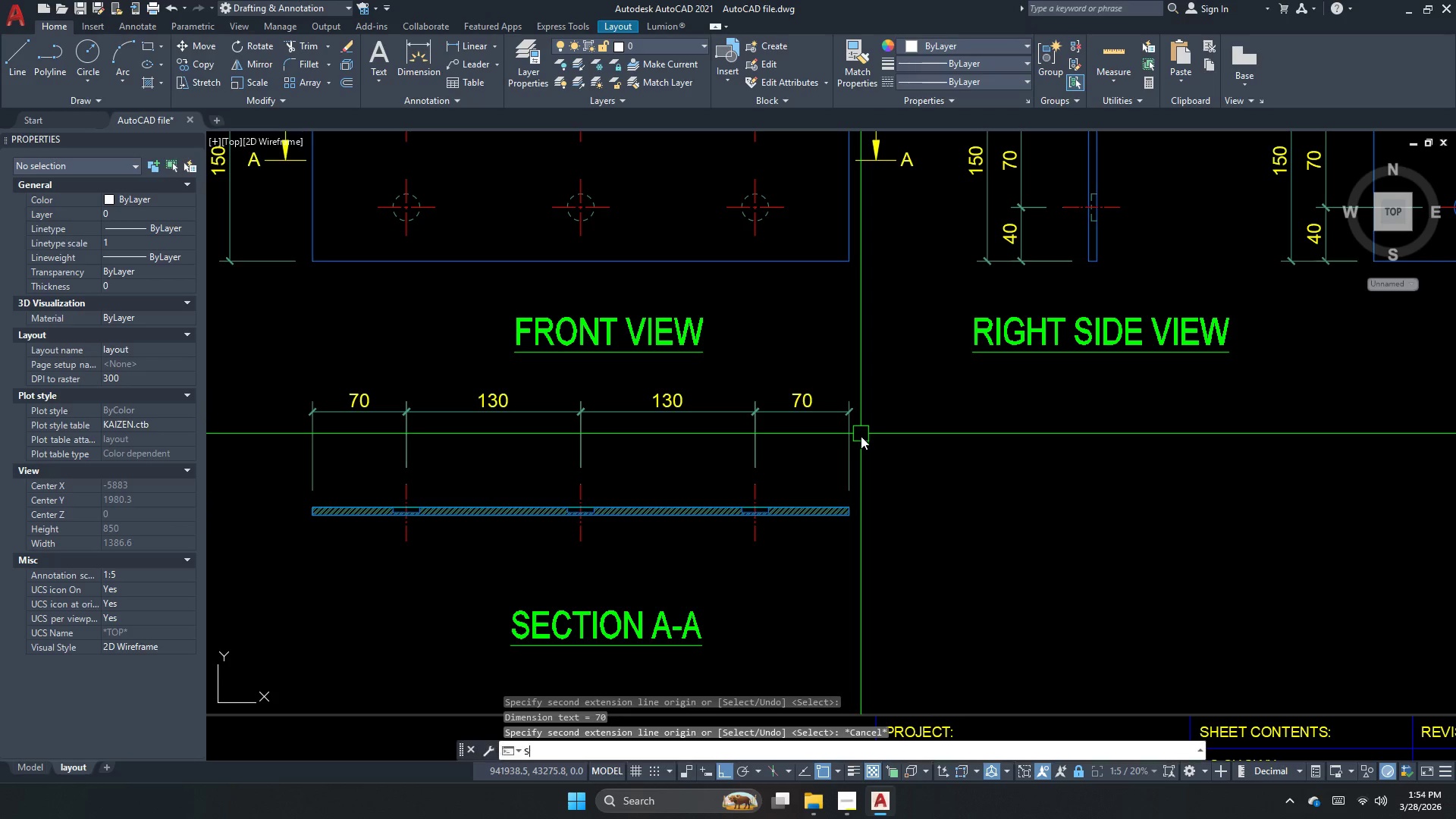 
key(Space)
 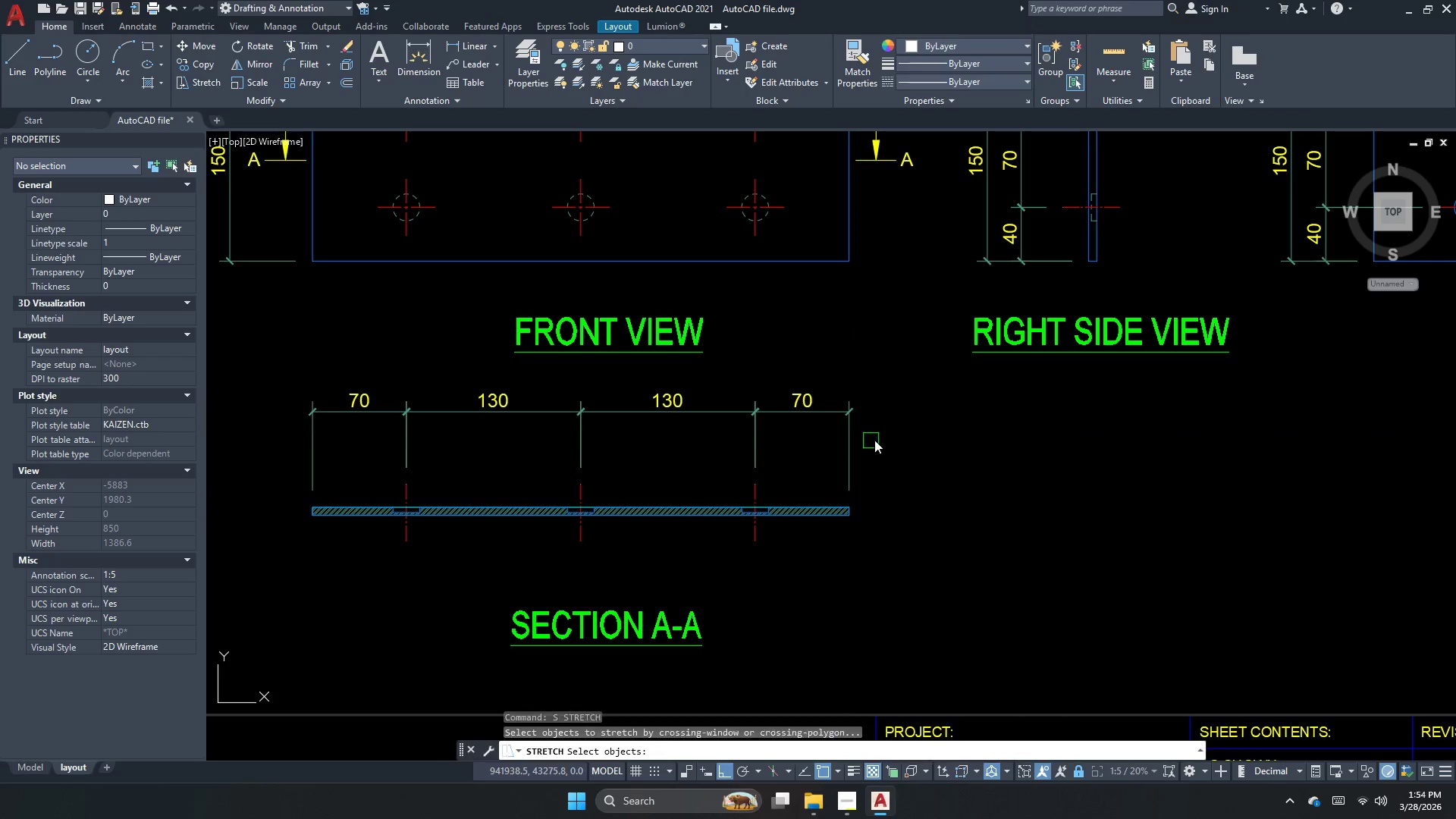 
left_click_drag(start_coordinate=[881, 438], to_coordinate=[752, 414])
 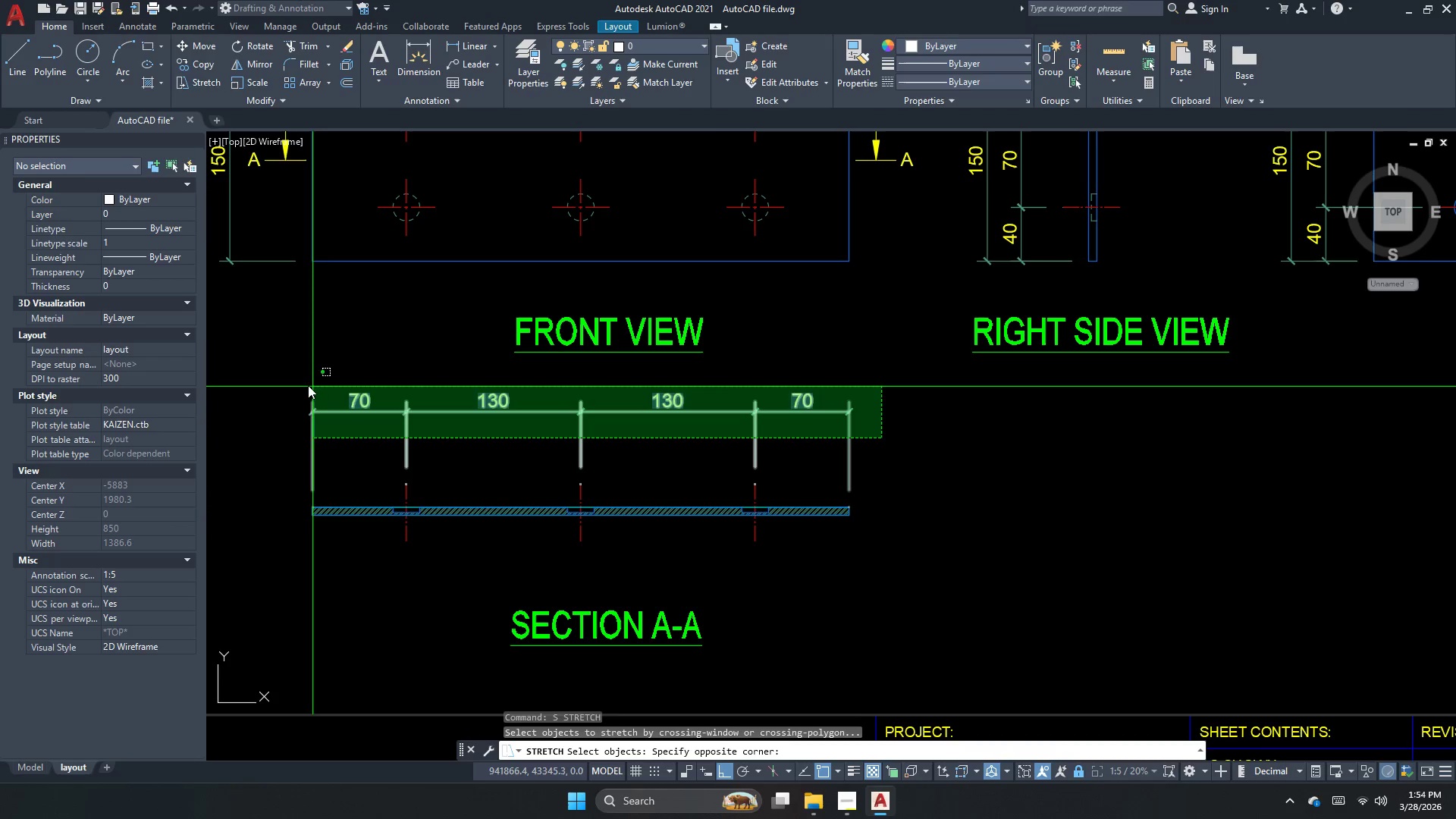 
left_click_drag(start_coordinate=[300, 384], to_coordinate=[271, 394])
 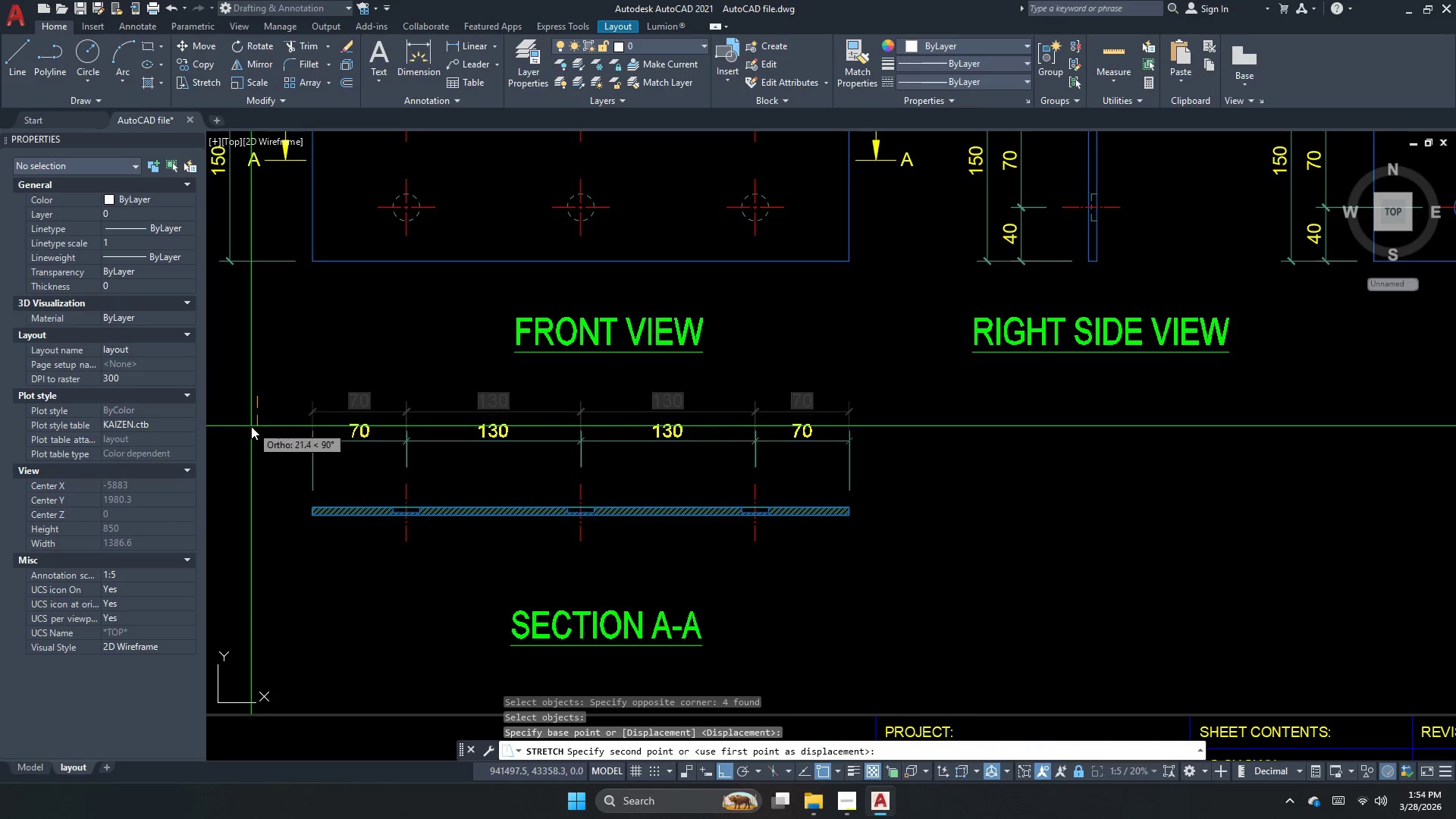 
key(Space)
 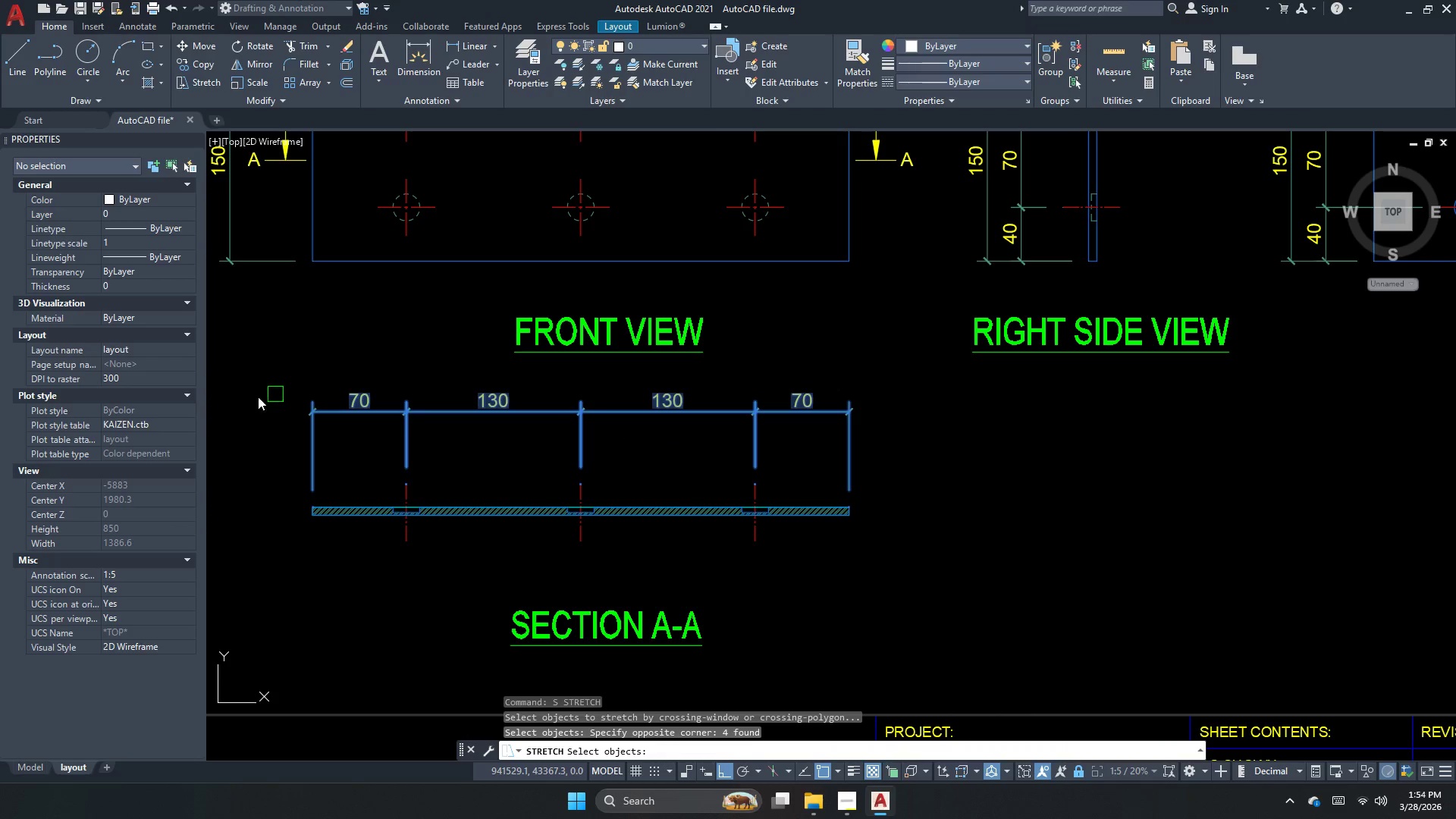 
left_click_drag(start_coordinate=[257, 397], to_coordinate=[253, 412])
 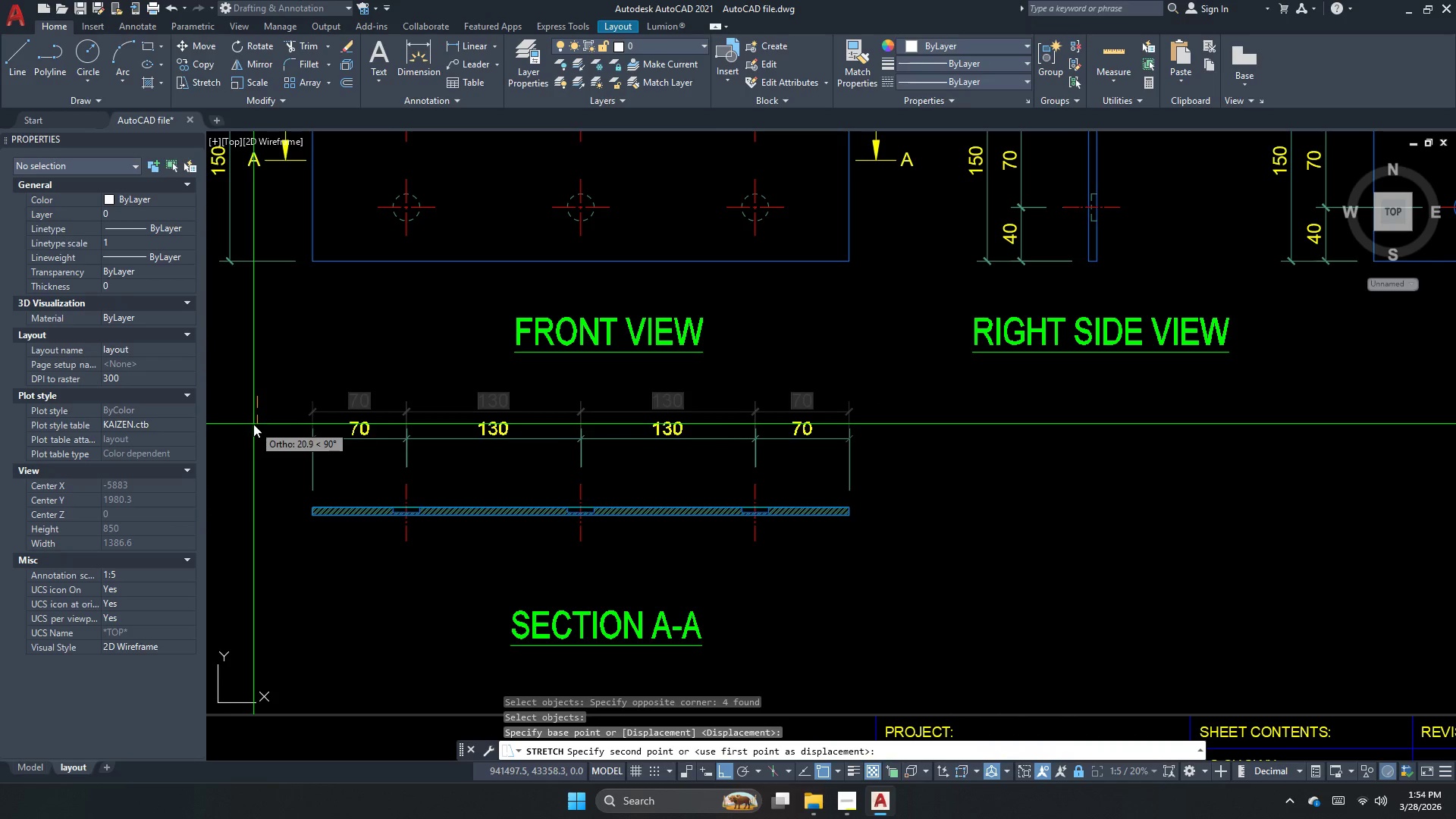 
left_click([254, 421])
 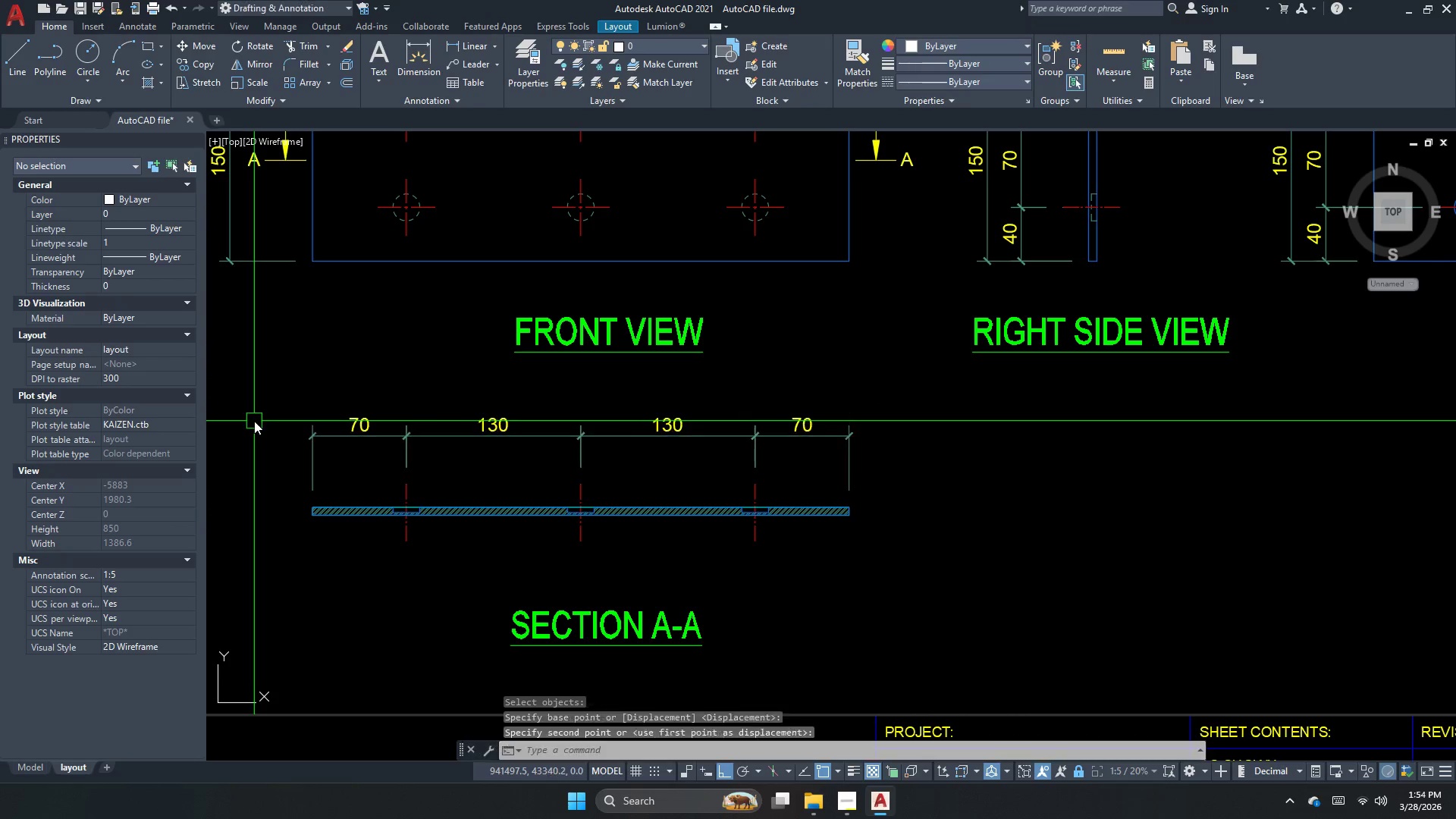 
key(Escape)
 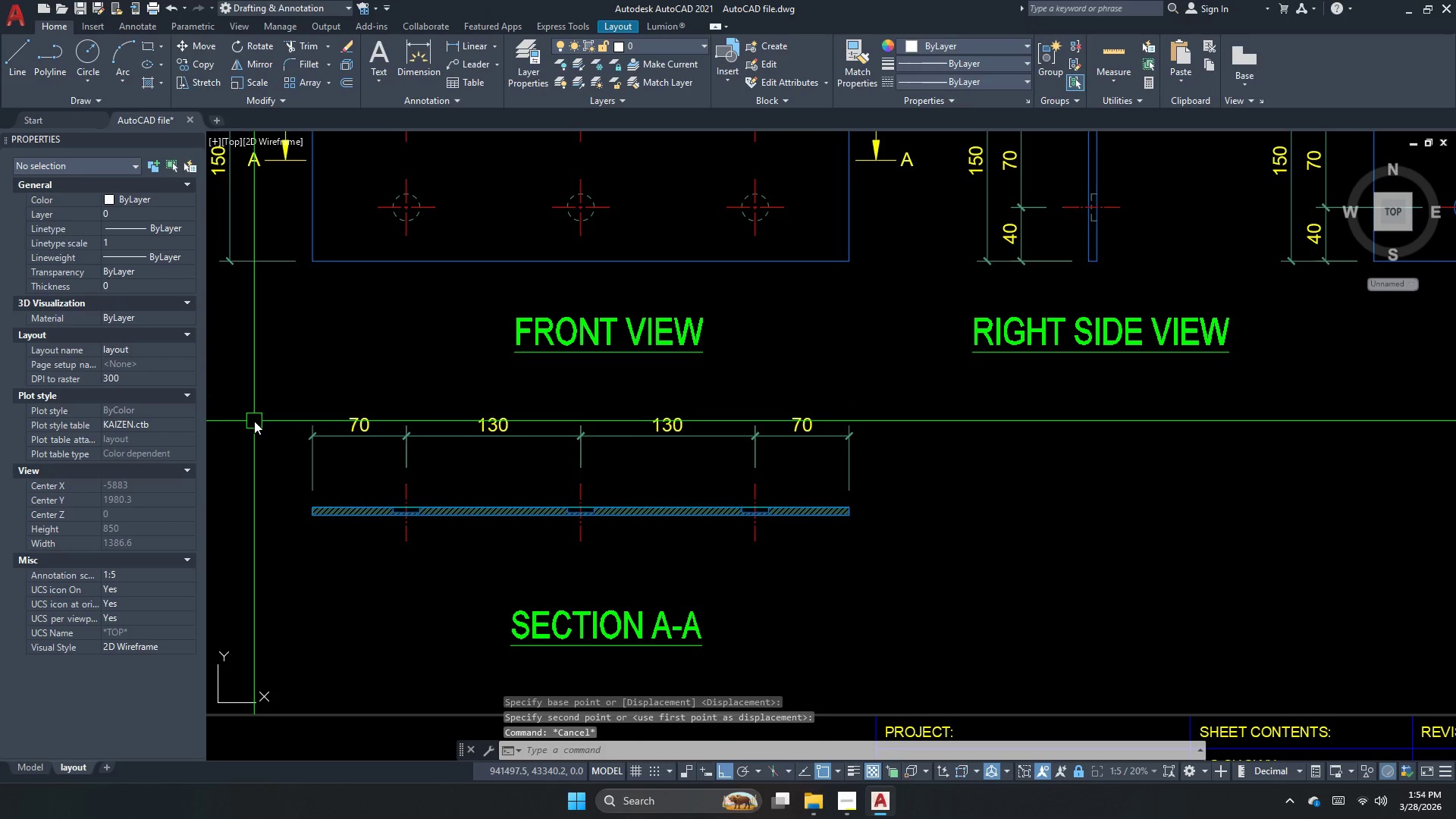 
key(D)
 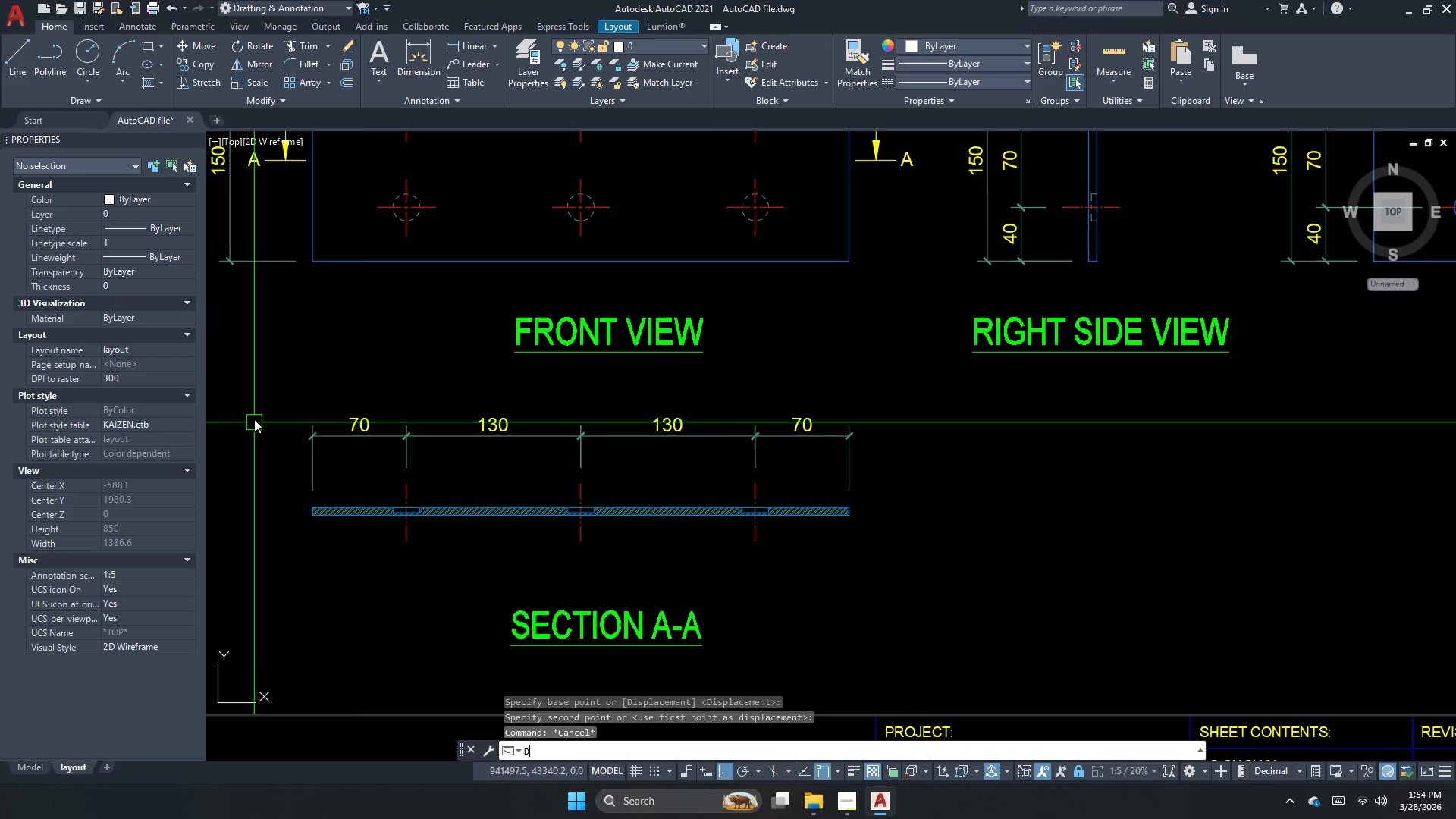 
type(li  )
 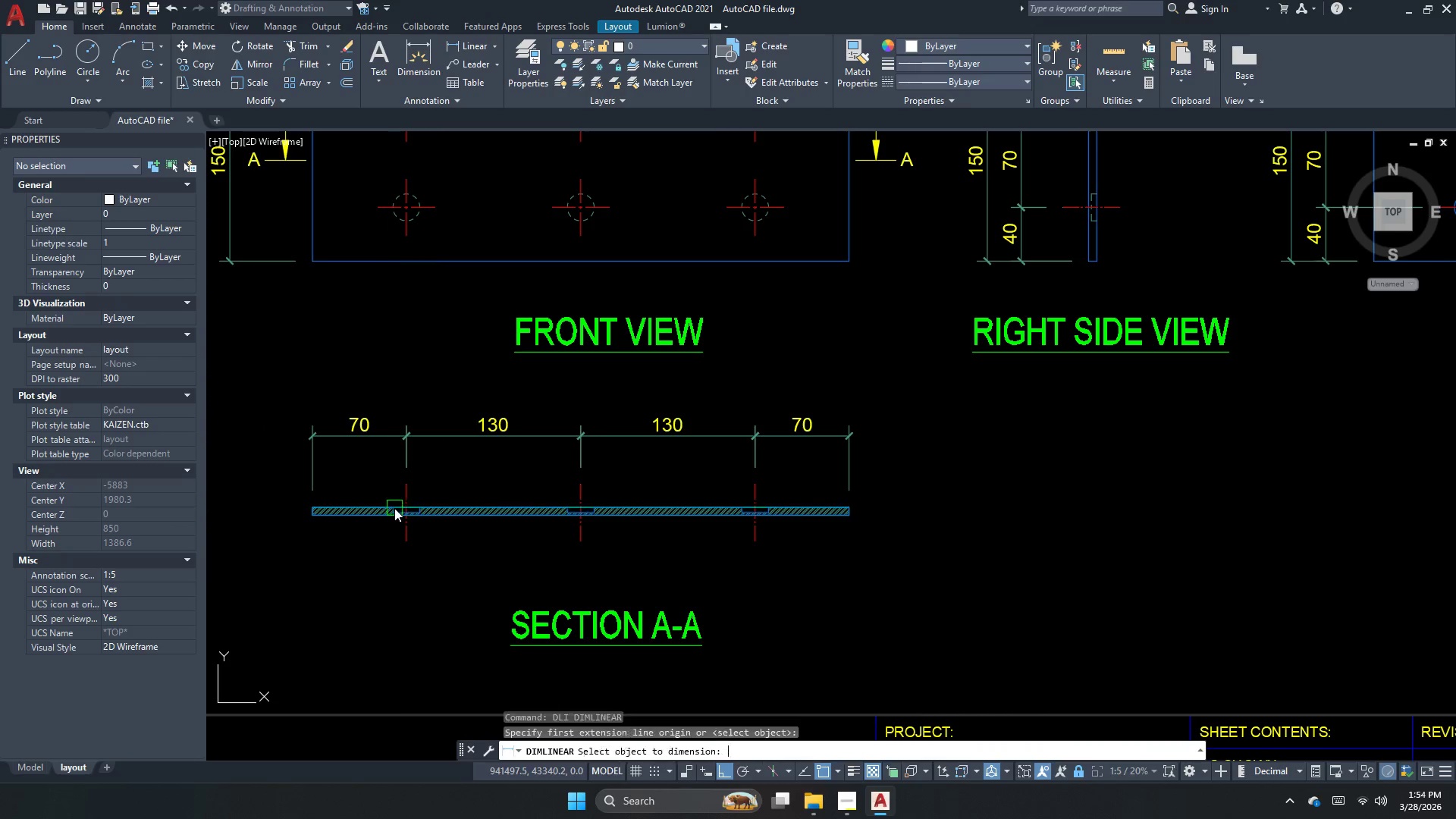 
scroll: coordinate [410, 510], scroll_direction: up, amount: 2.0
 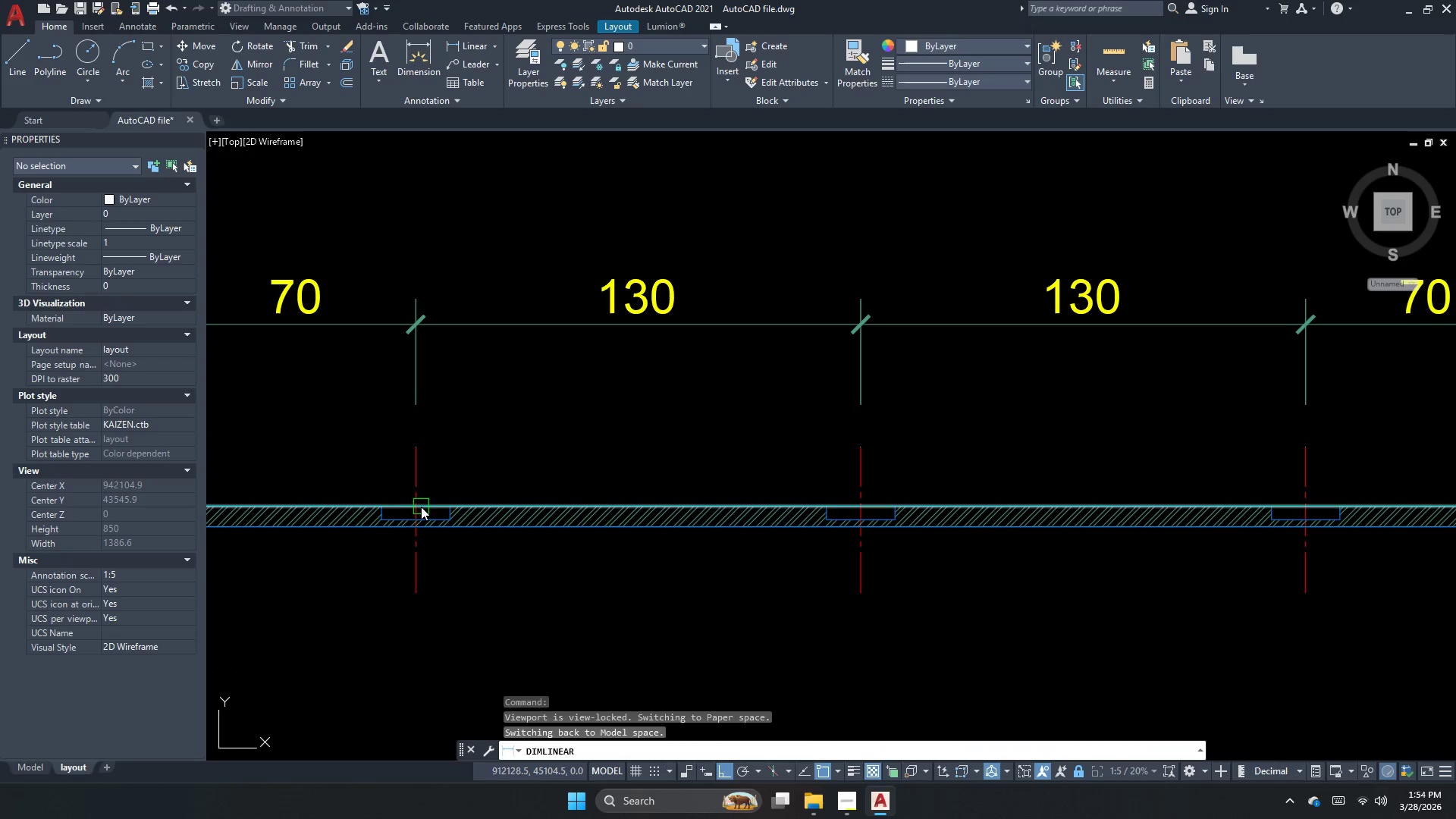 
left_click([422, 506])
 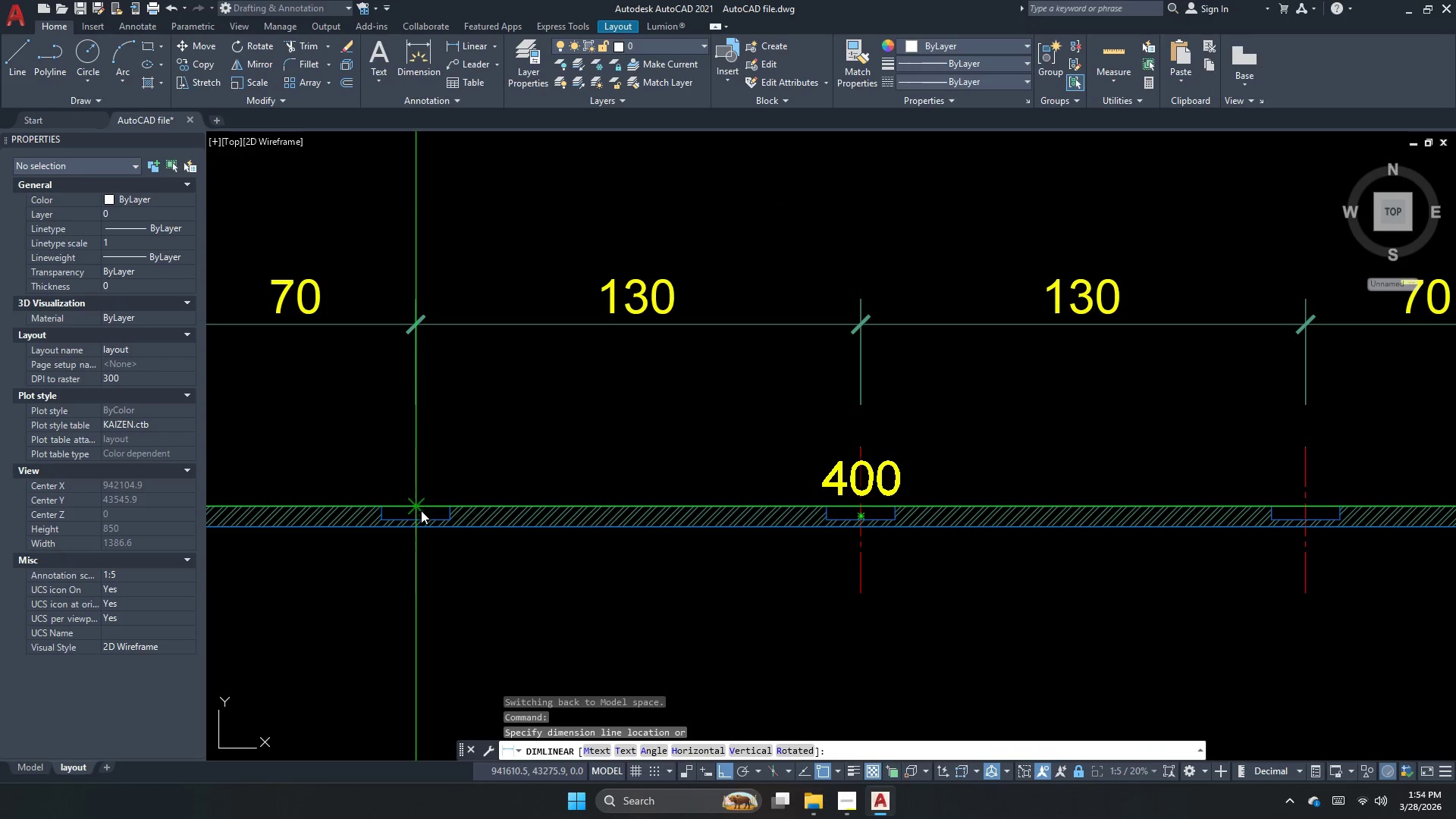 
scroll: coordinate [419, 515], scroll_direction: down, amount: 3.0
 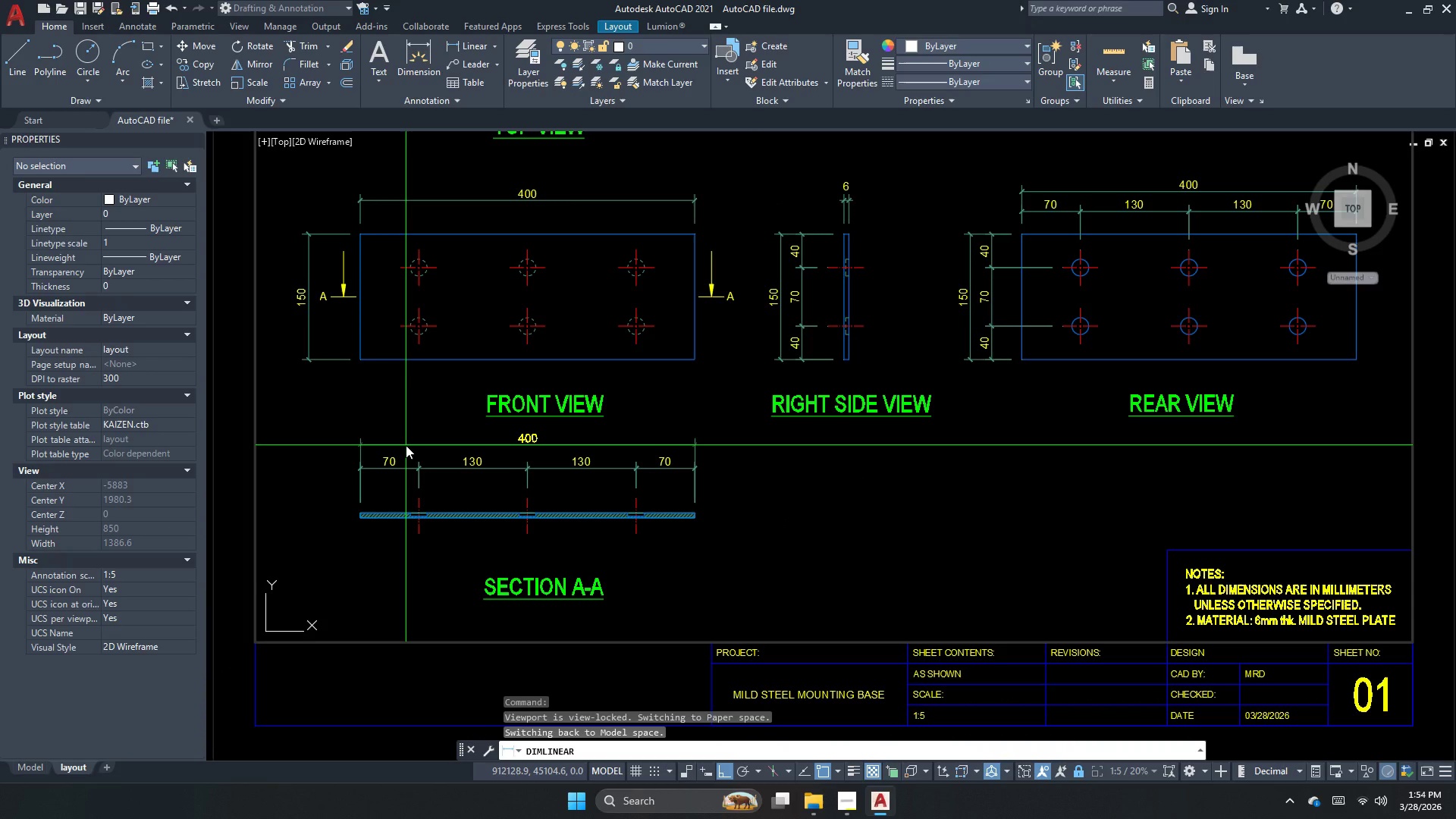 
left_click([406, 445])
 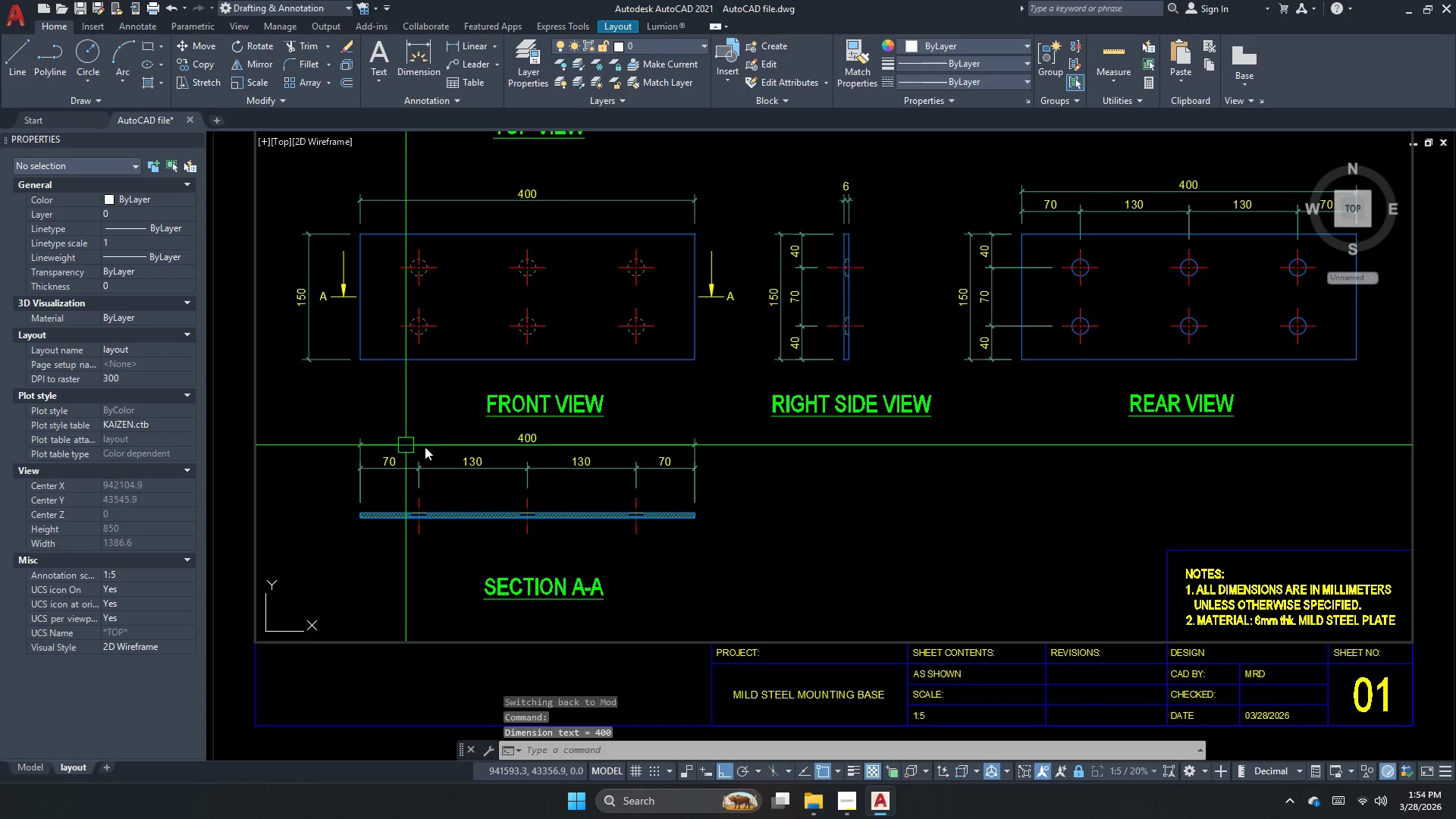 
key(Escape)
 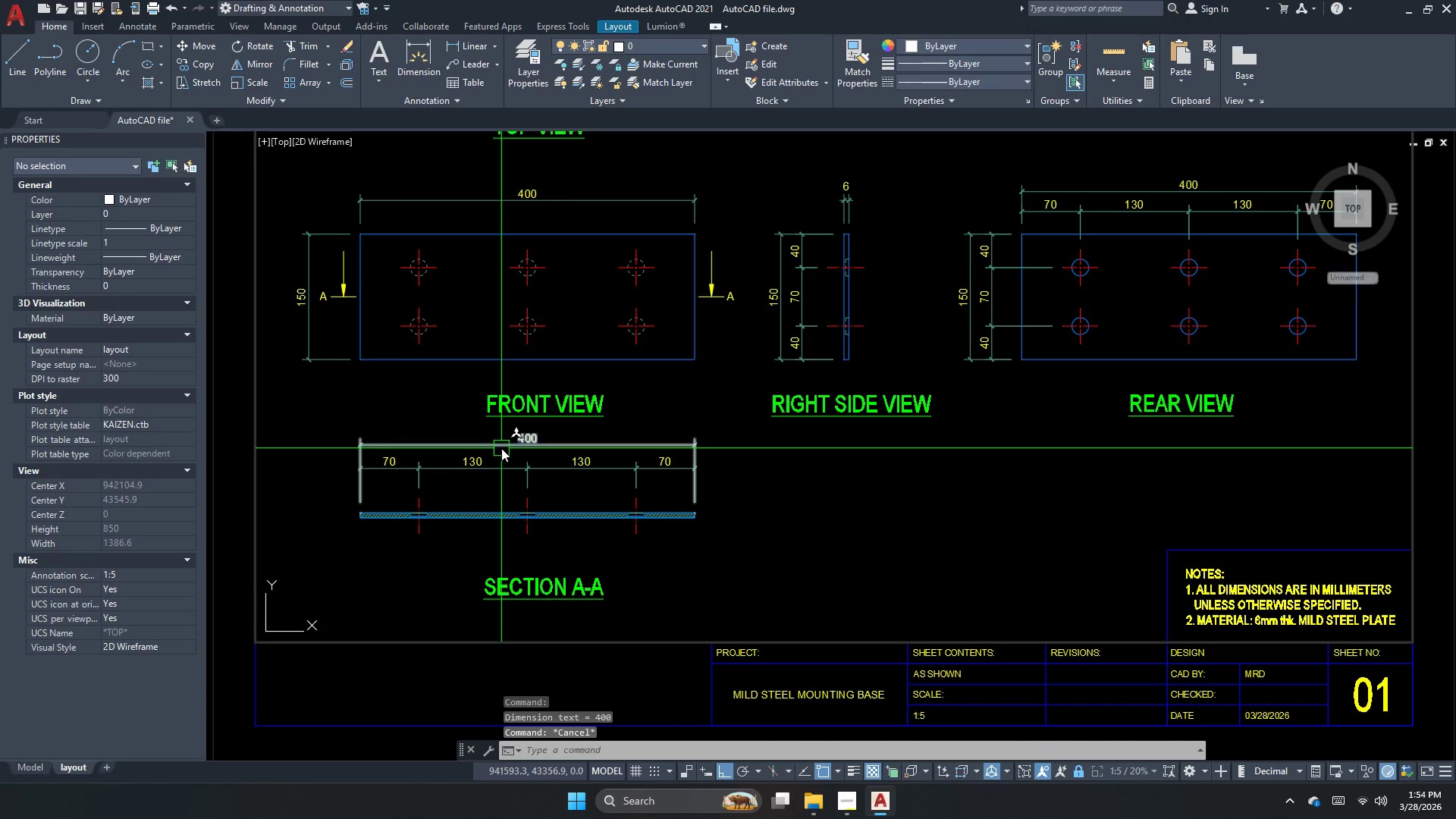 
key(S)
 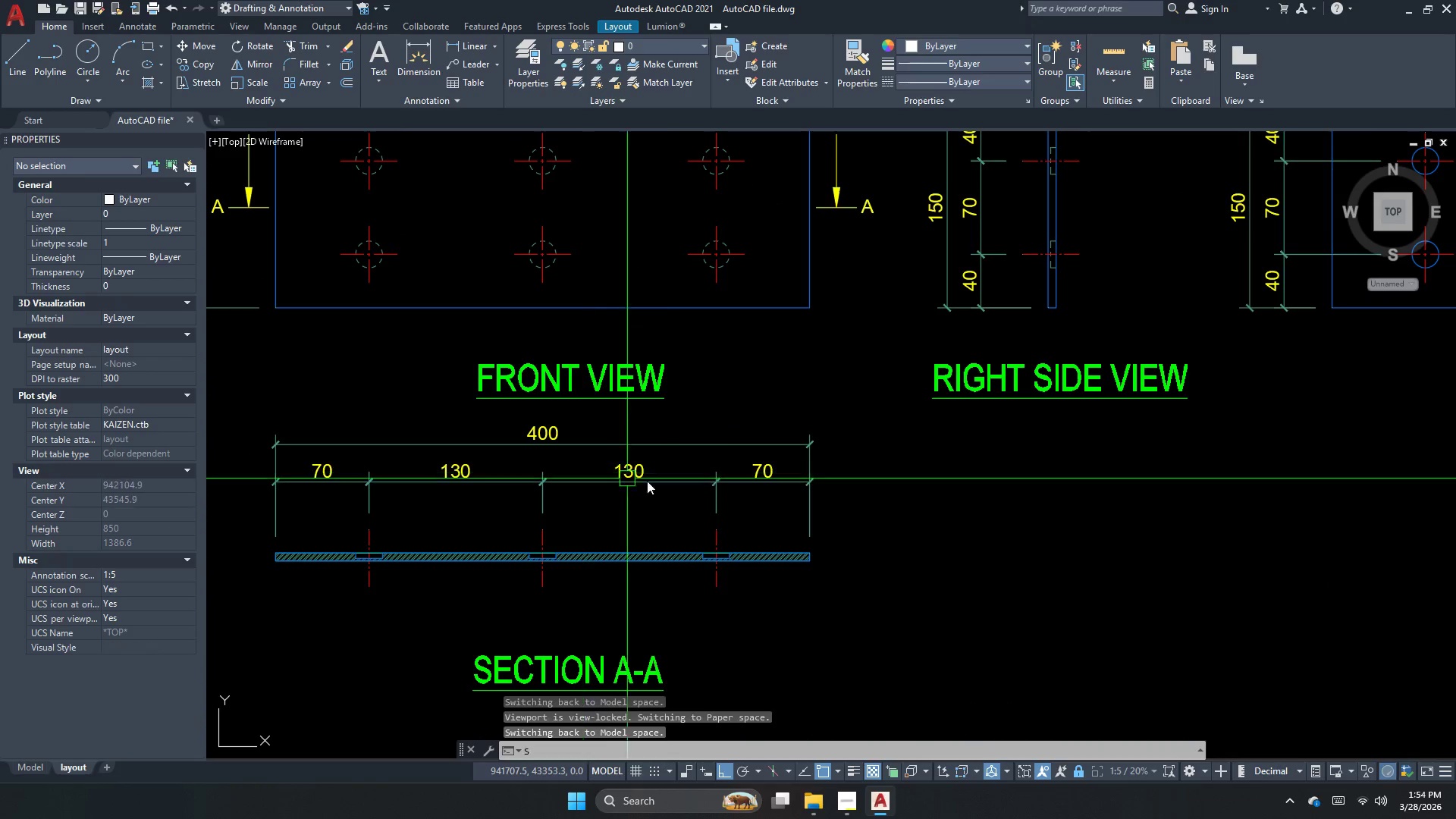 
key(Space)
 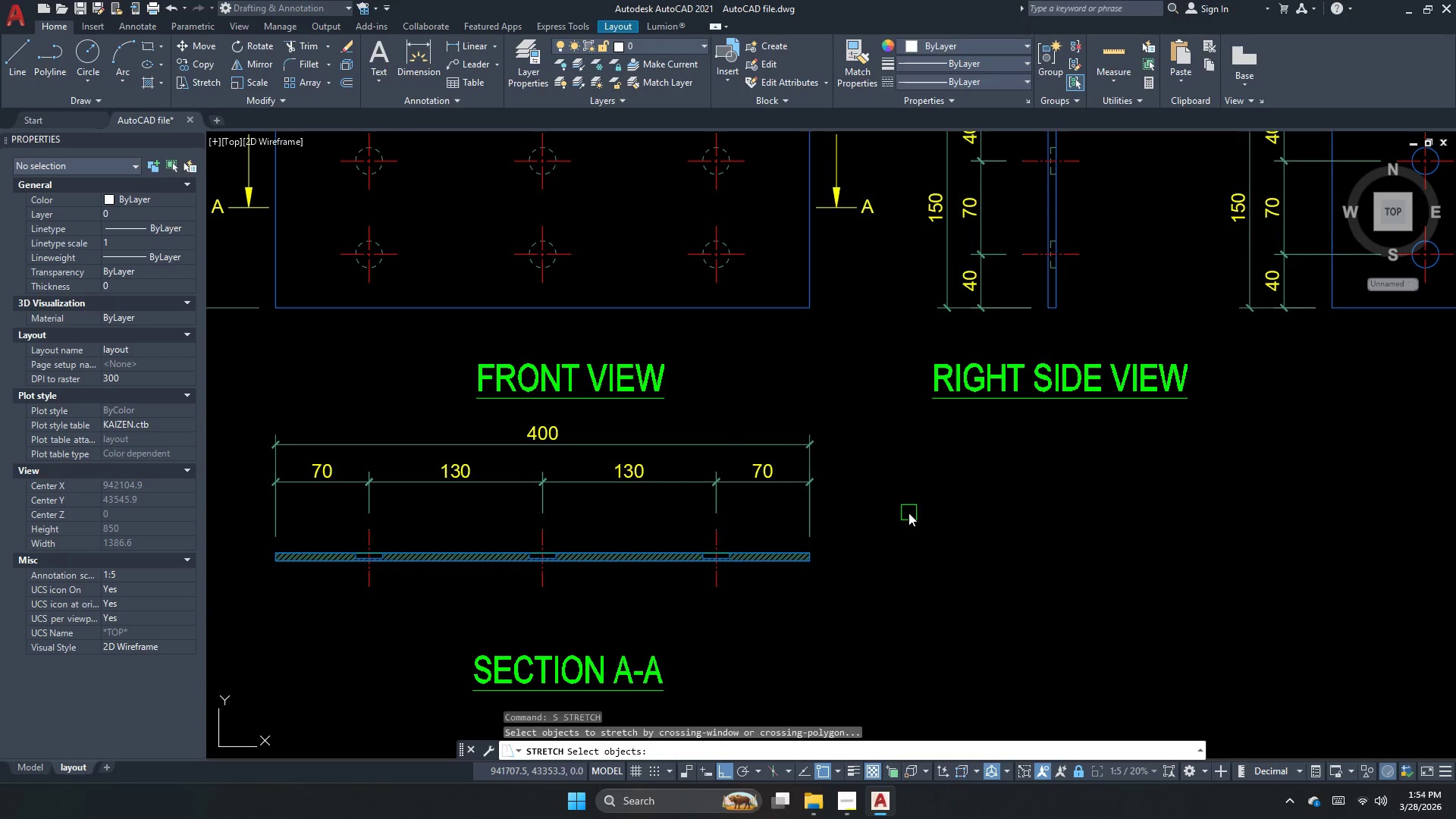 
scroll: coordinate [501, 448], scroll_direction: up, amount: 1.0
 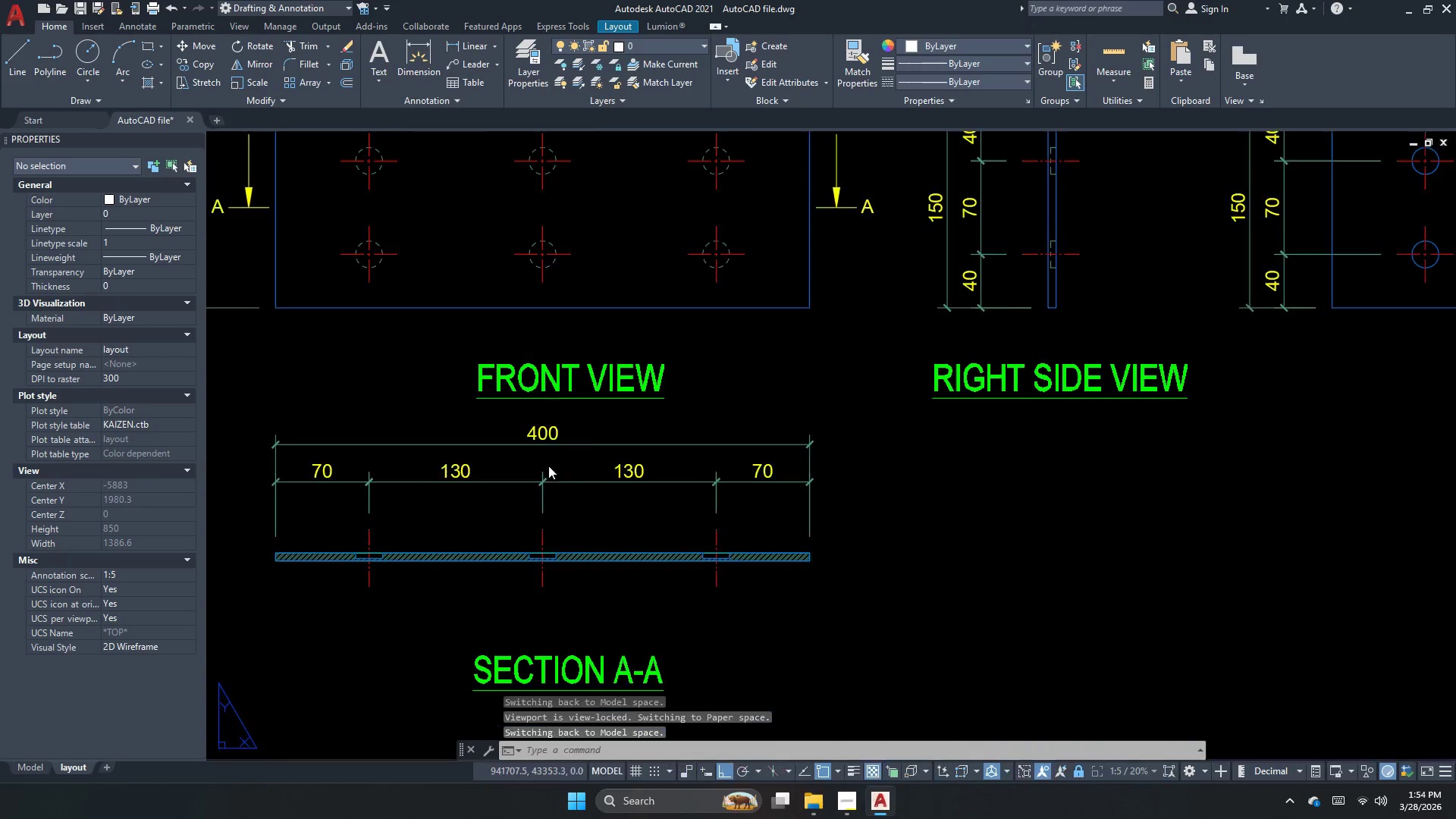 
left_click_drag(start_coordinate=[884, 510], to_coordinate=[824, 494])
 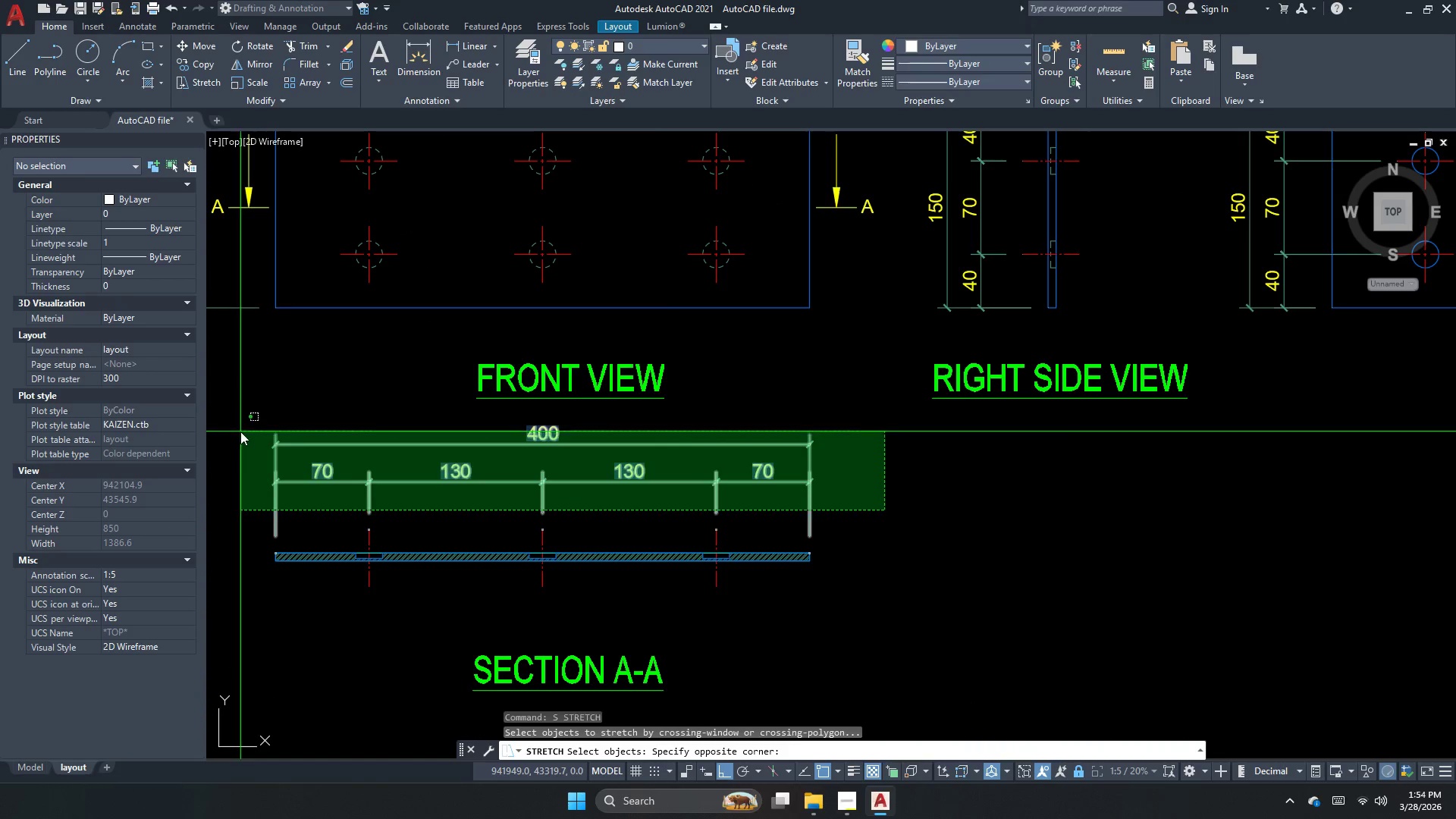 
key(Space)
 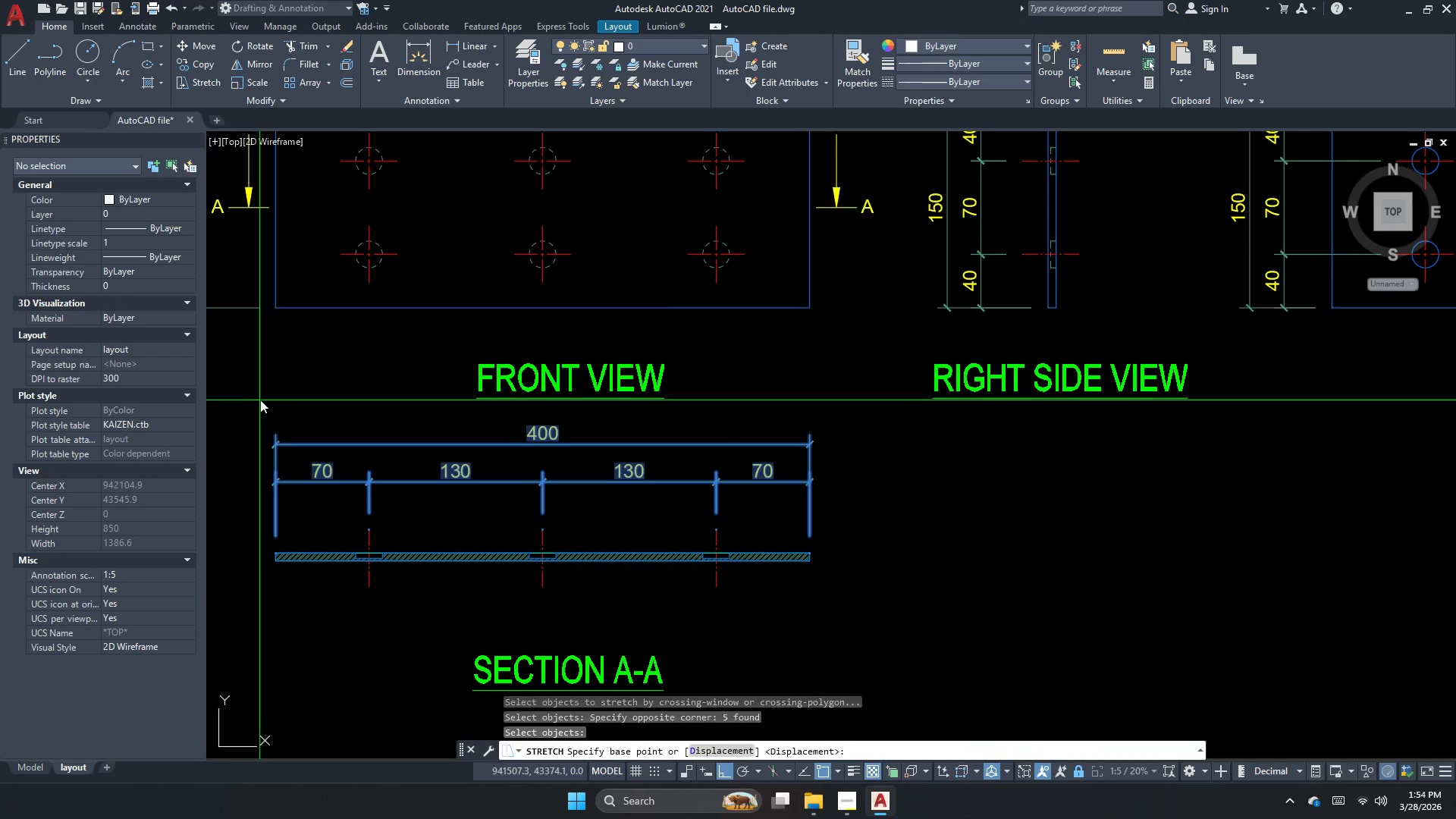 
left_click_drag(start_coordinate=[260, 400], to_coordinate=[259, 404])
 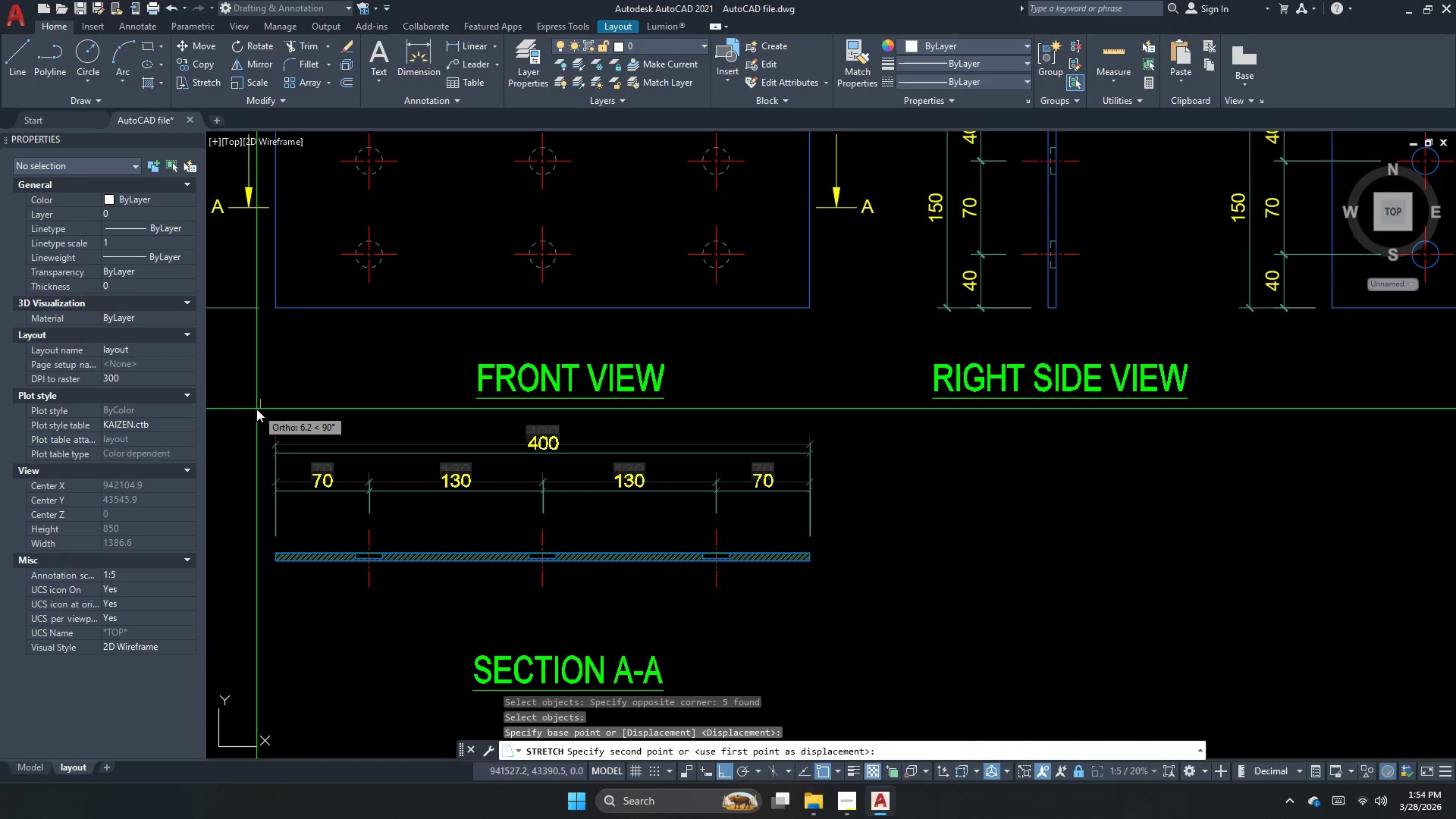 
left_click([256, 409])
 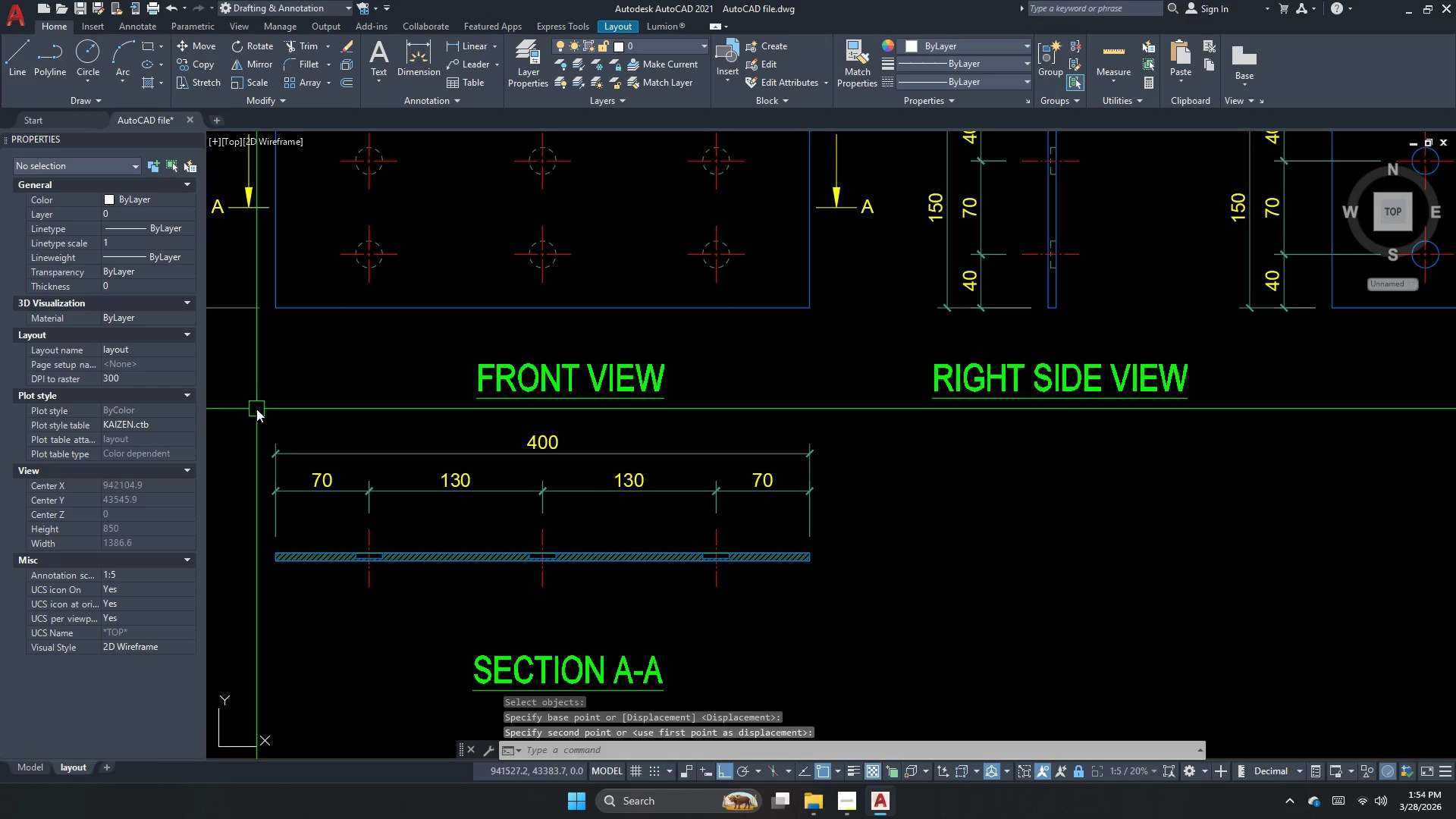 
key(Escape)
 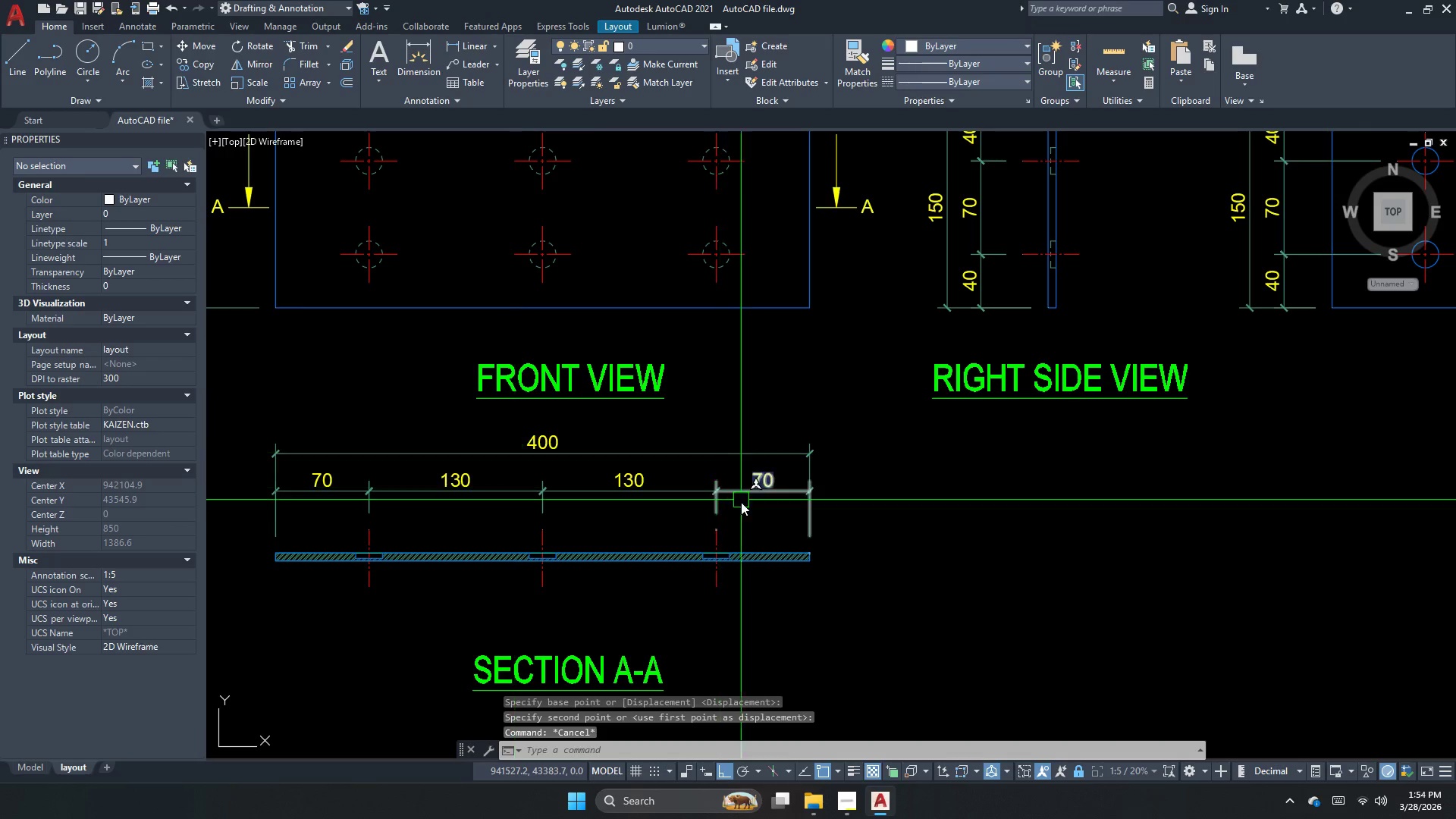 
key(S)
 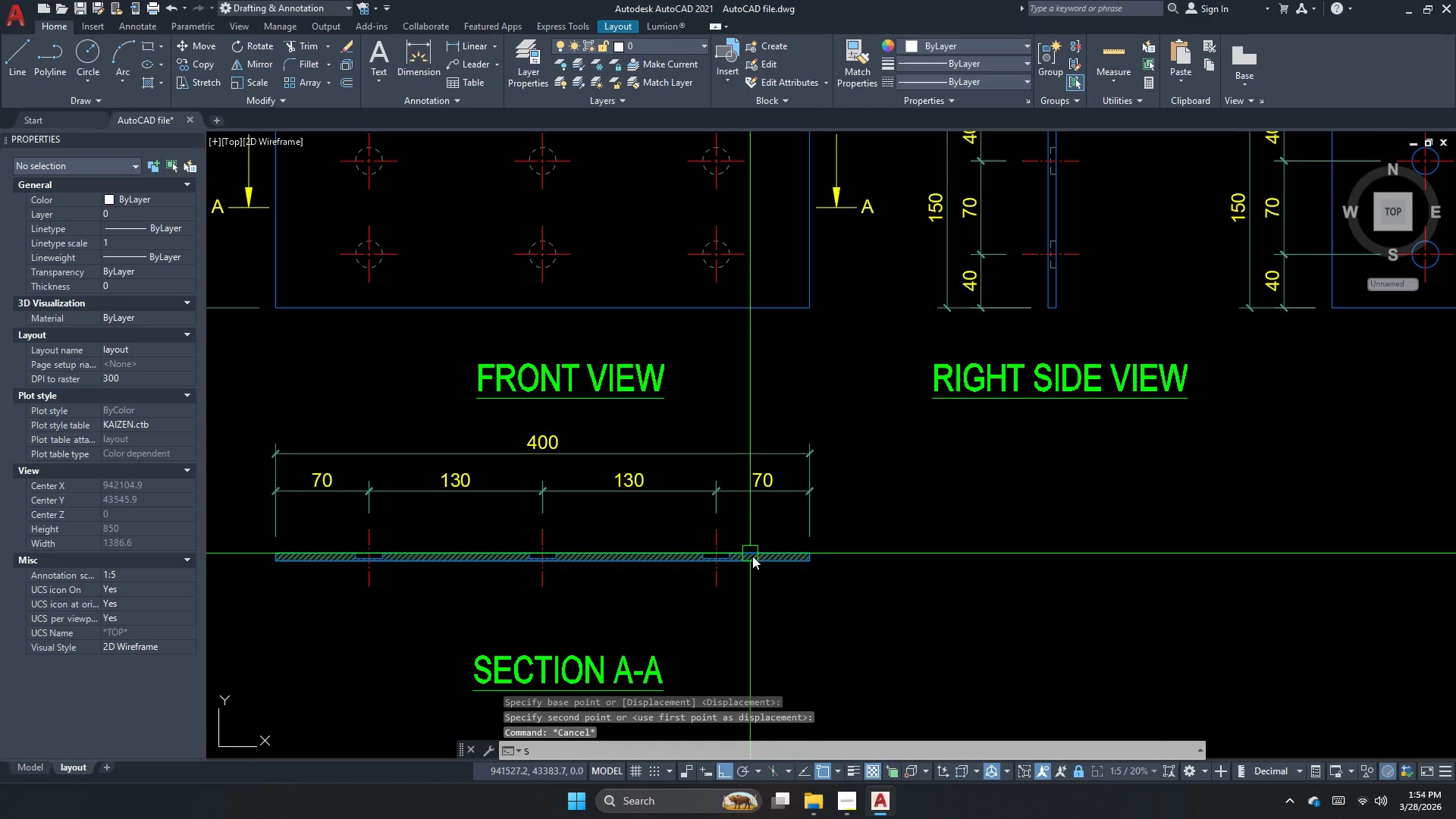 
key(Escape)
 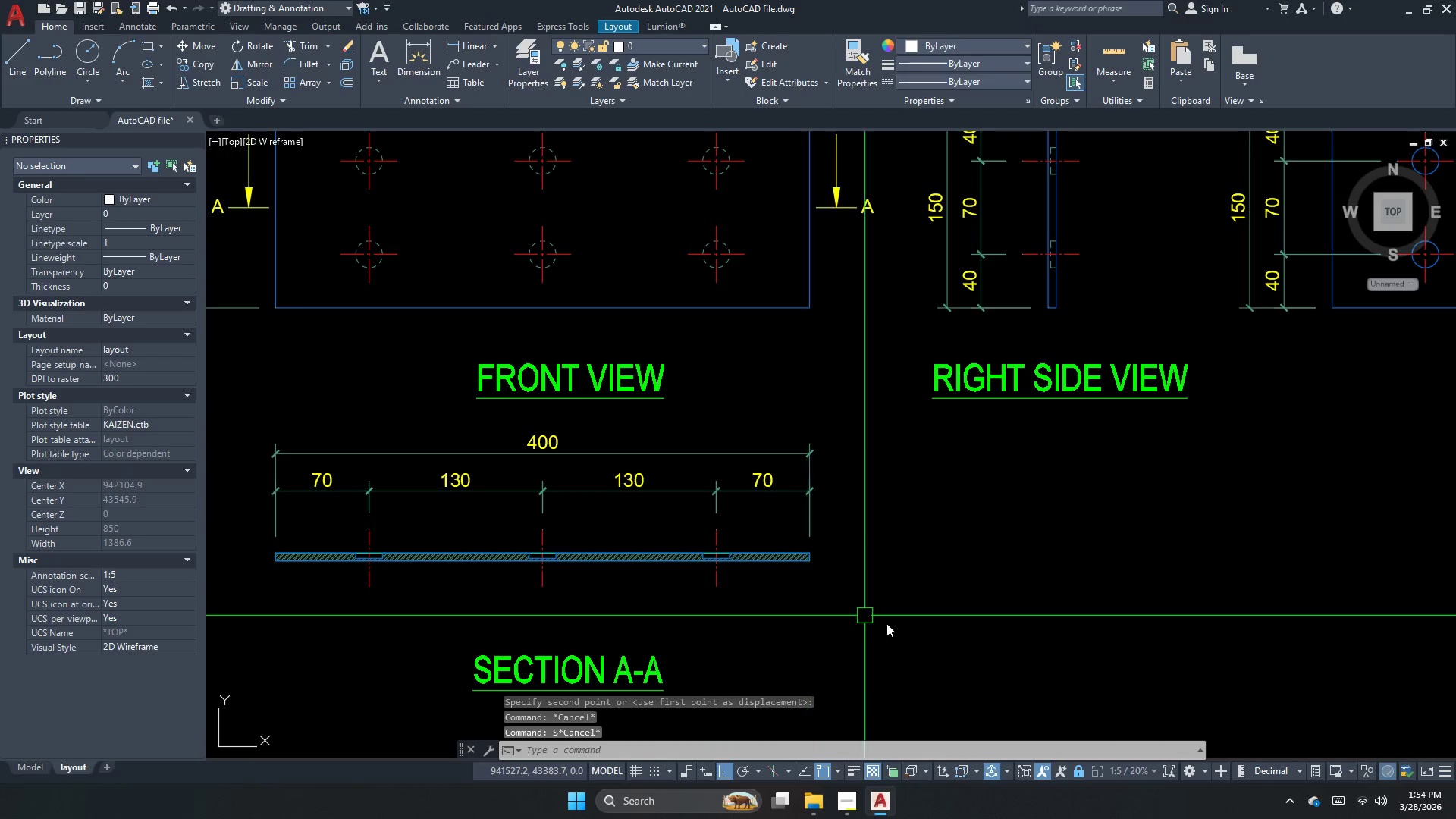 
left_click_drag(start_coordinate=[910, 635], to_coordinate=[870, 617])
 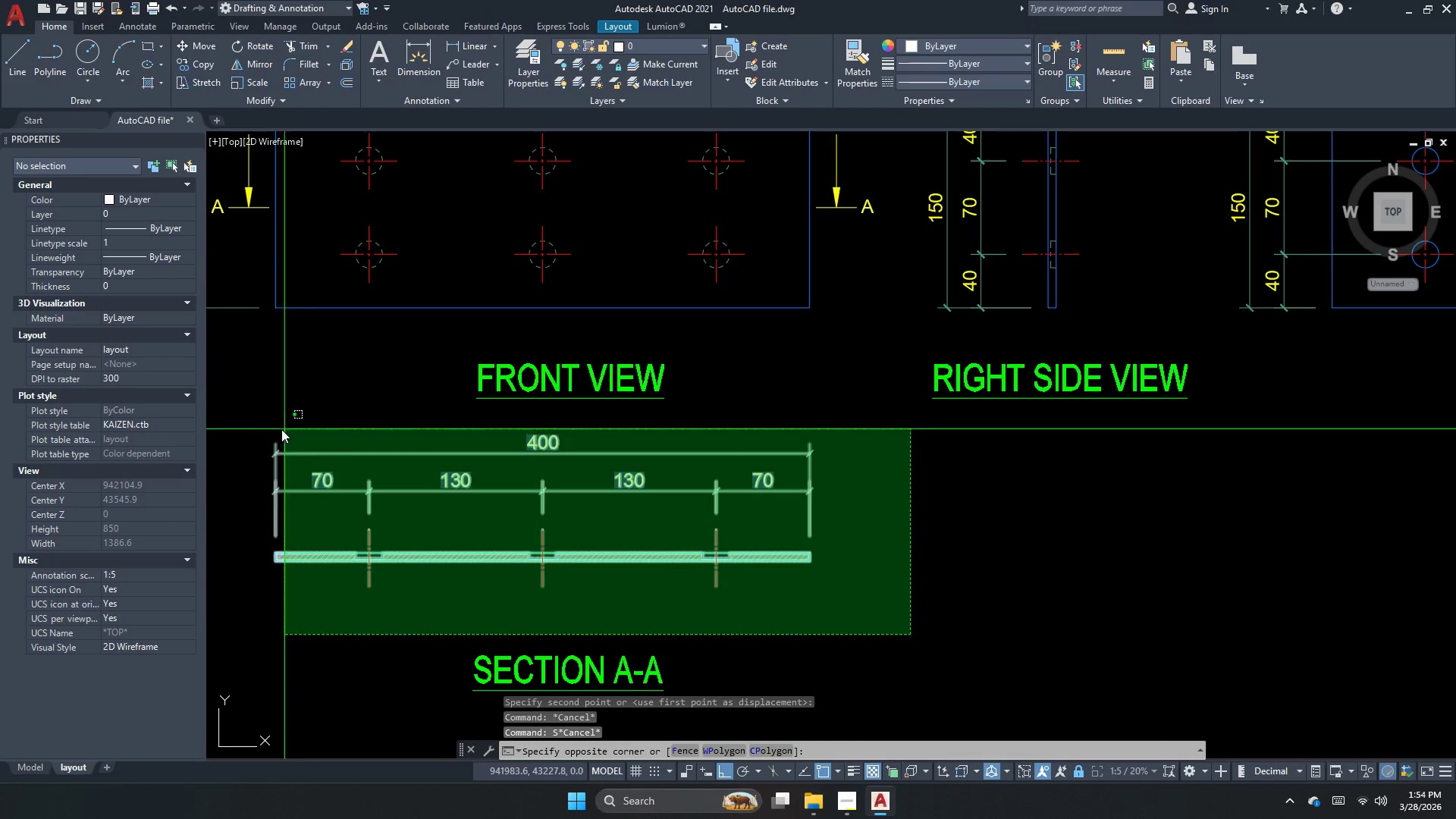 
left_click_drag(start_coordinate=[231, 428], to_coordinate=[234, 432])
 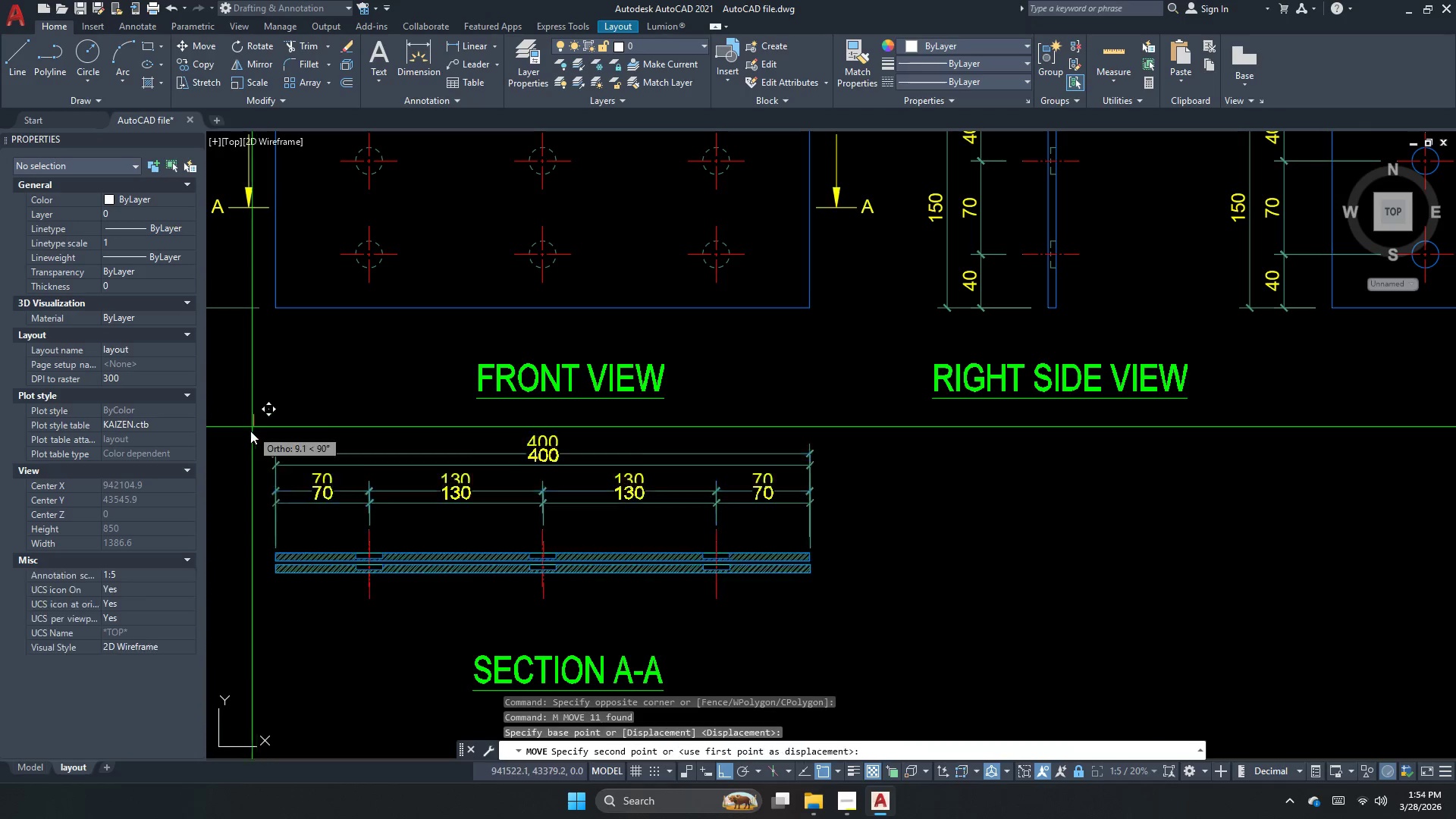 
key(M)
 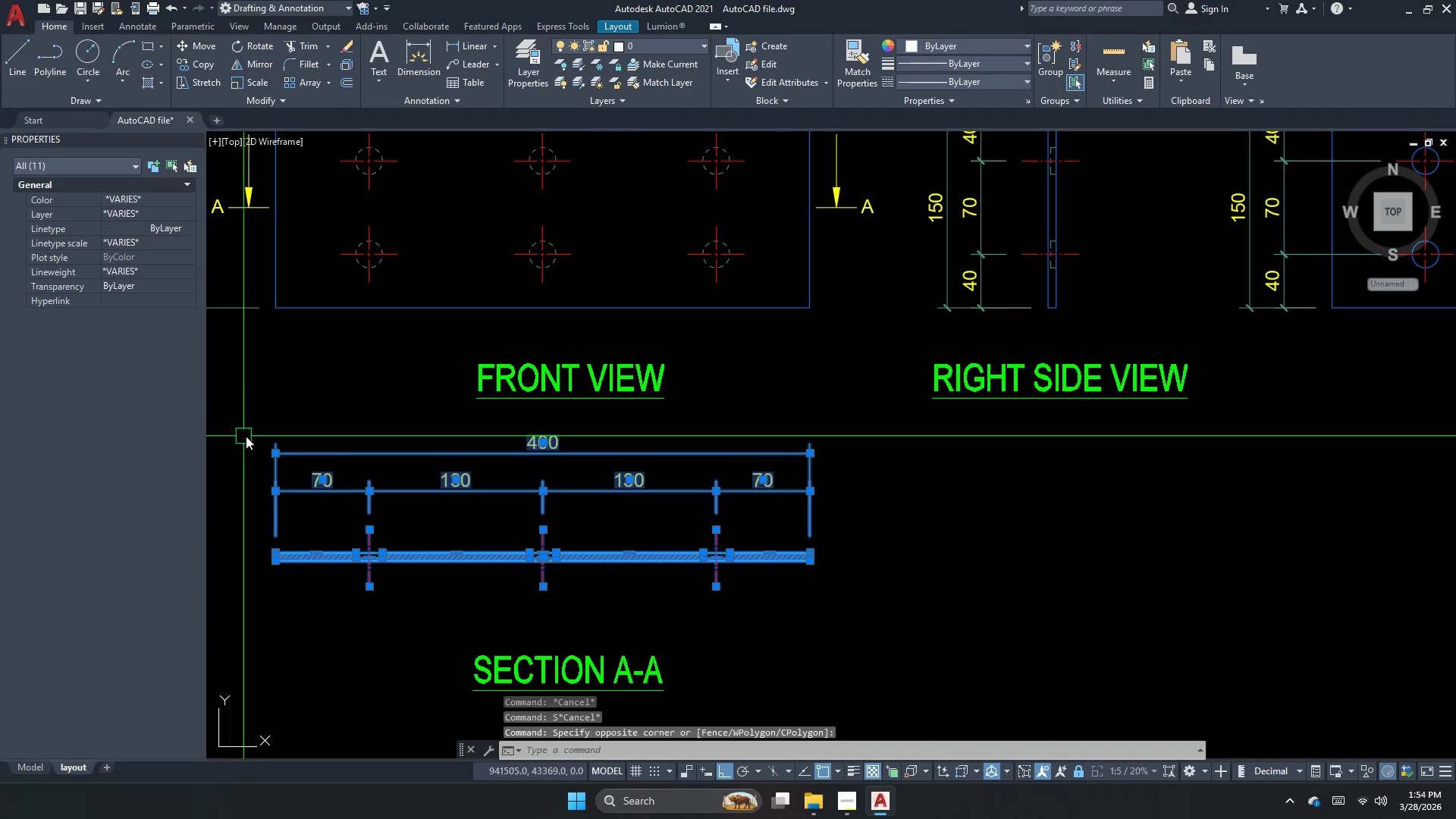 
key(Space)
 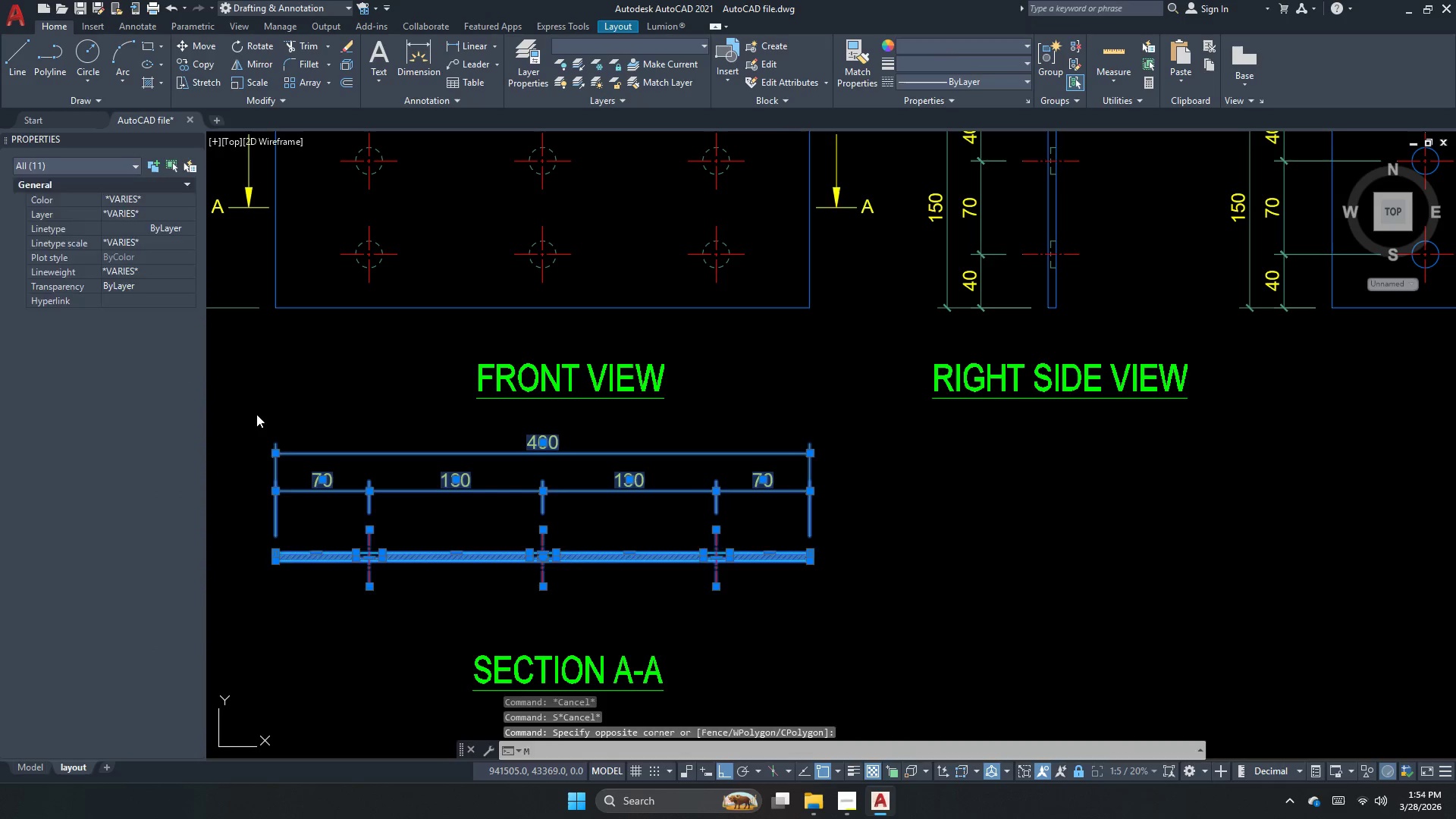 
left_click_drag(start_coordinate=[253, 415], to_coordinate=[253, 427])
 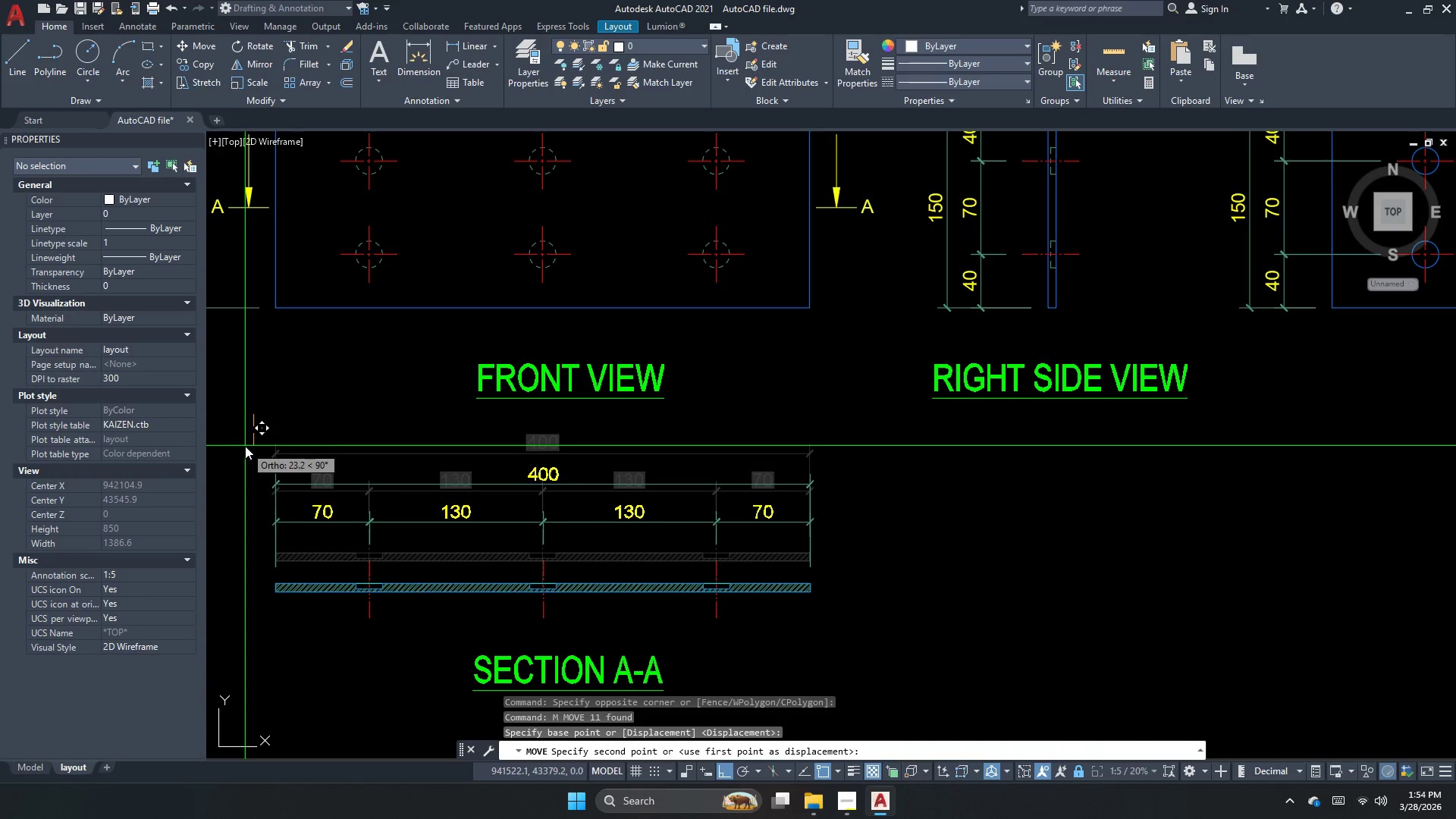 
key(Escape)
 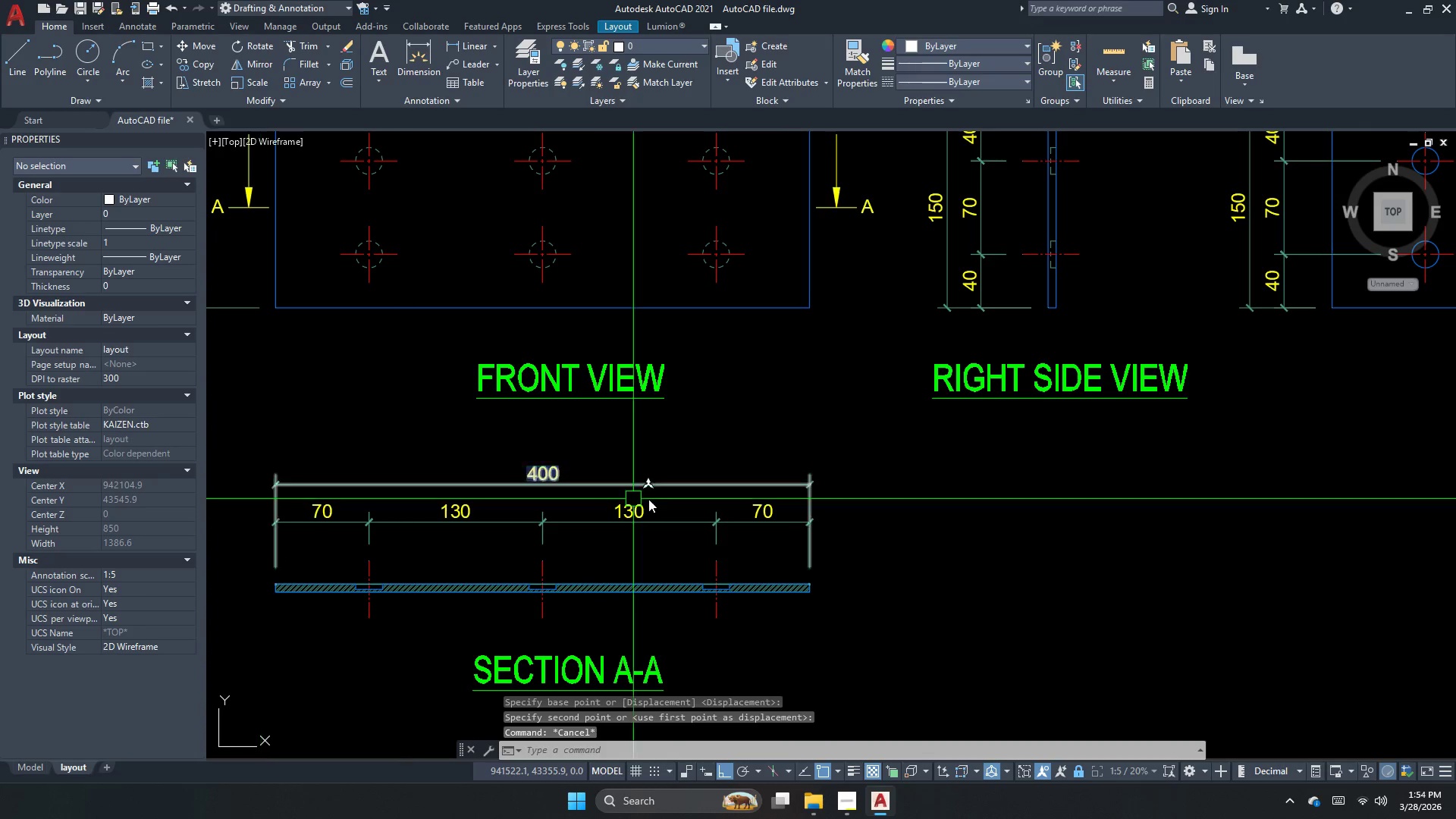 
key(S)
 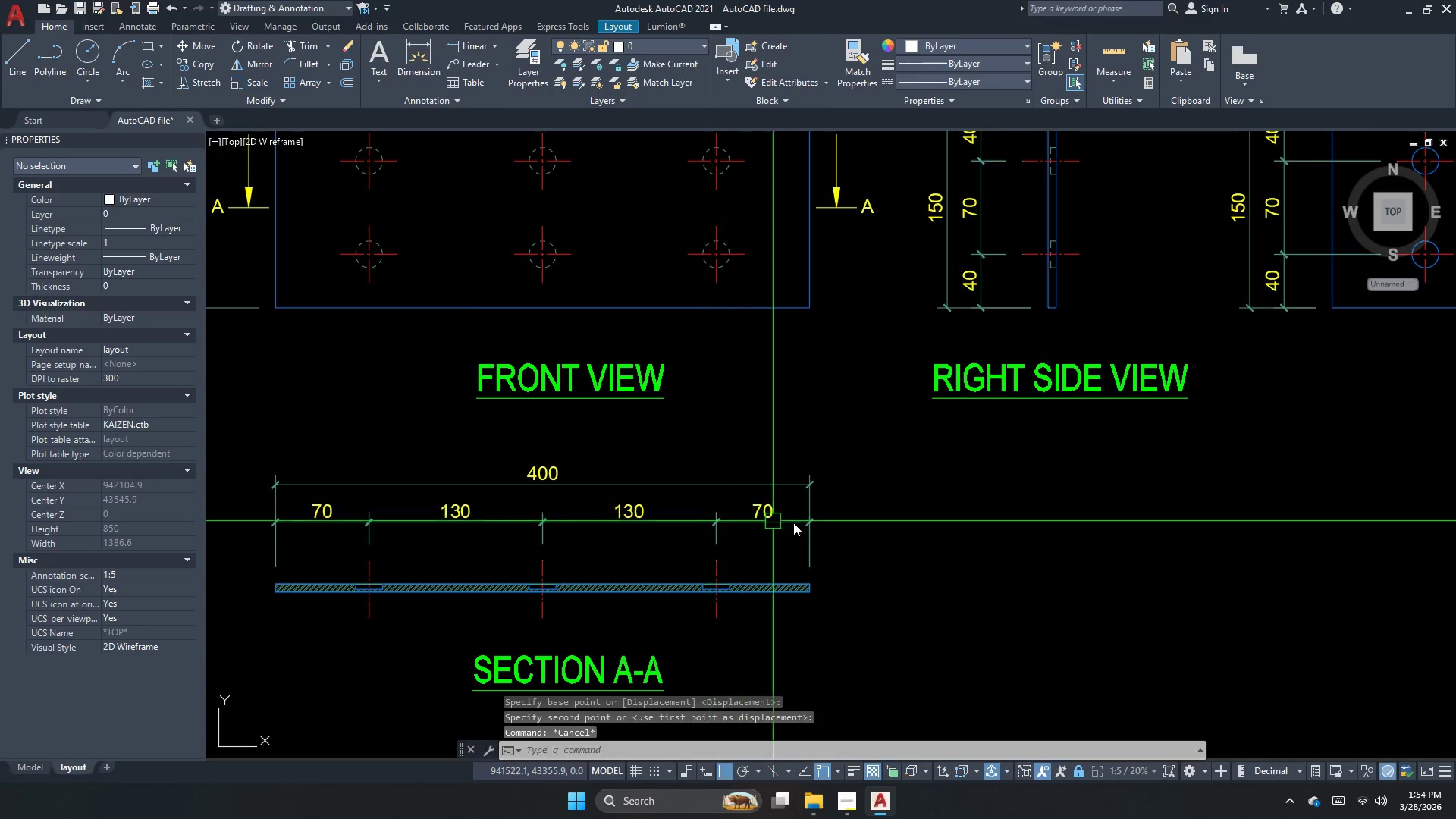 
key(Space)
 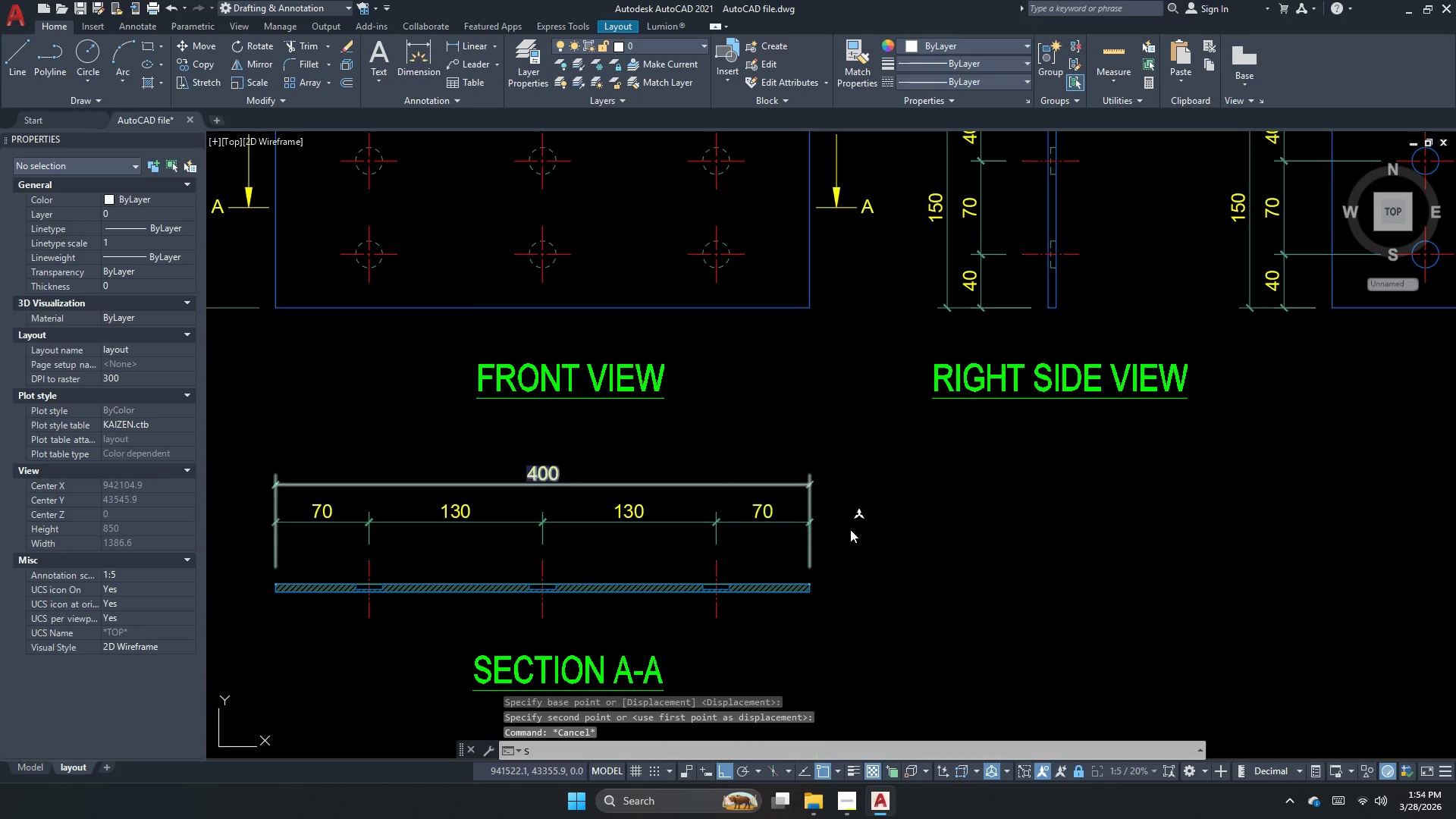 
left_click_drag(start_coordinate=[877, 531], to_coordinate=[713, 497])
 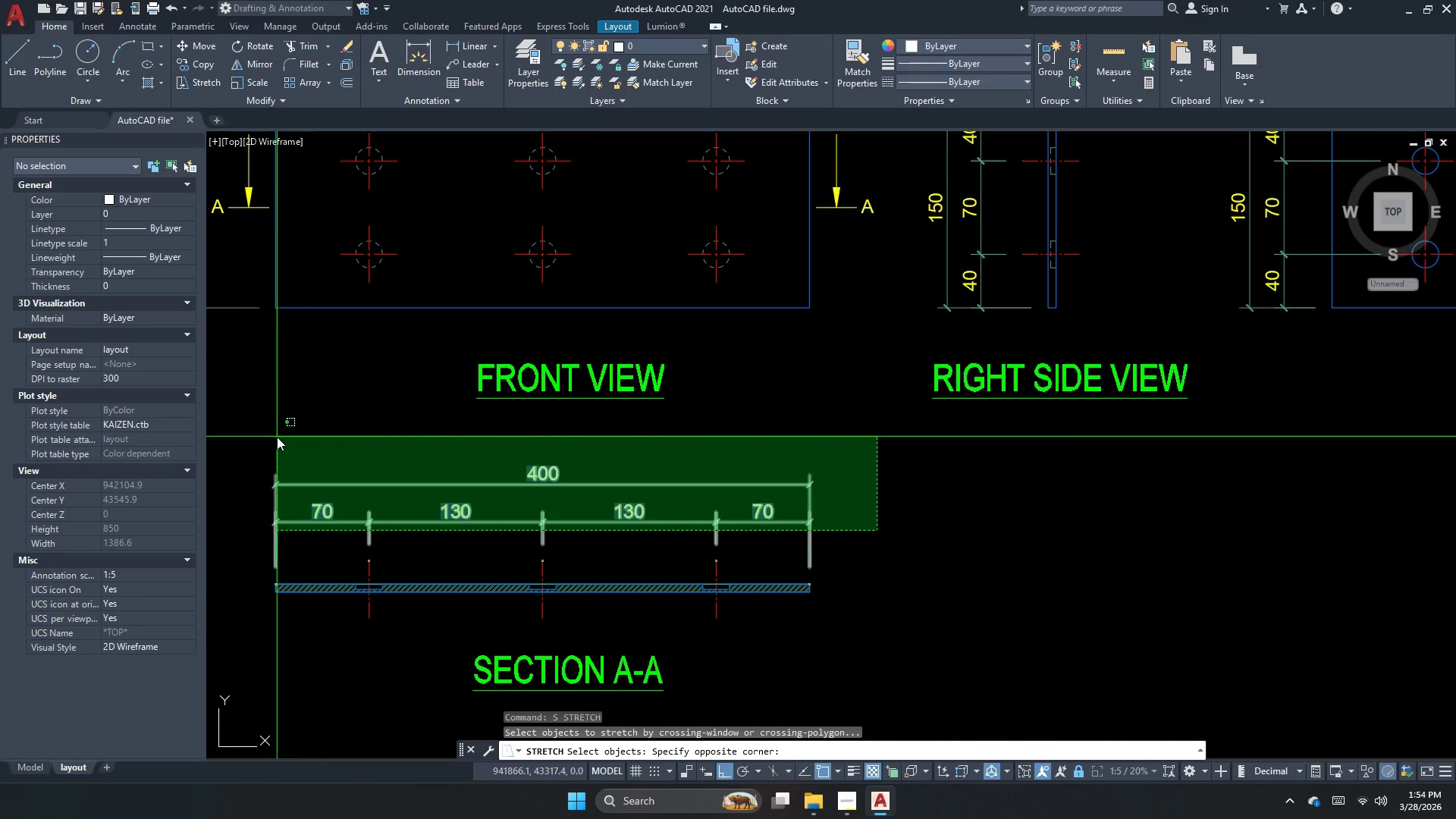 
left_click_drag(start_coordinate=[257, 435], to_coordinate=[253, 438])
 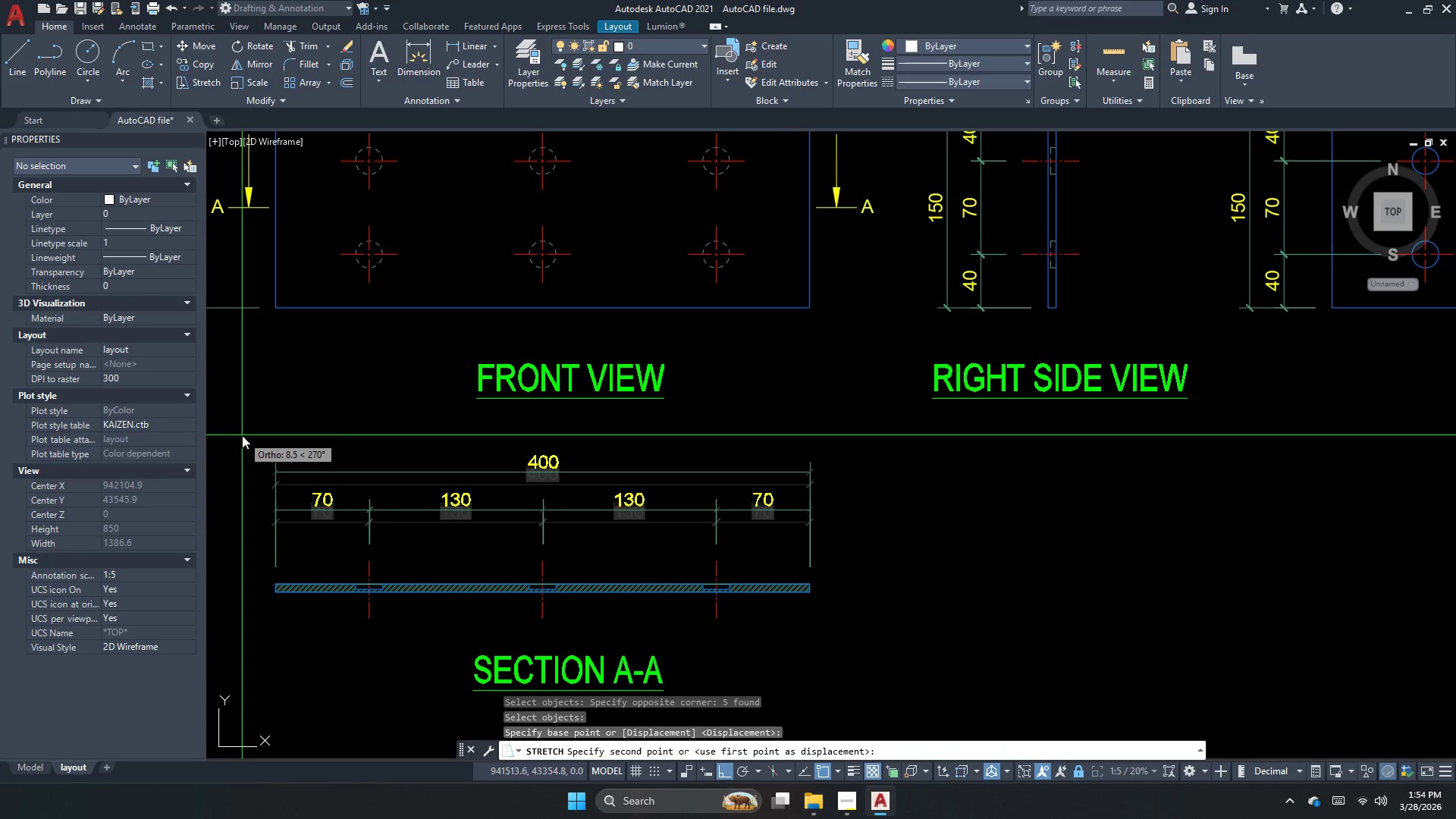 
key(Space)
 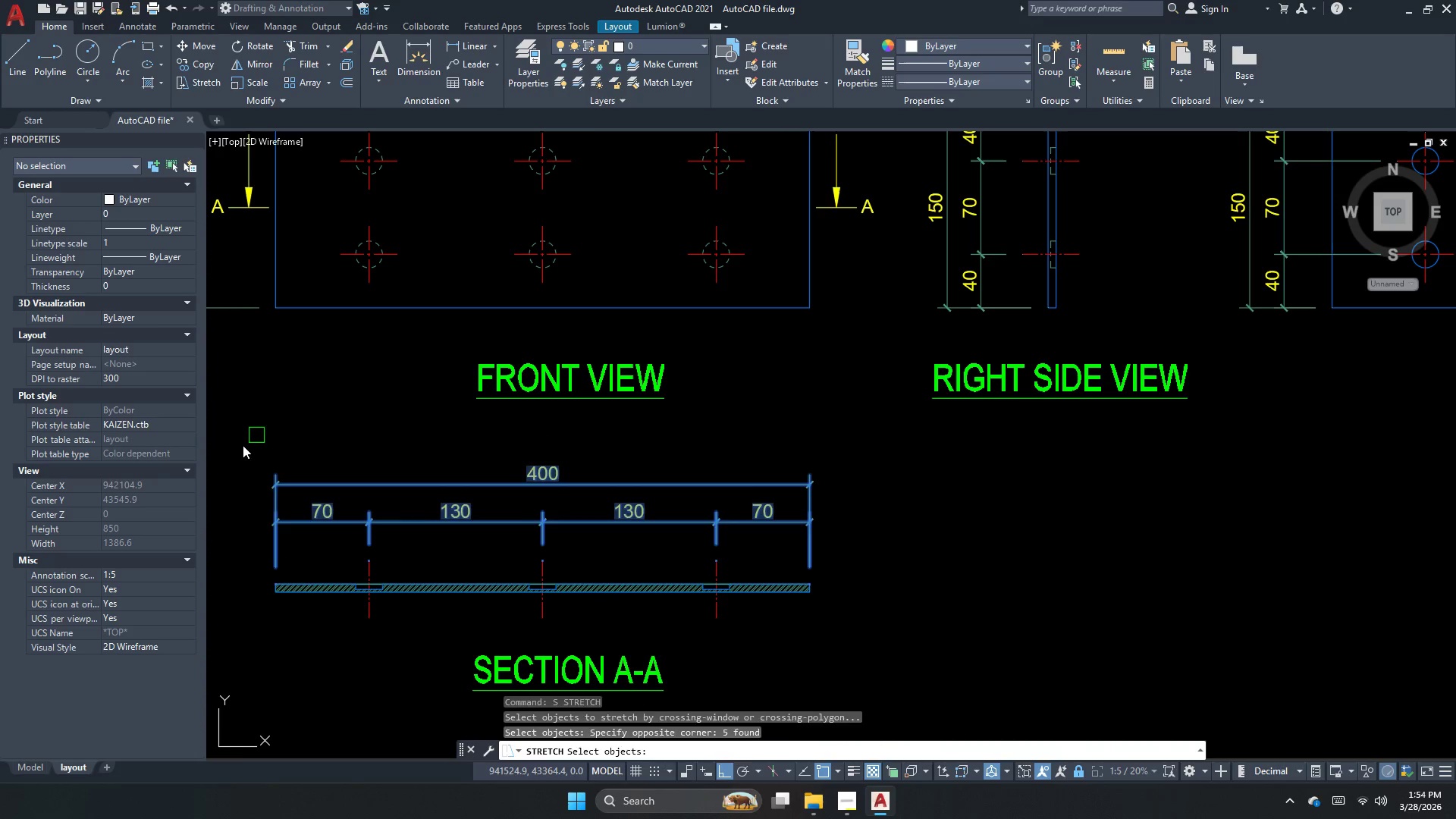 
left_click_drag(start_coordinate=[242, 447], to_coordinate=[242, 444])
 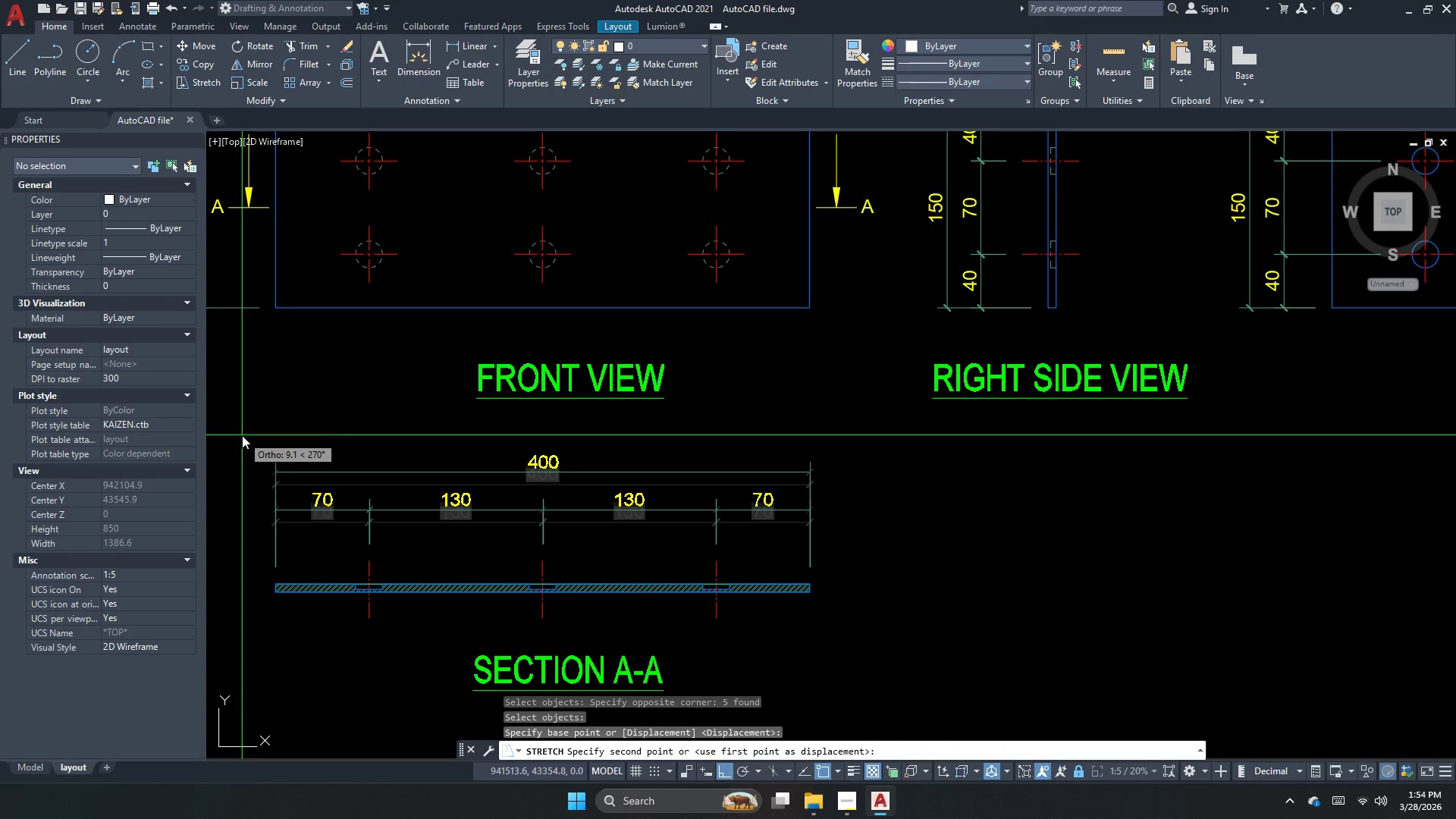 
left_click([242, 435])
 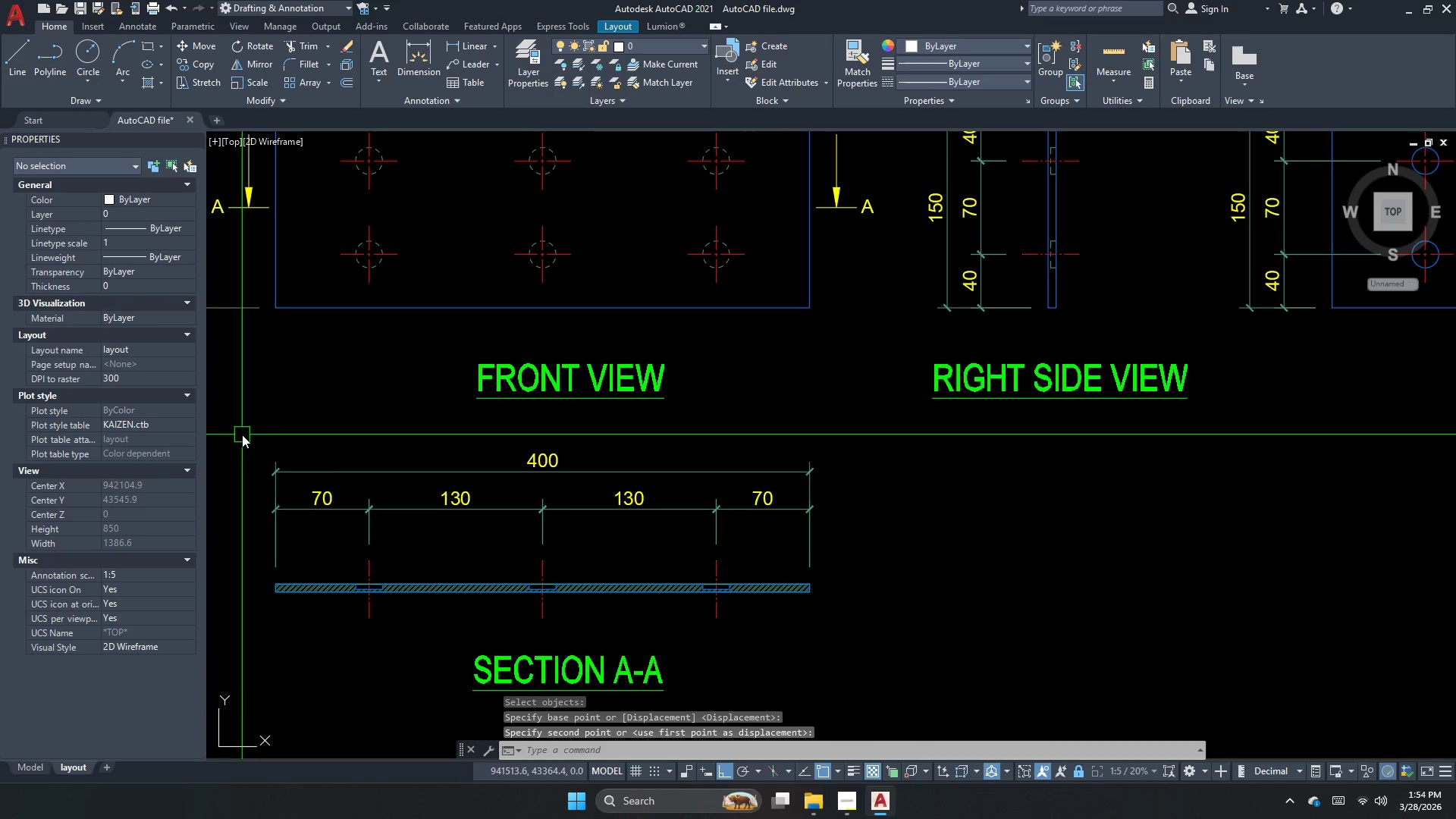 
key(Escape)
key(Escape)
type(dli  )
 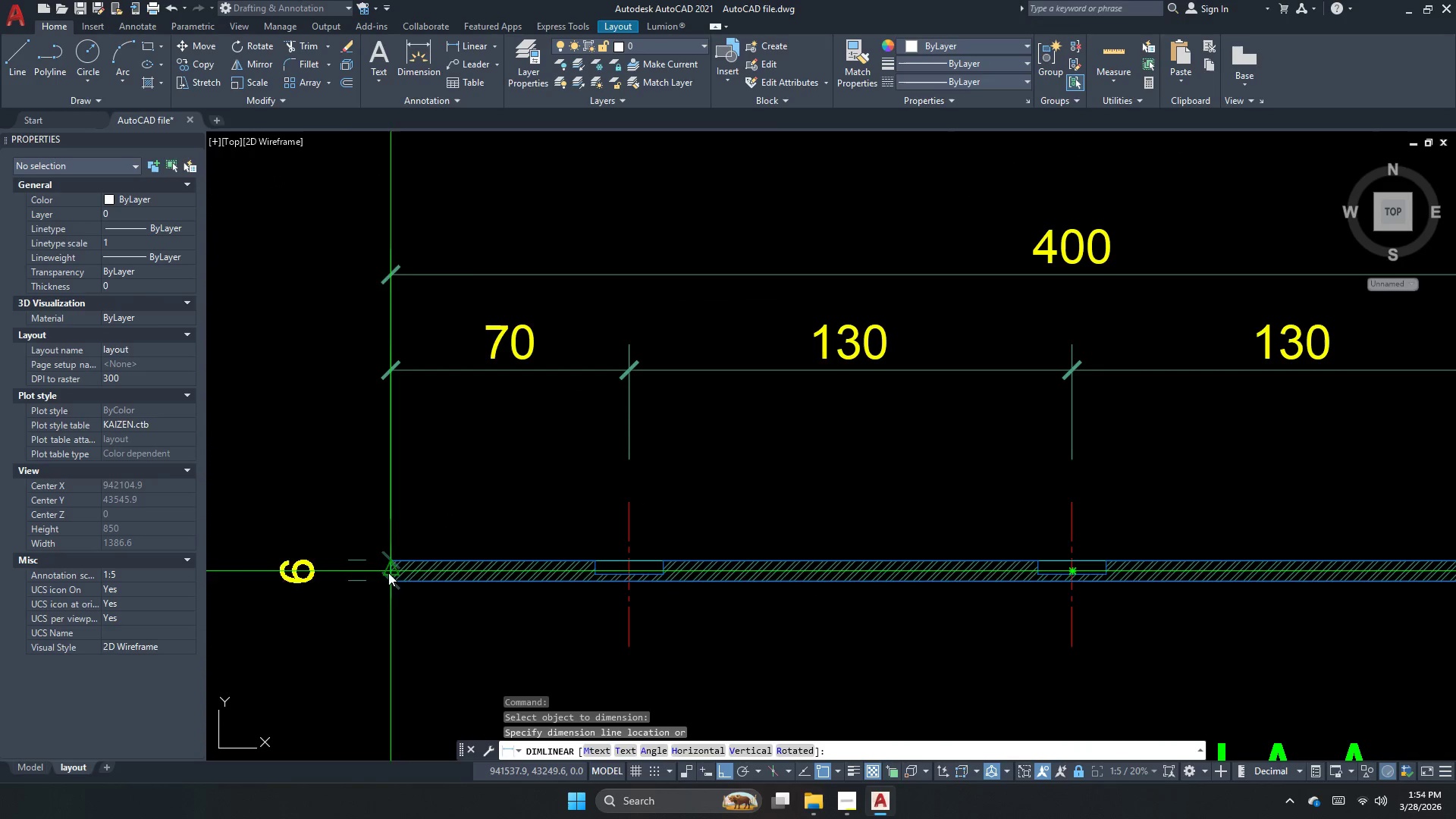 
scroll: coordinate [368, 587], scroll_direction: up, amount: 2.0
 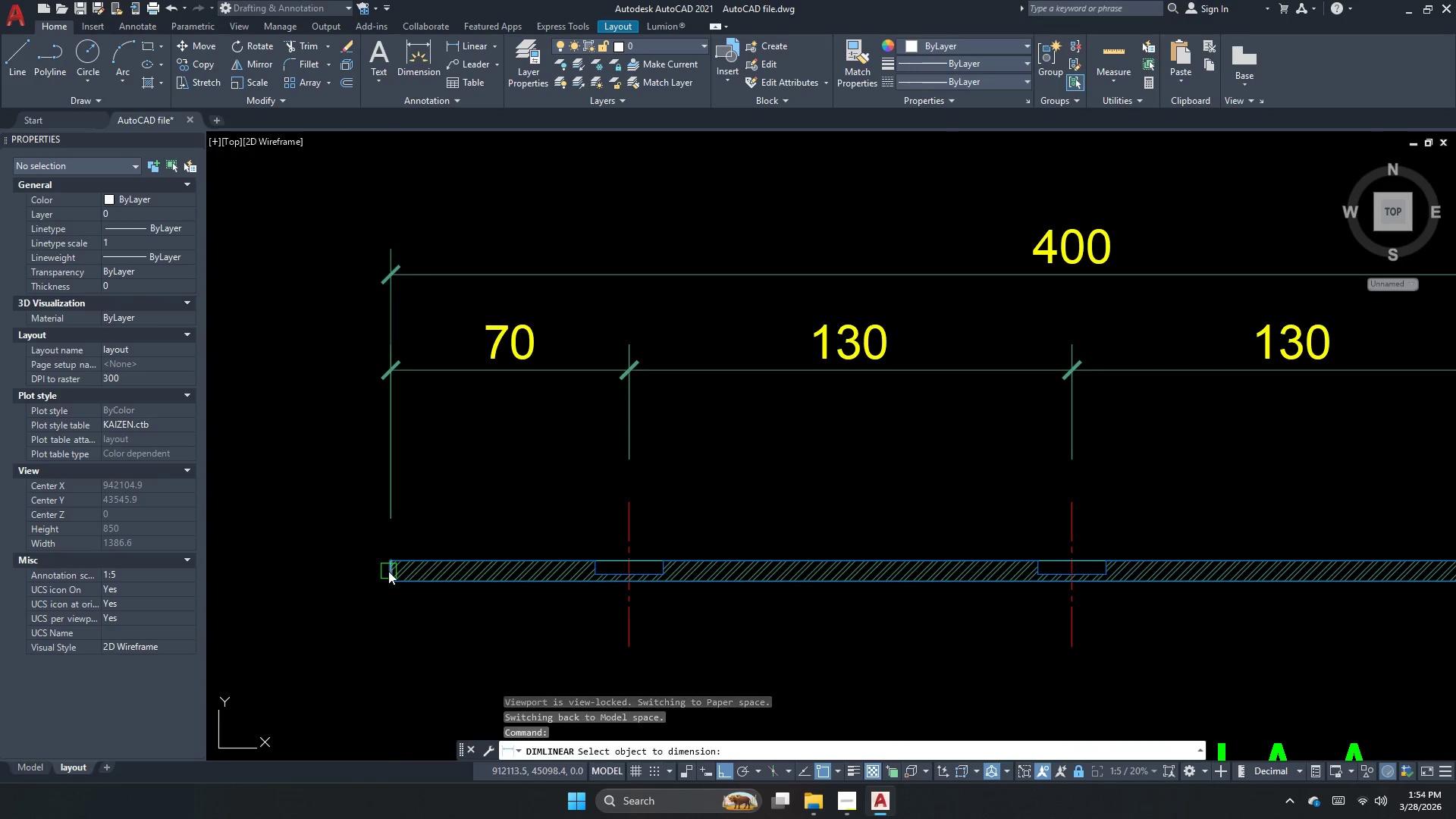 
left_click_drag(start_coordinate=[388, 571], to_coordinate=[381, 573])
 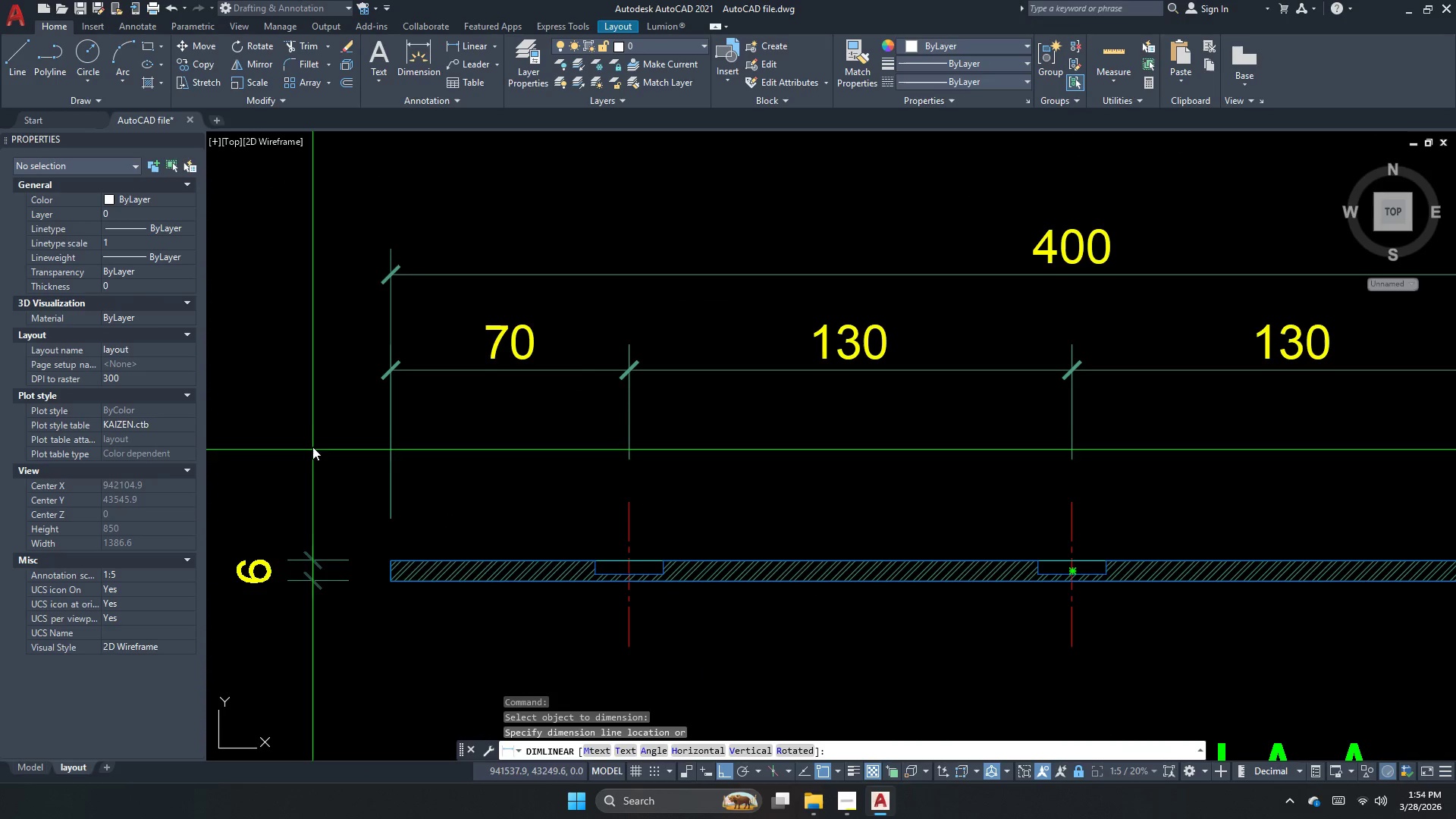 
scroll: coordinate [421, 520], scroll_direction: down, amount: 3.0
 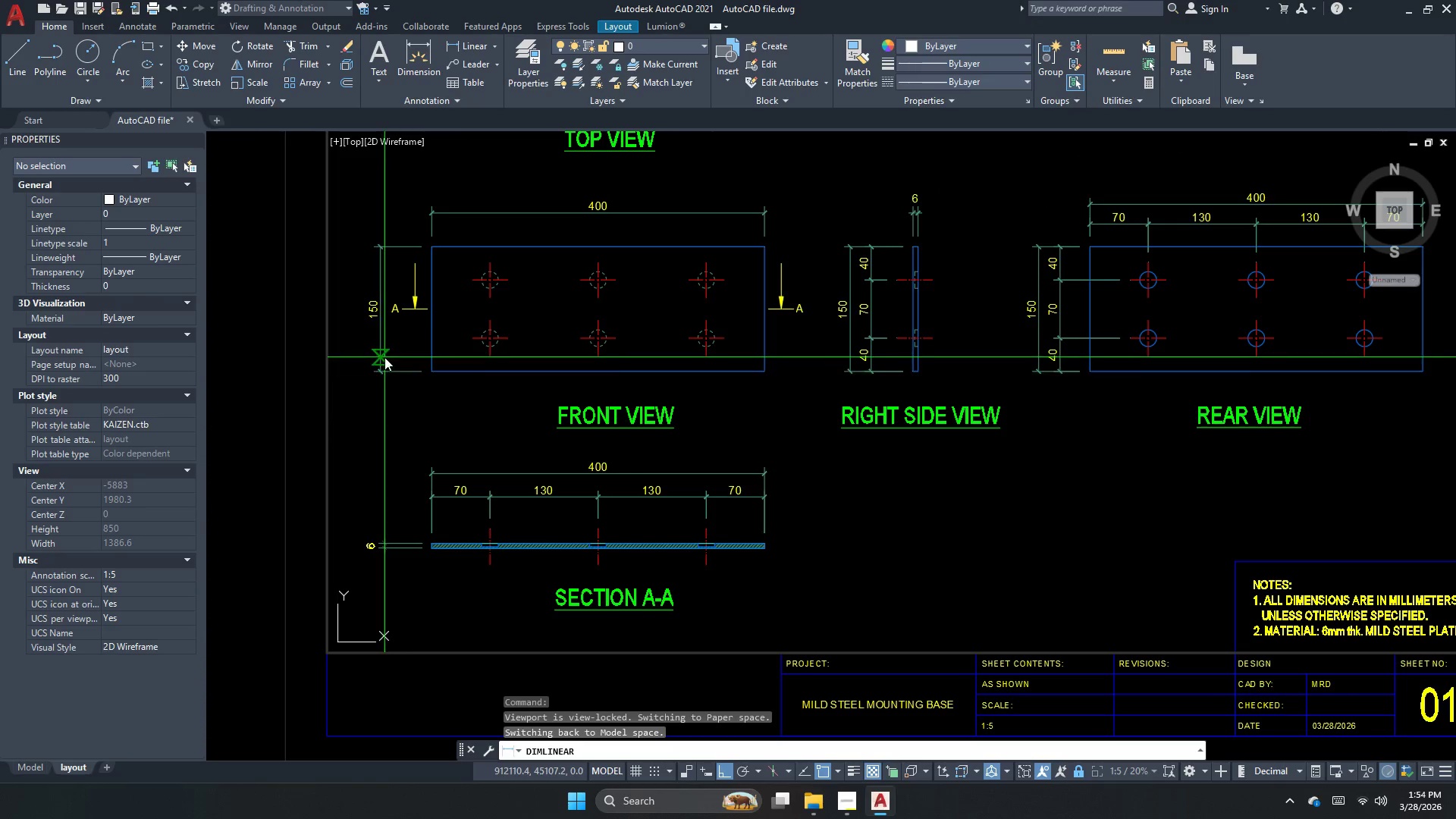 
left_click([384, 356])
 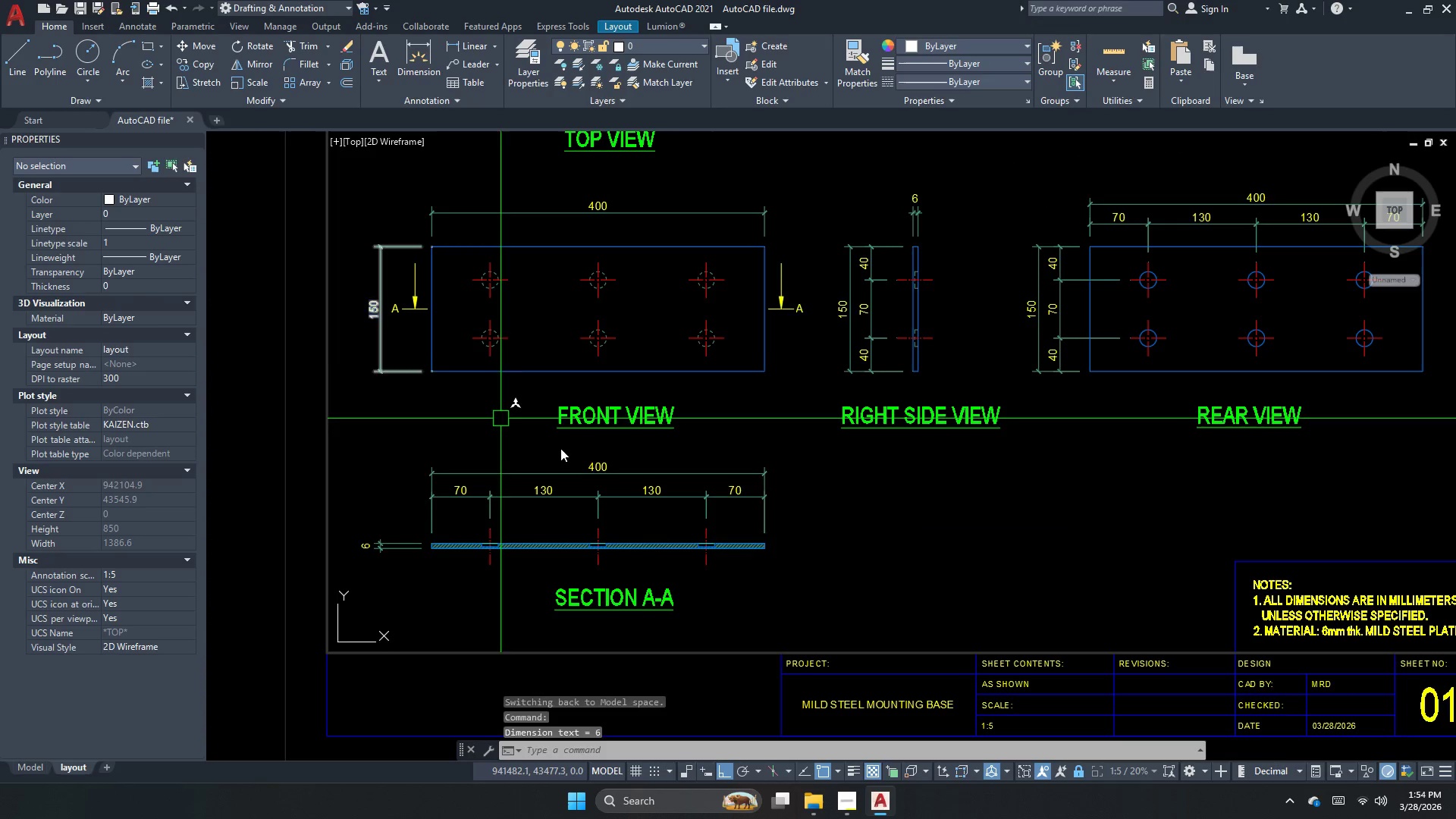 
key(Escape)
 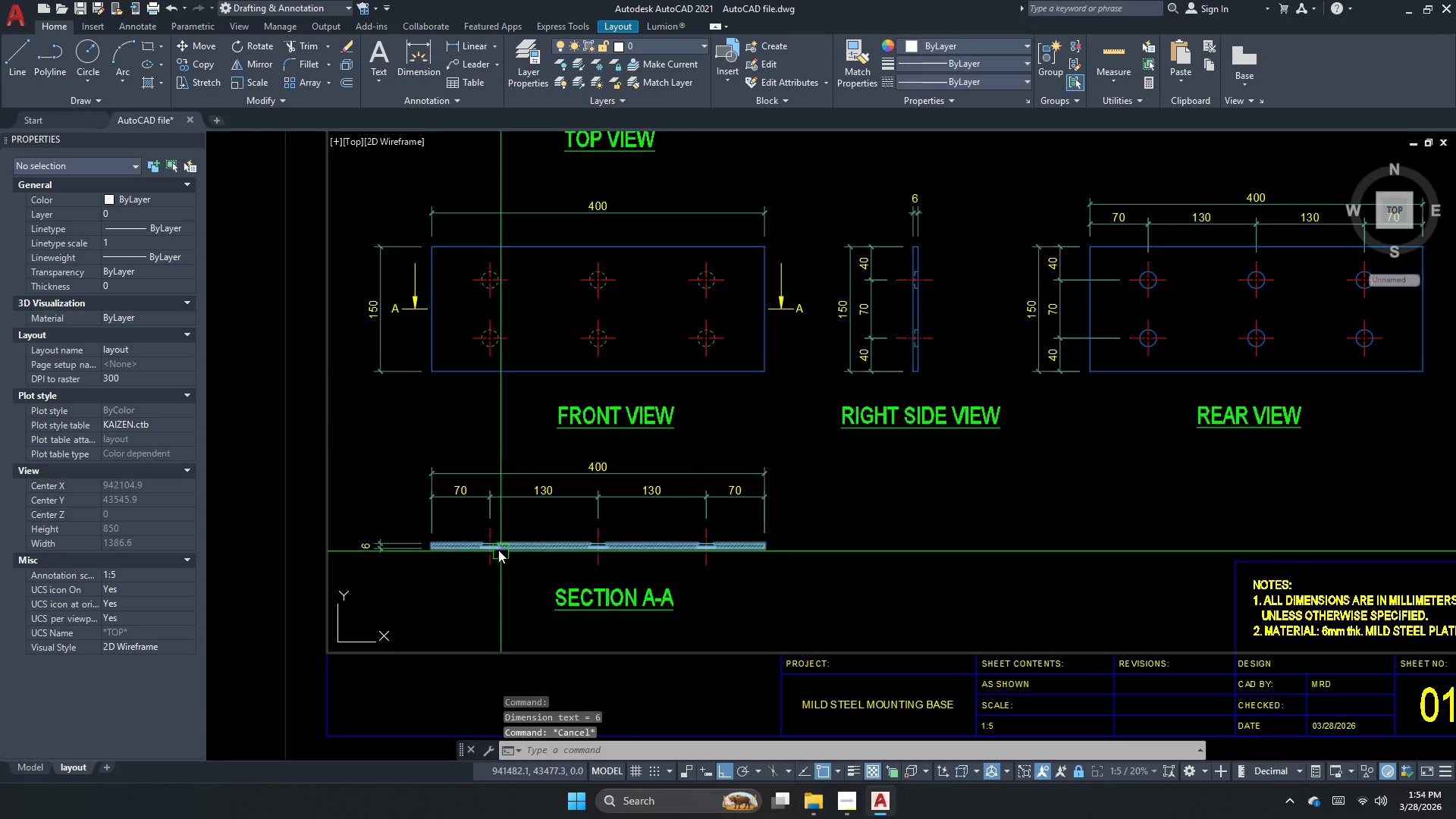 
scroll: coordinate [447, 551], scroll_direction: up, amount: 3.0
 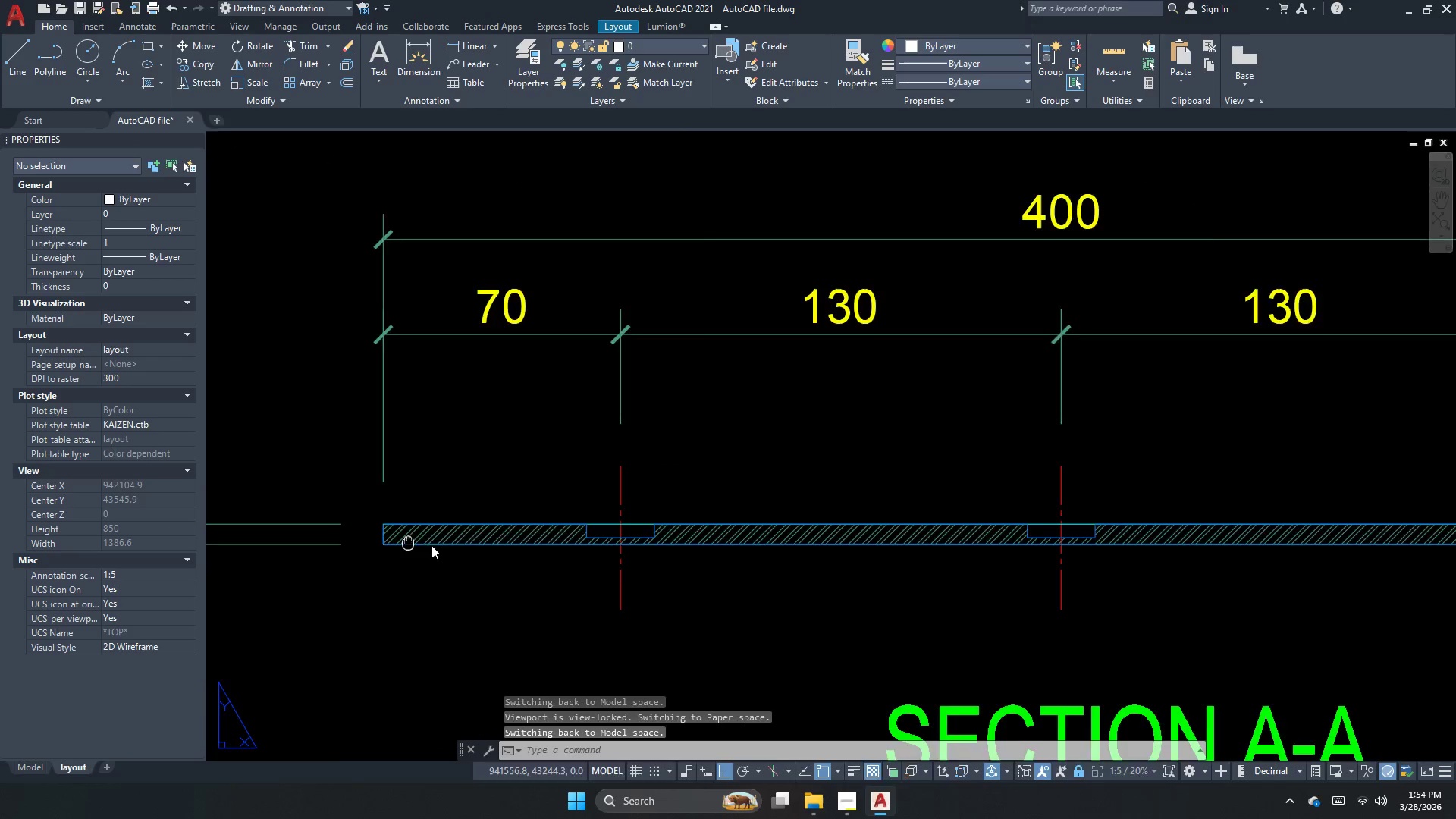 
key(Escape)
 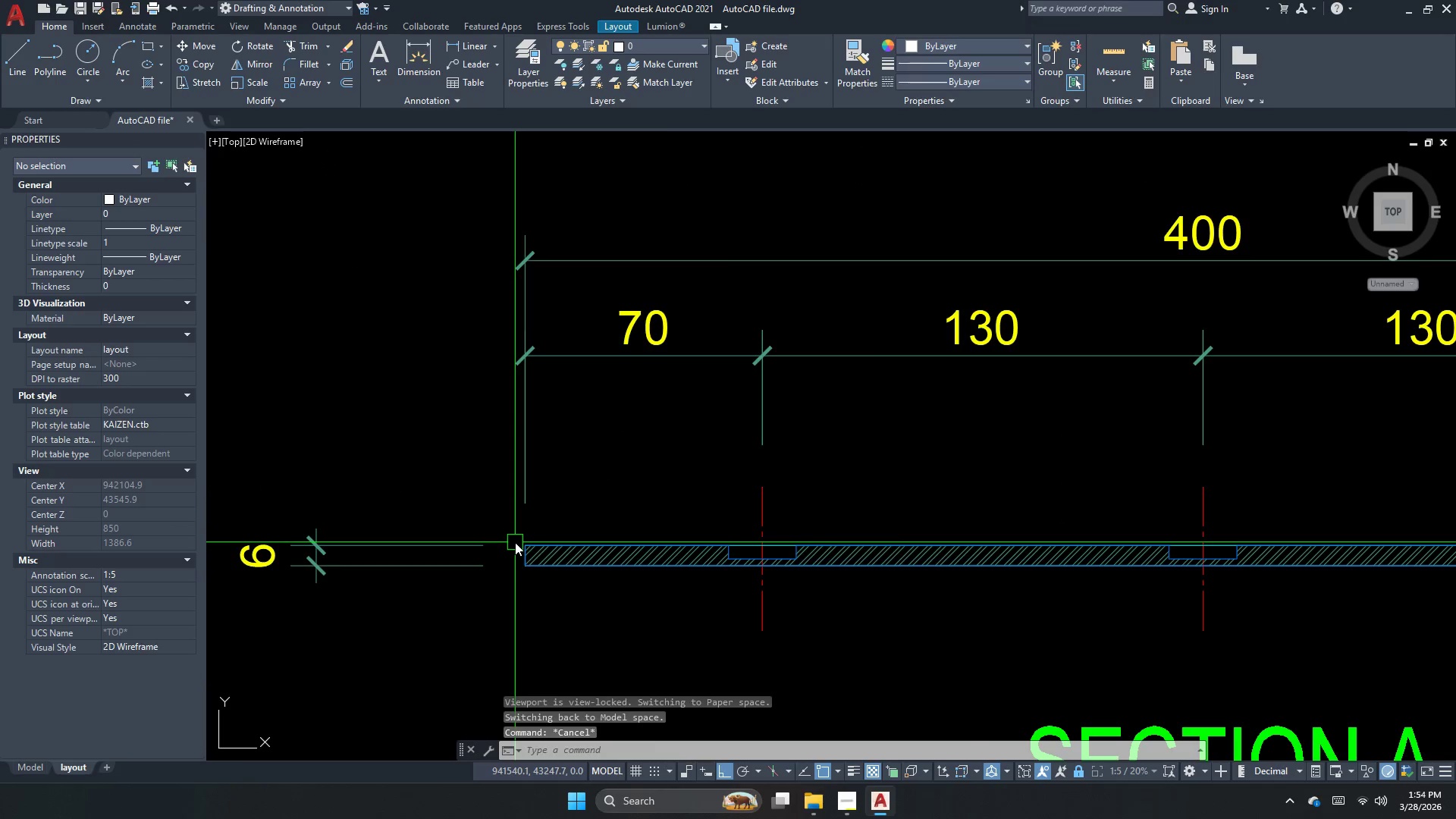 
key(Space)
 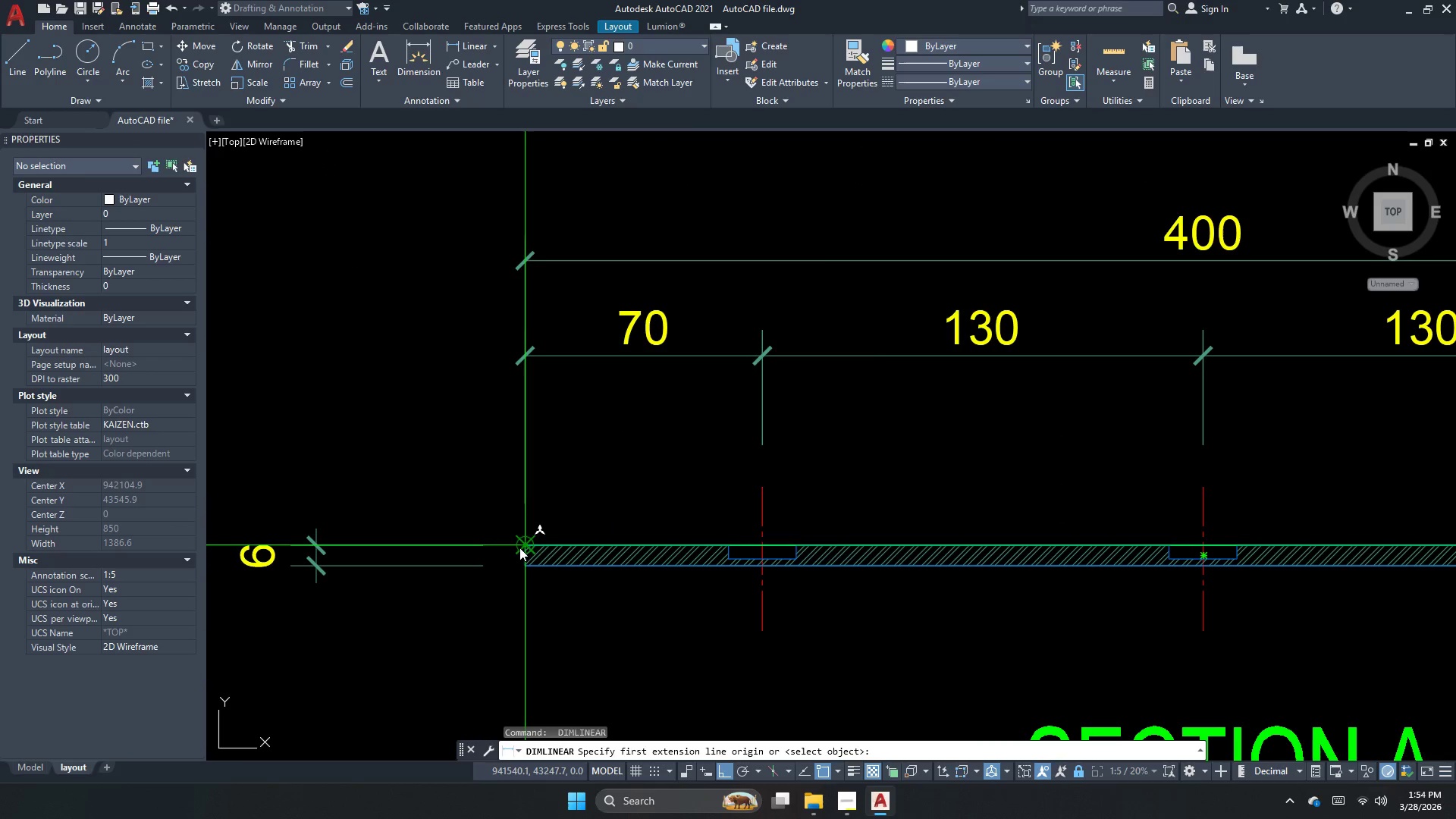 
left_click_drag(start_coordinate=[519, 548], to_coordinate=[523, 548])
 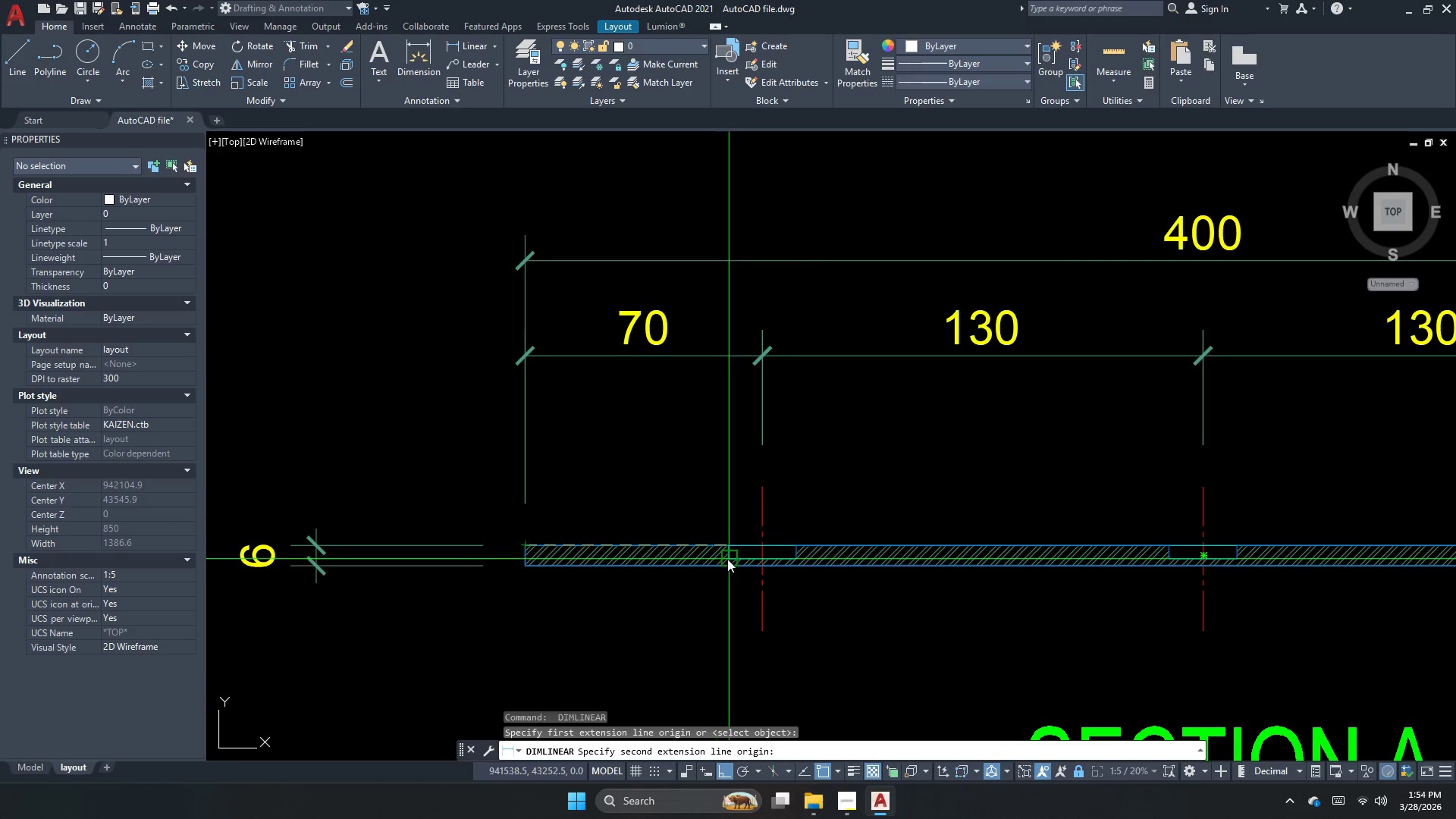 
left_click_drag(start_coordinate=[729, 559], to_coordinate=[711, 554])
 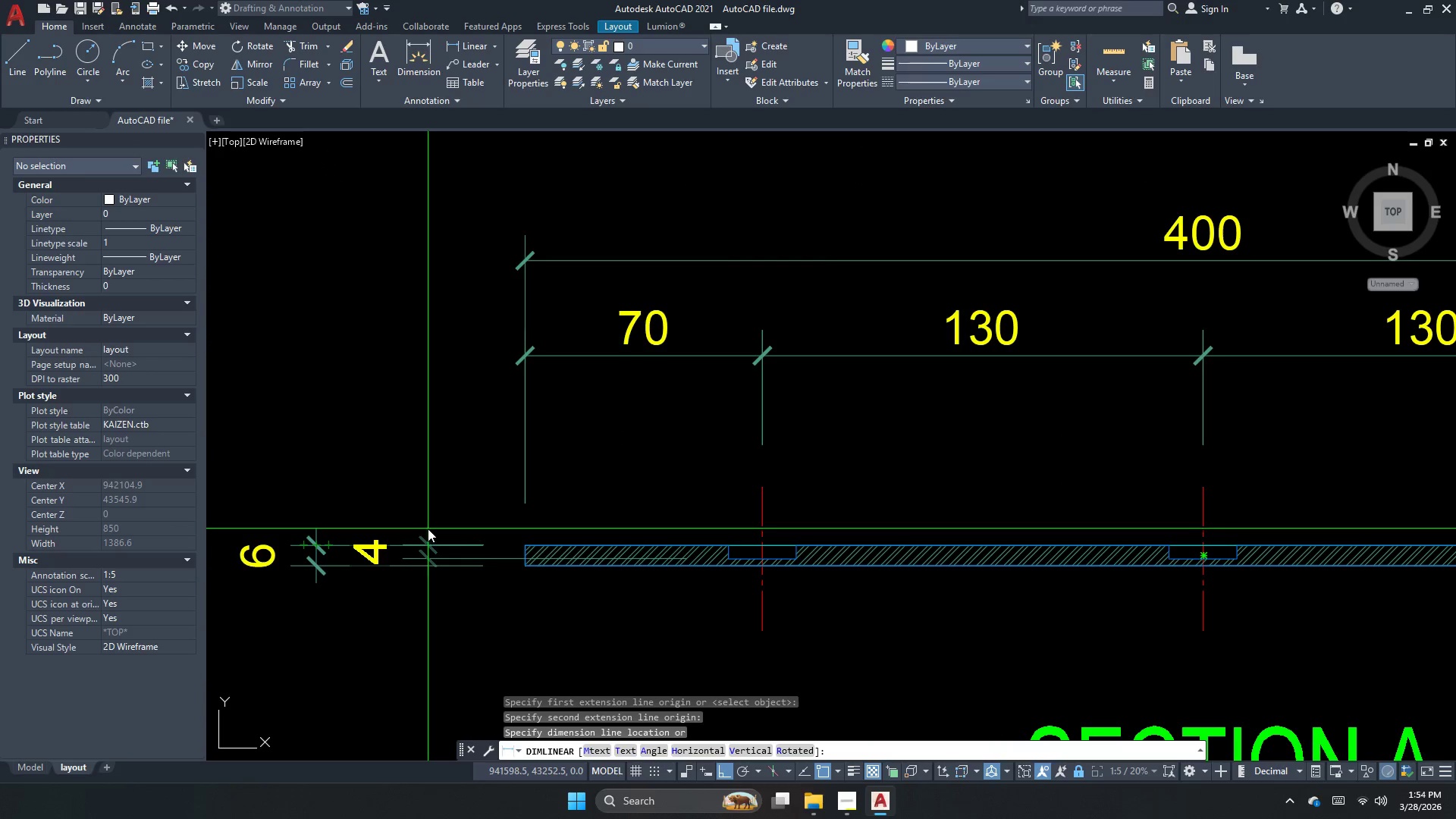 
left_click([426, 524])
 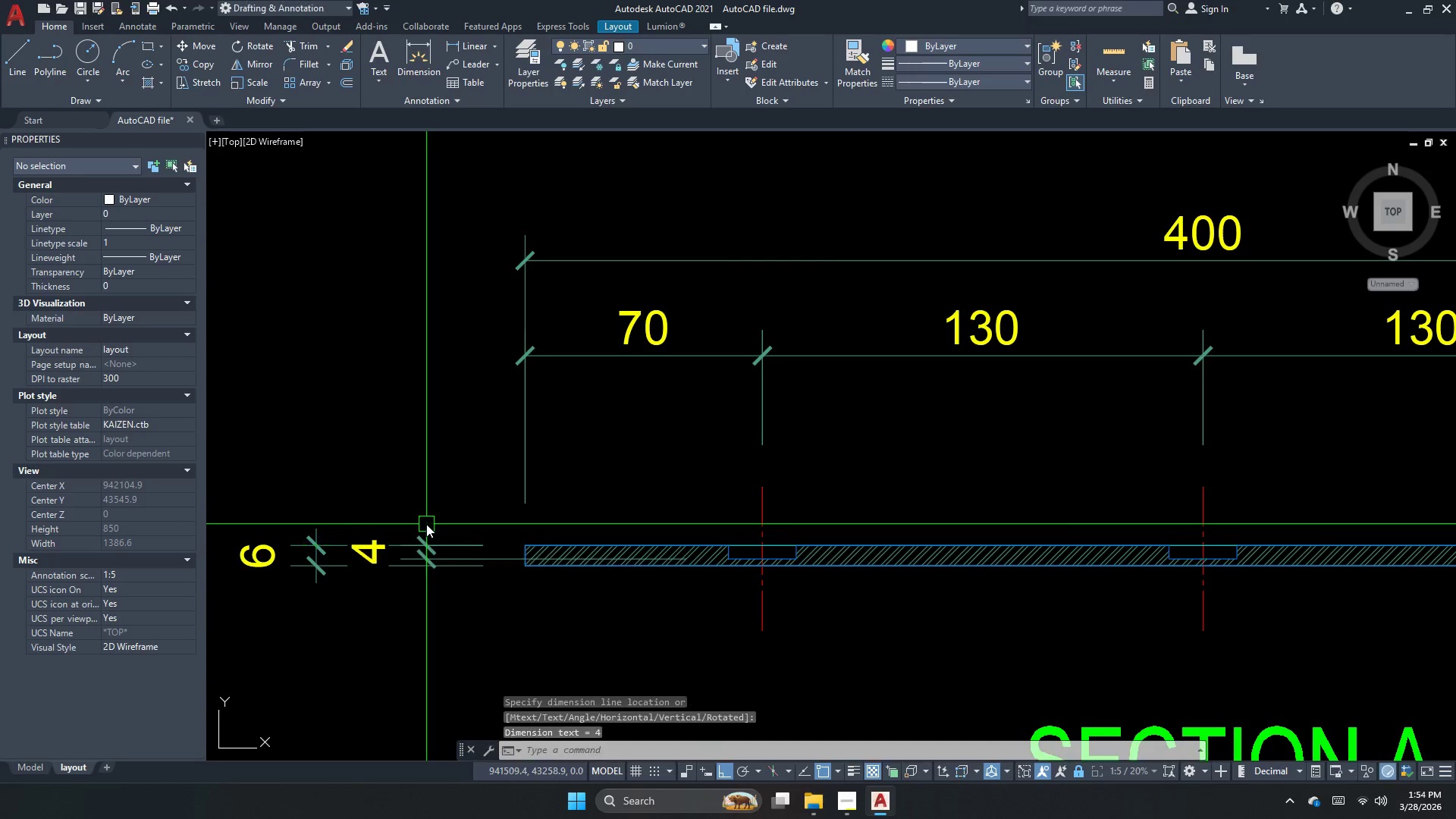 
key(Escape)
 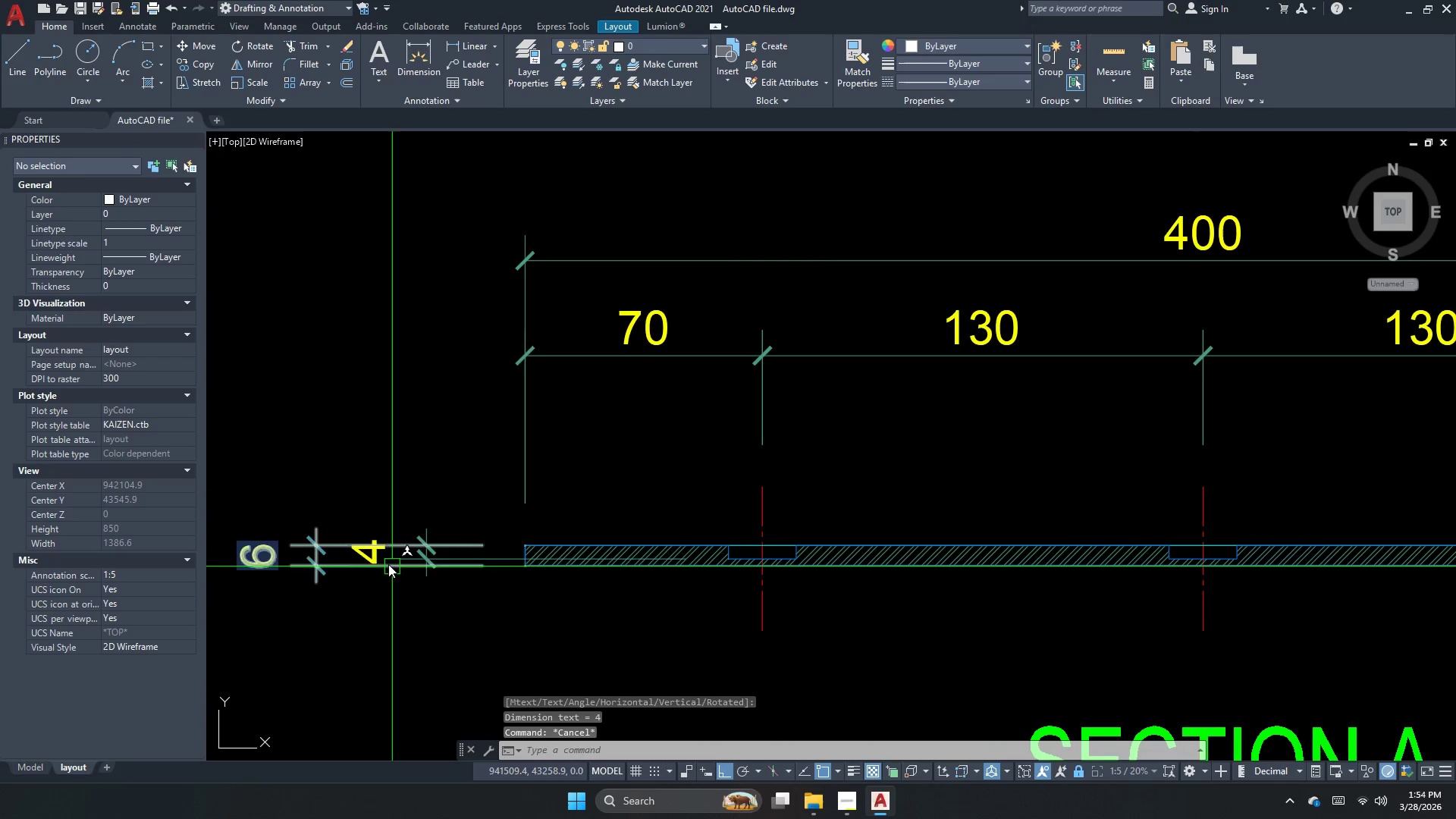 
left_click([372, 555])
 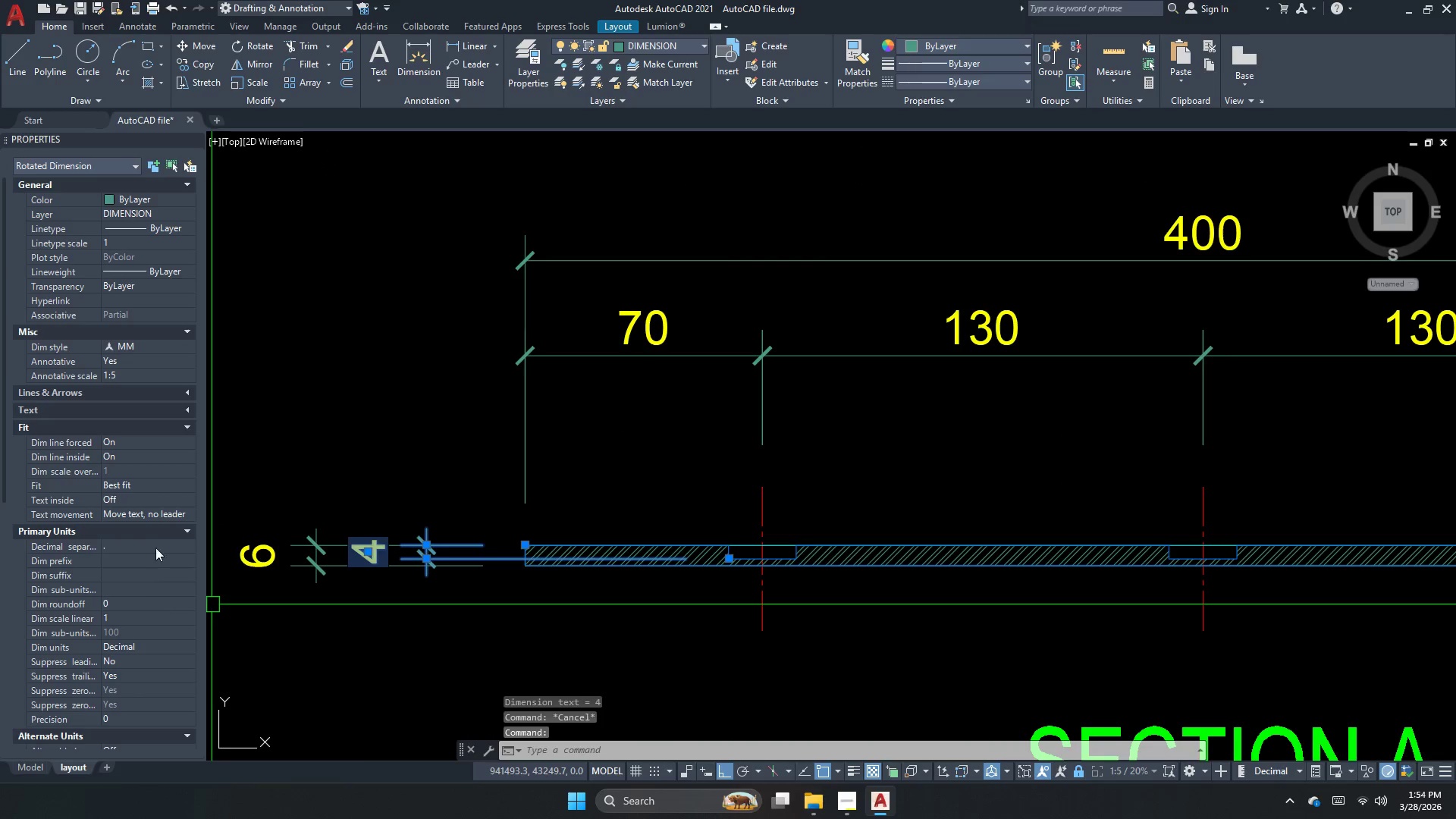 
double_click([171, 515])
 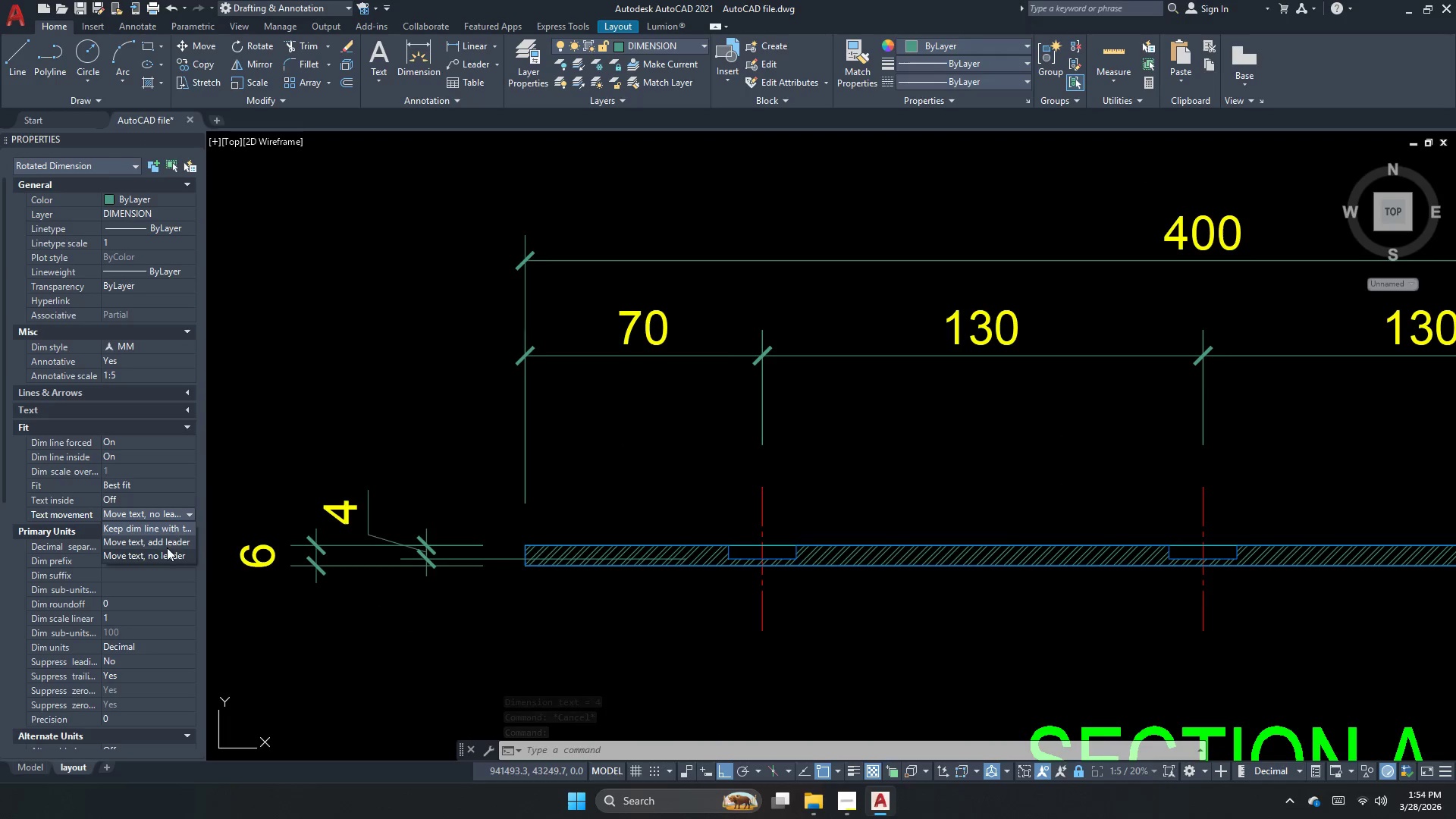 
left_click([168, 529])
 